 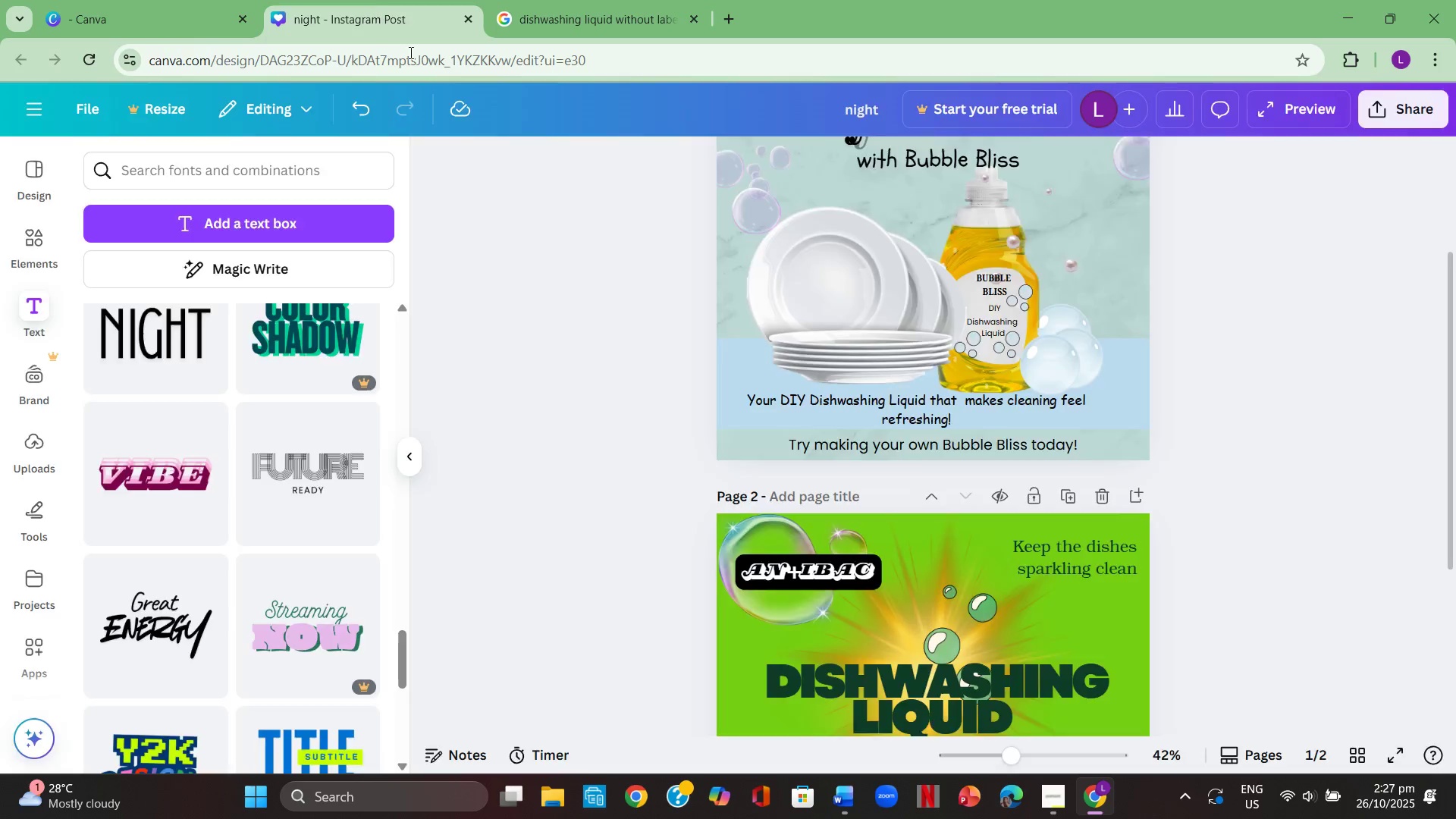 
scroll: coordinate [654, 443], scroll_direction: down, amount: 4.0
 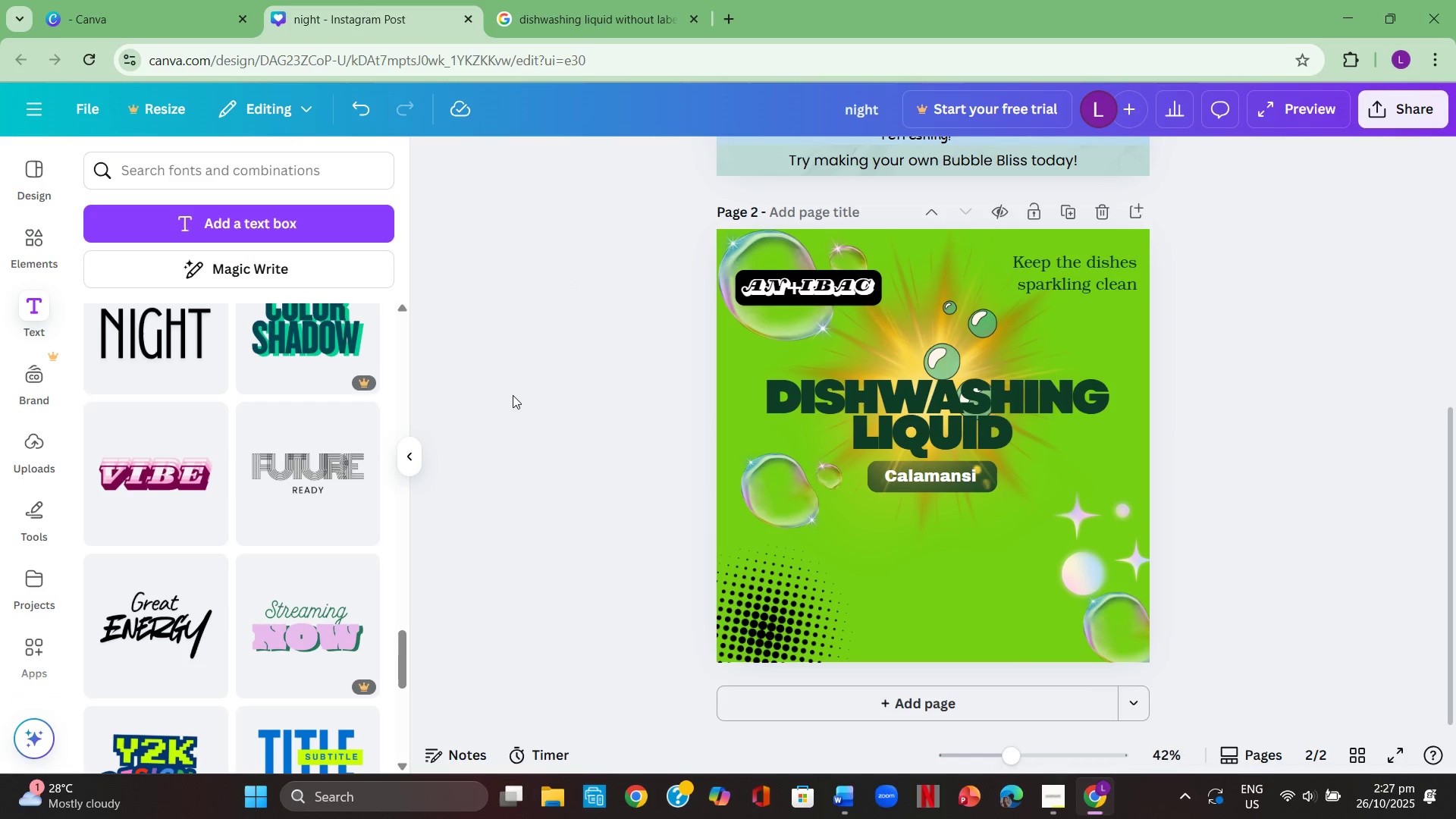 
left_click([513, 395])
 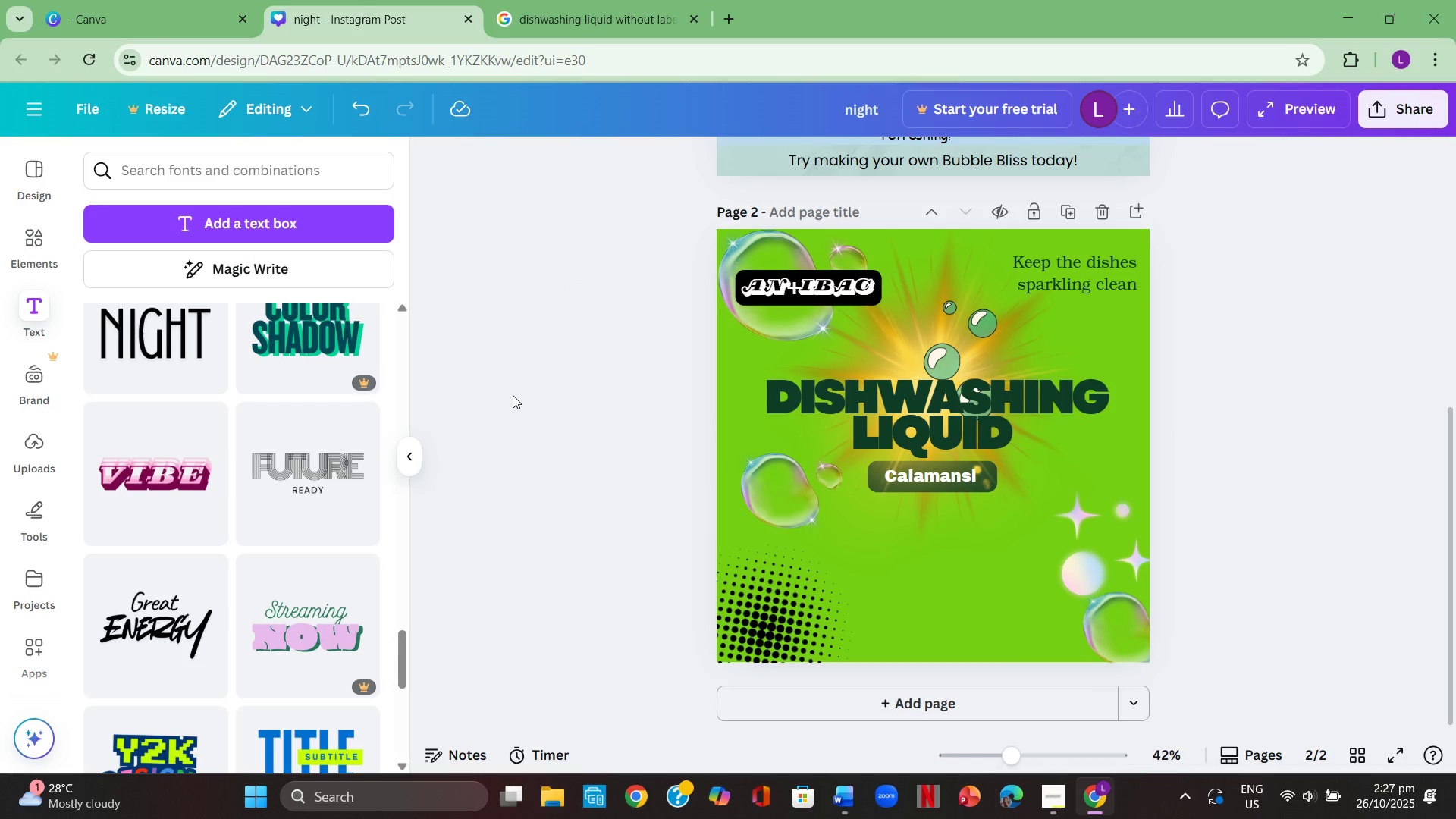 
key(Control+ControlLeft)
 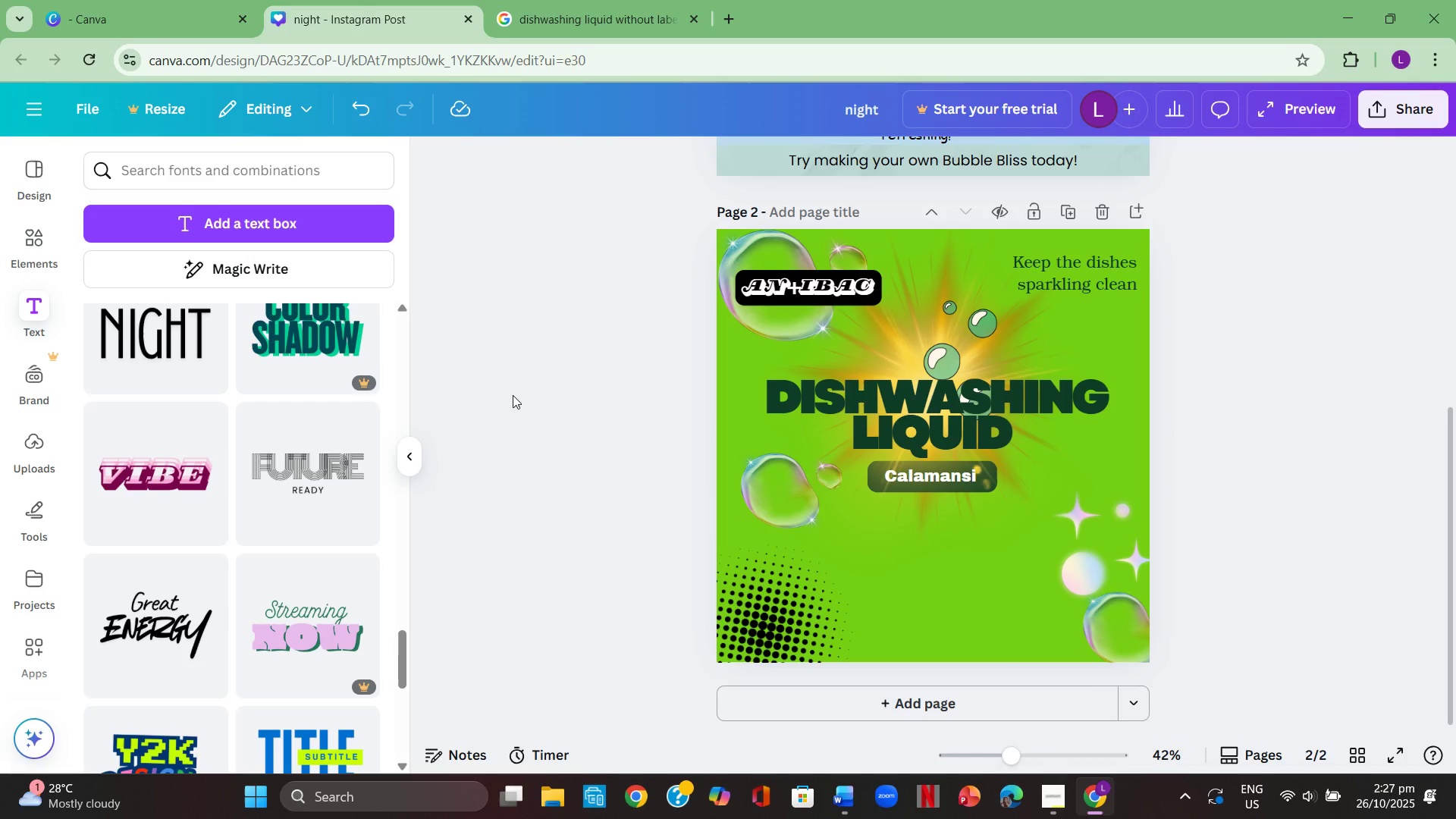 
key(Control+V)
 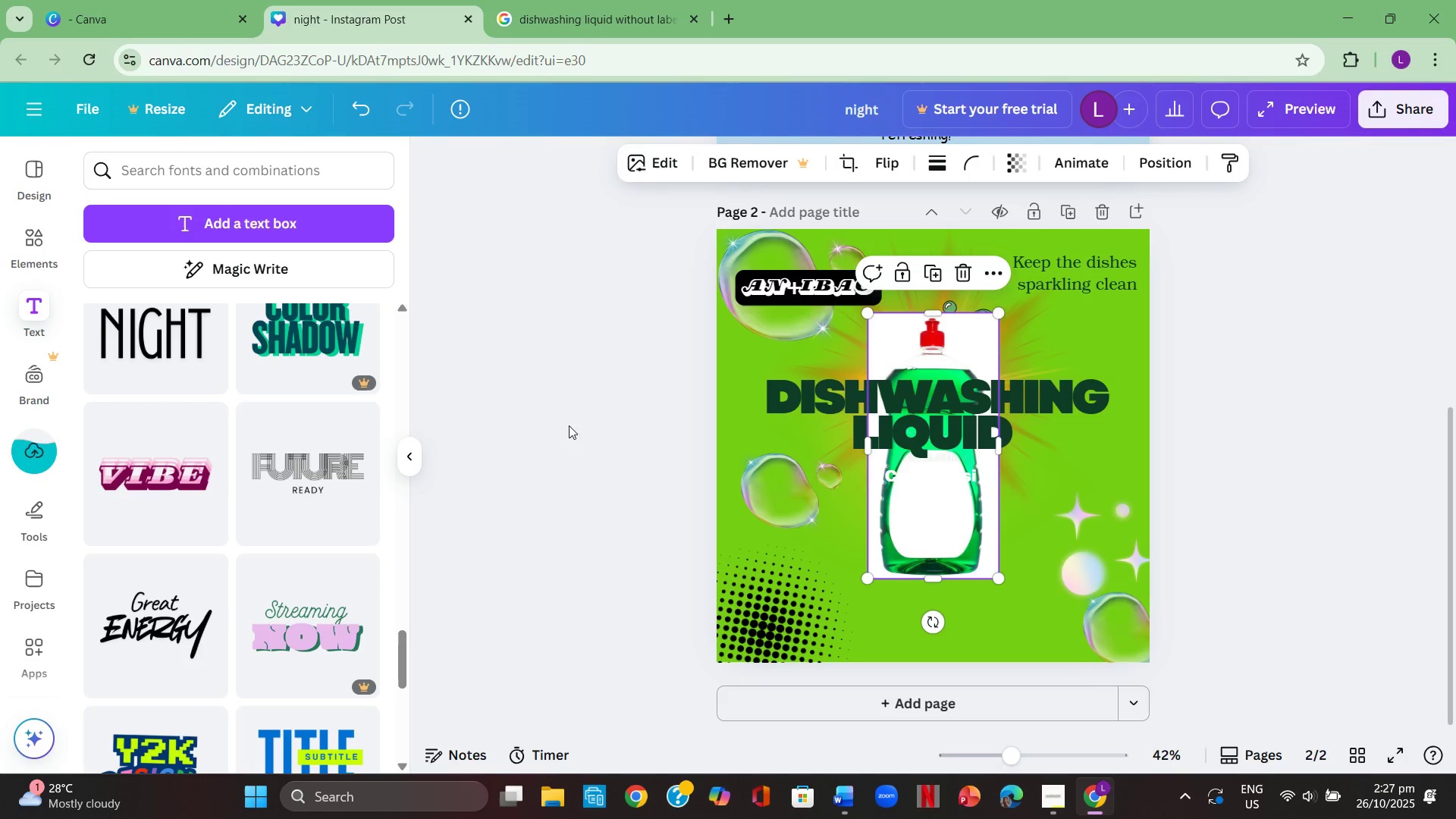 
left_click([953, 511])
 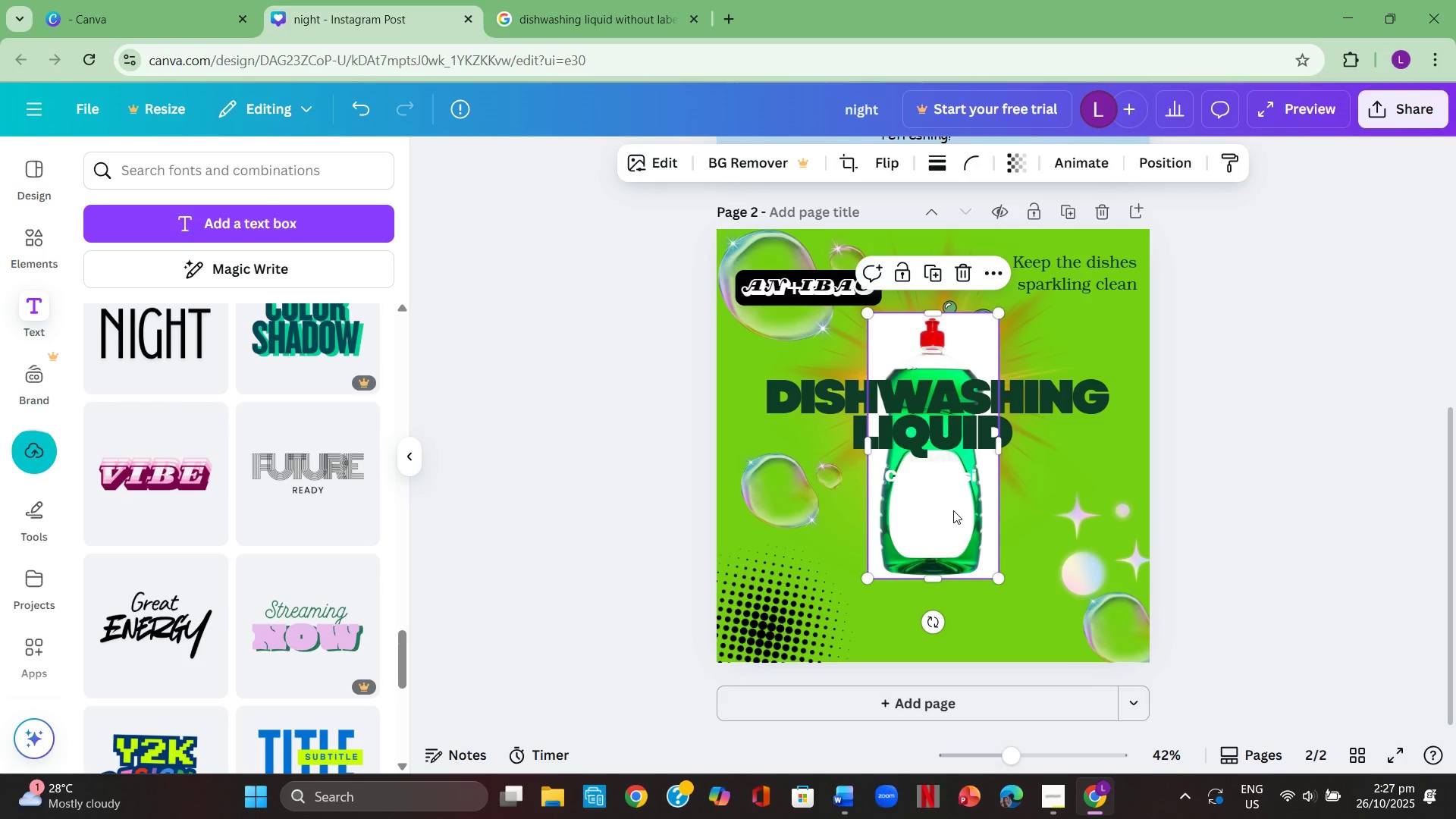 
key(Backspace)
 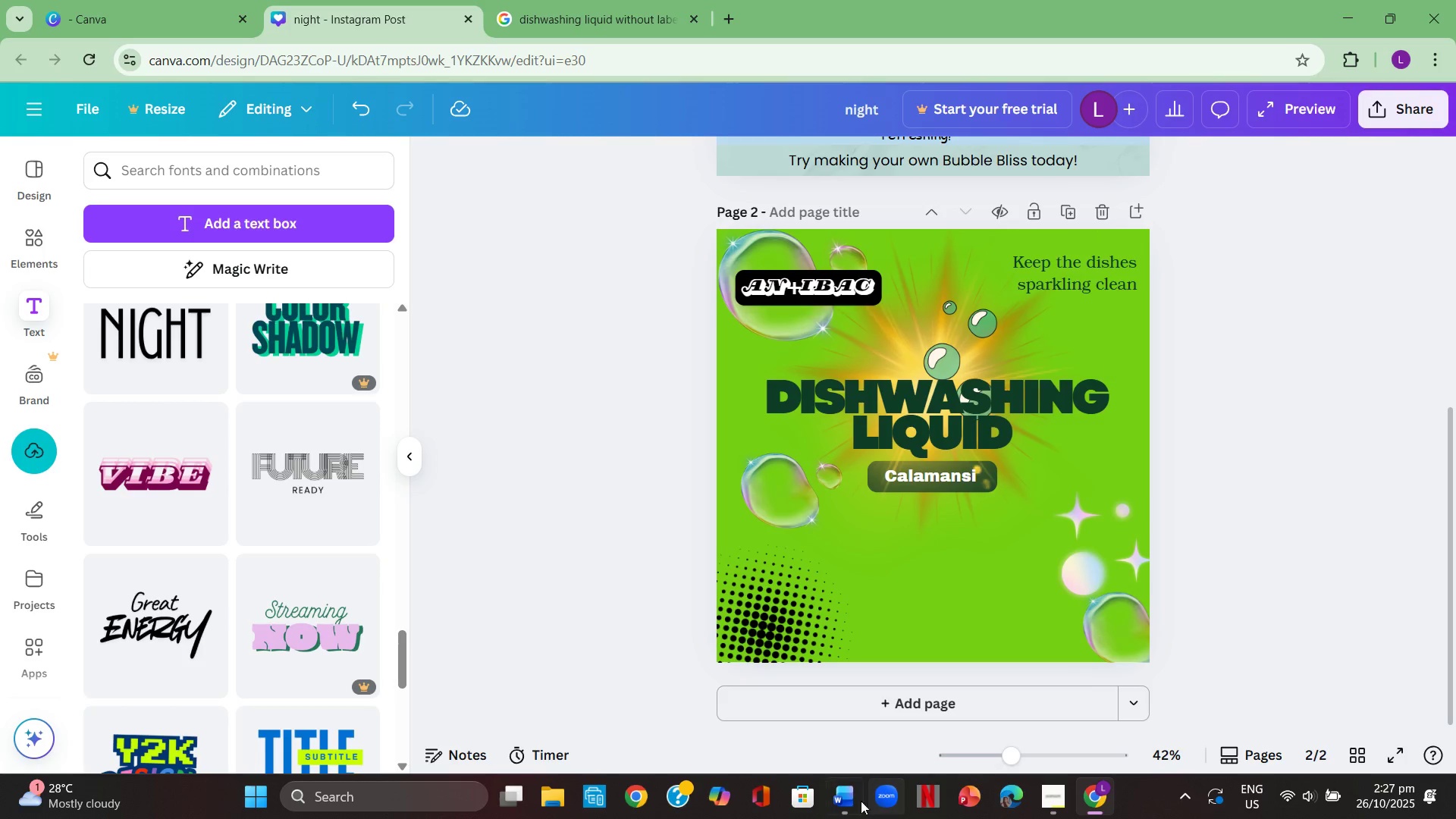 
left_click([831, 802])
 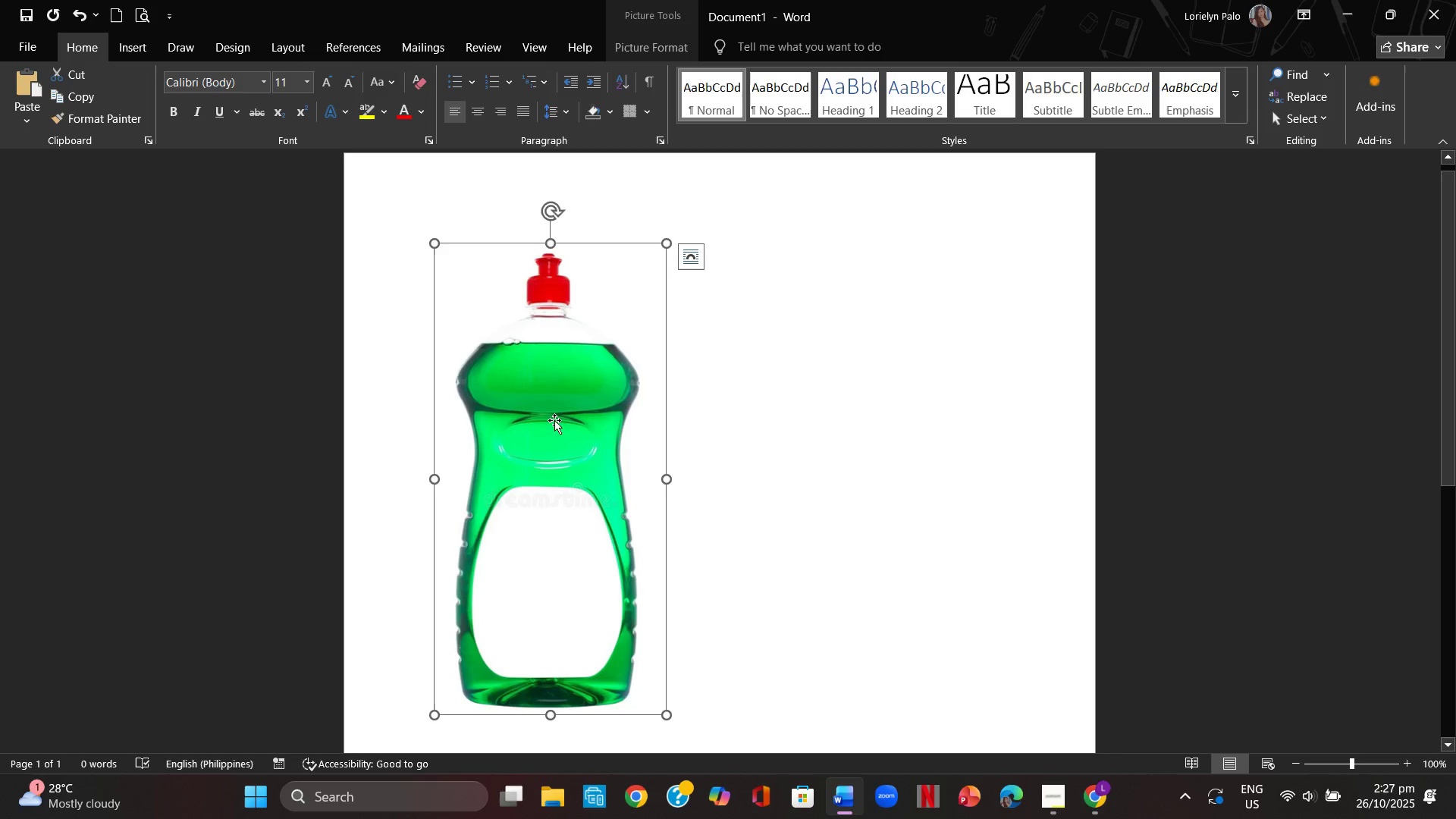 
left_click([547, 409])
 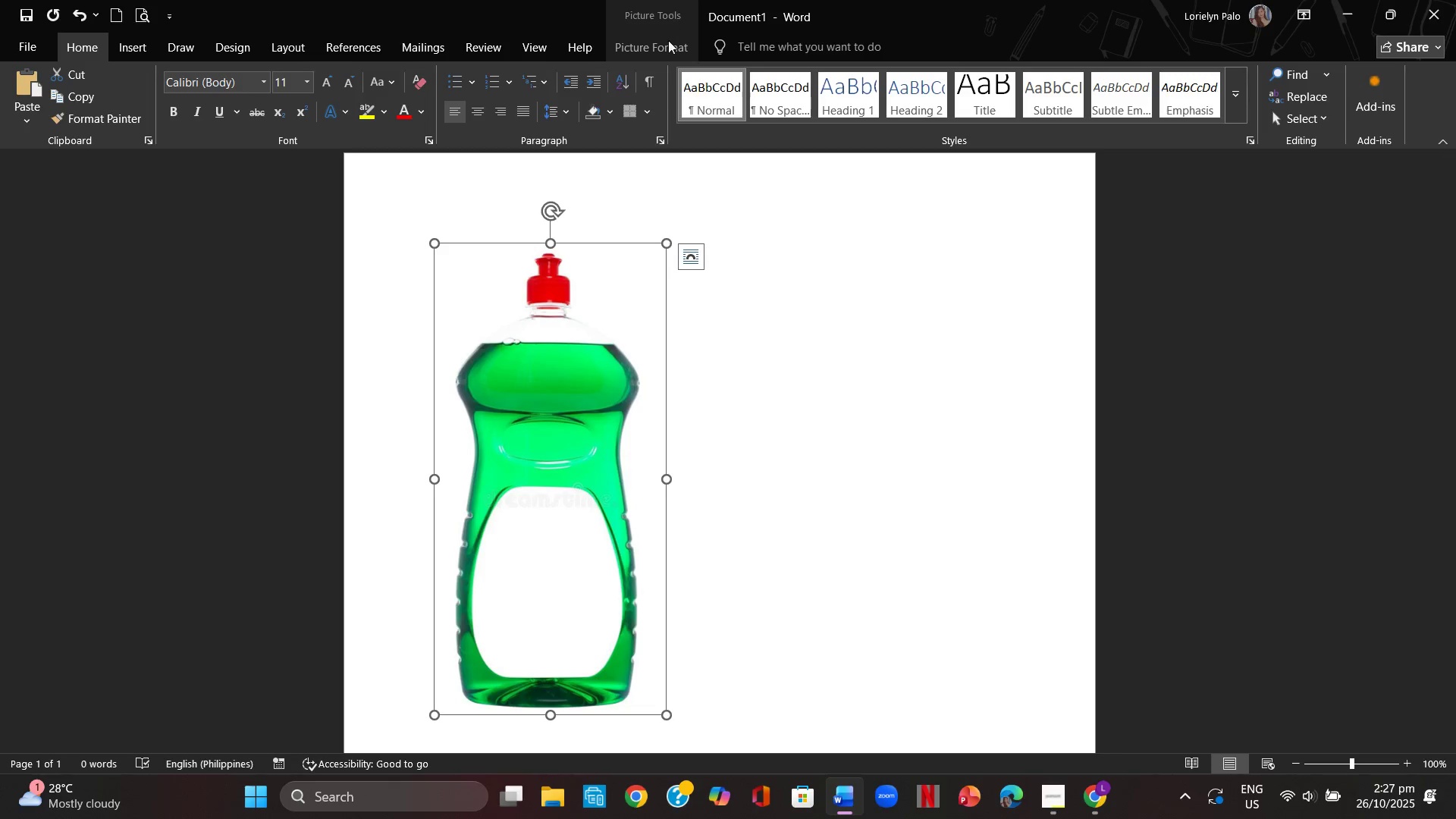 
left_click([668, 48])
 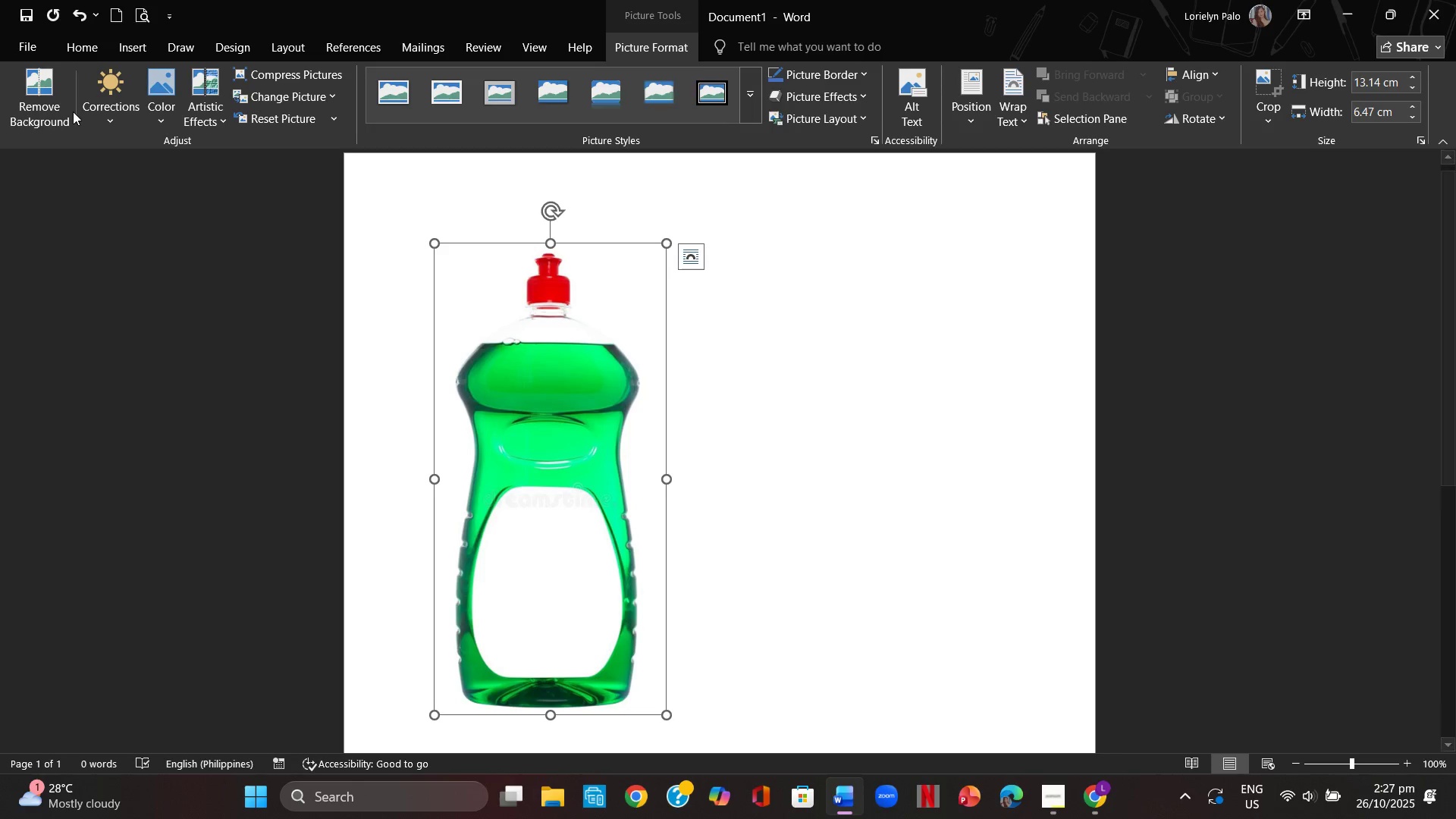 
left_click([67, 107])
 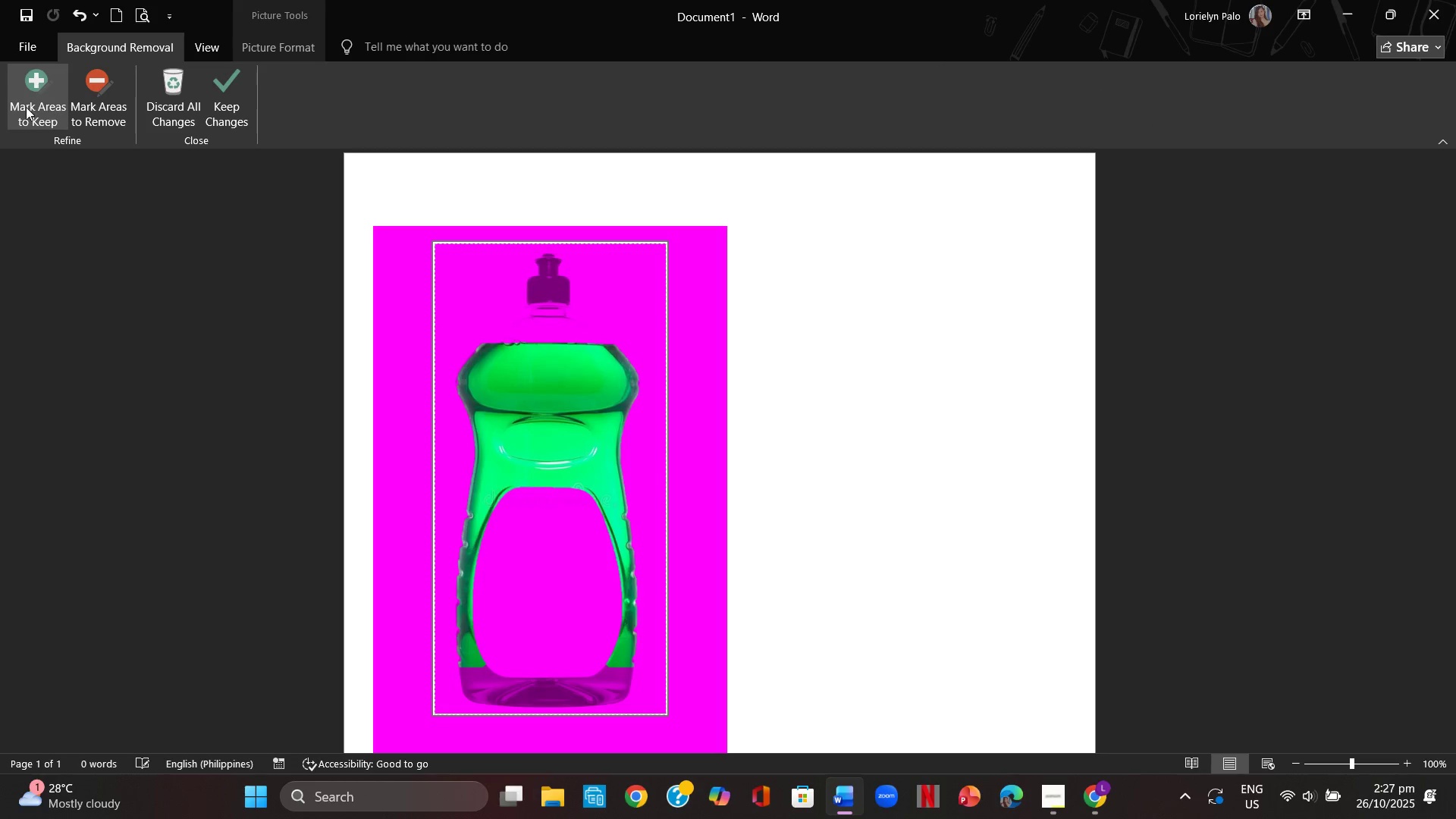 
left_click([24, 106])
 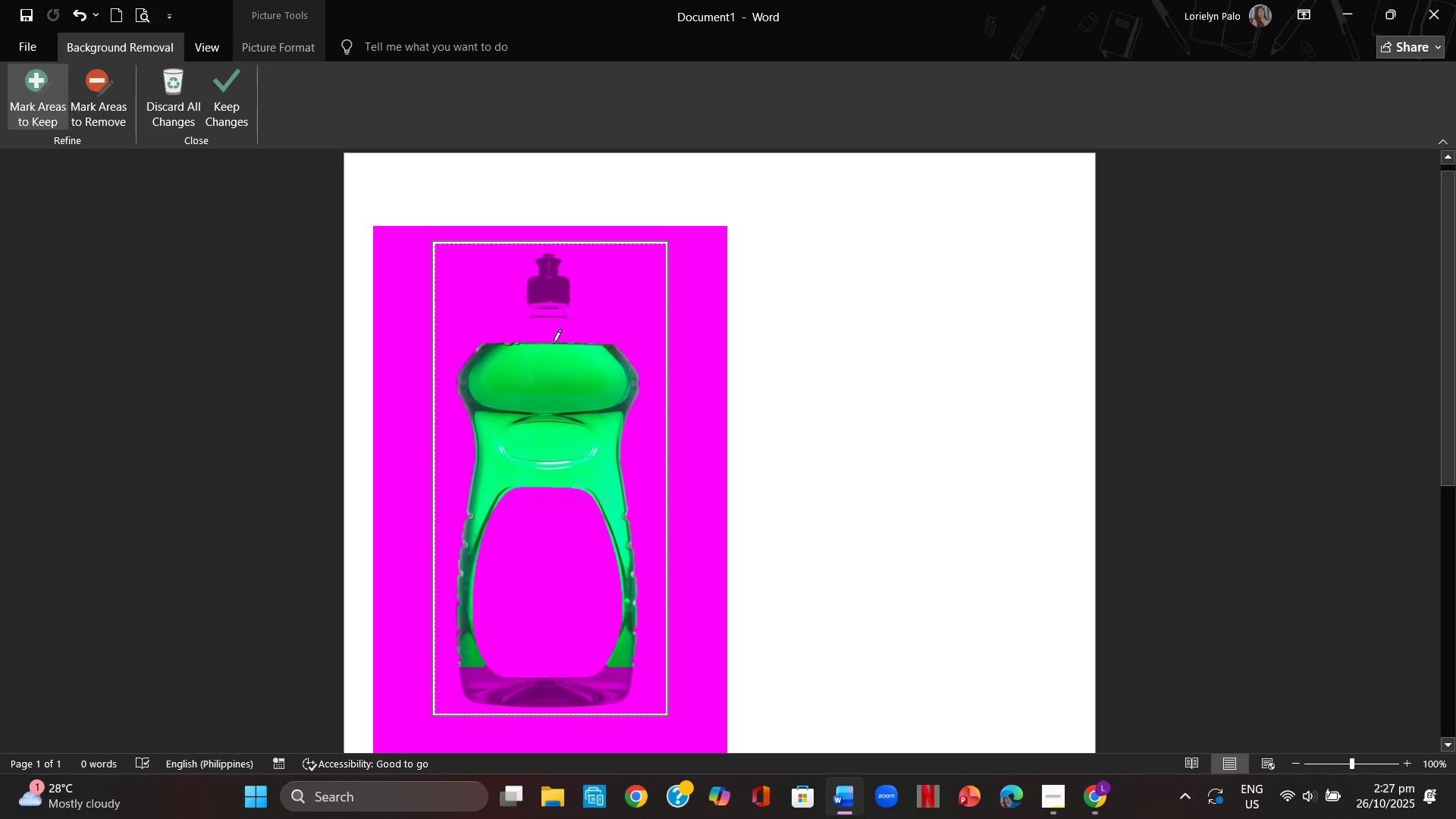 
left_click_drag(start_coordinate=[543, 325], to_coordinate=[557, 343])
 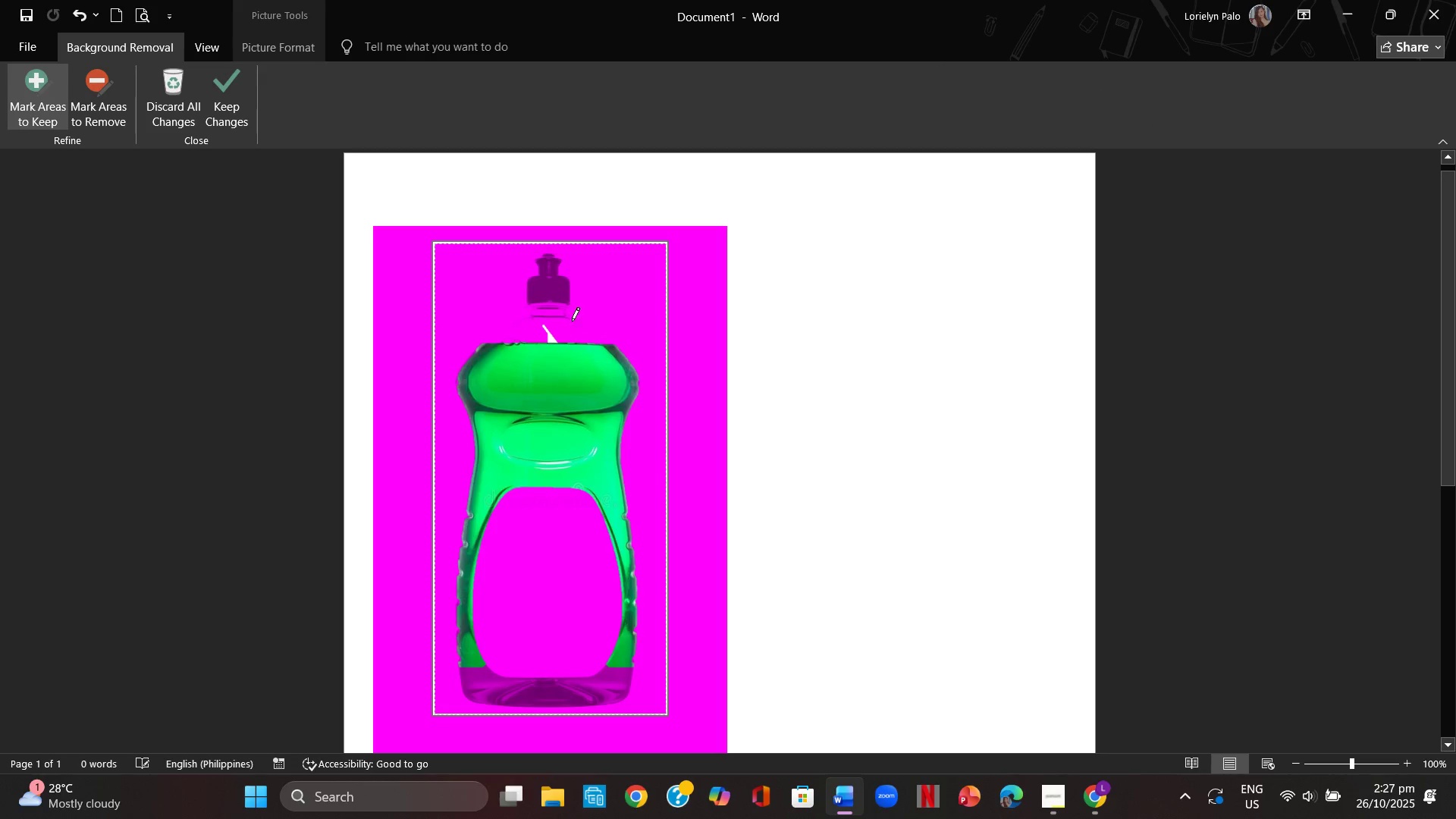 
left_click_drag(start_coordinate=[567, 313], to_coordinate=[582, 347])
 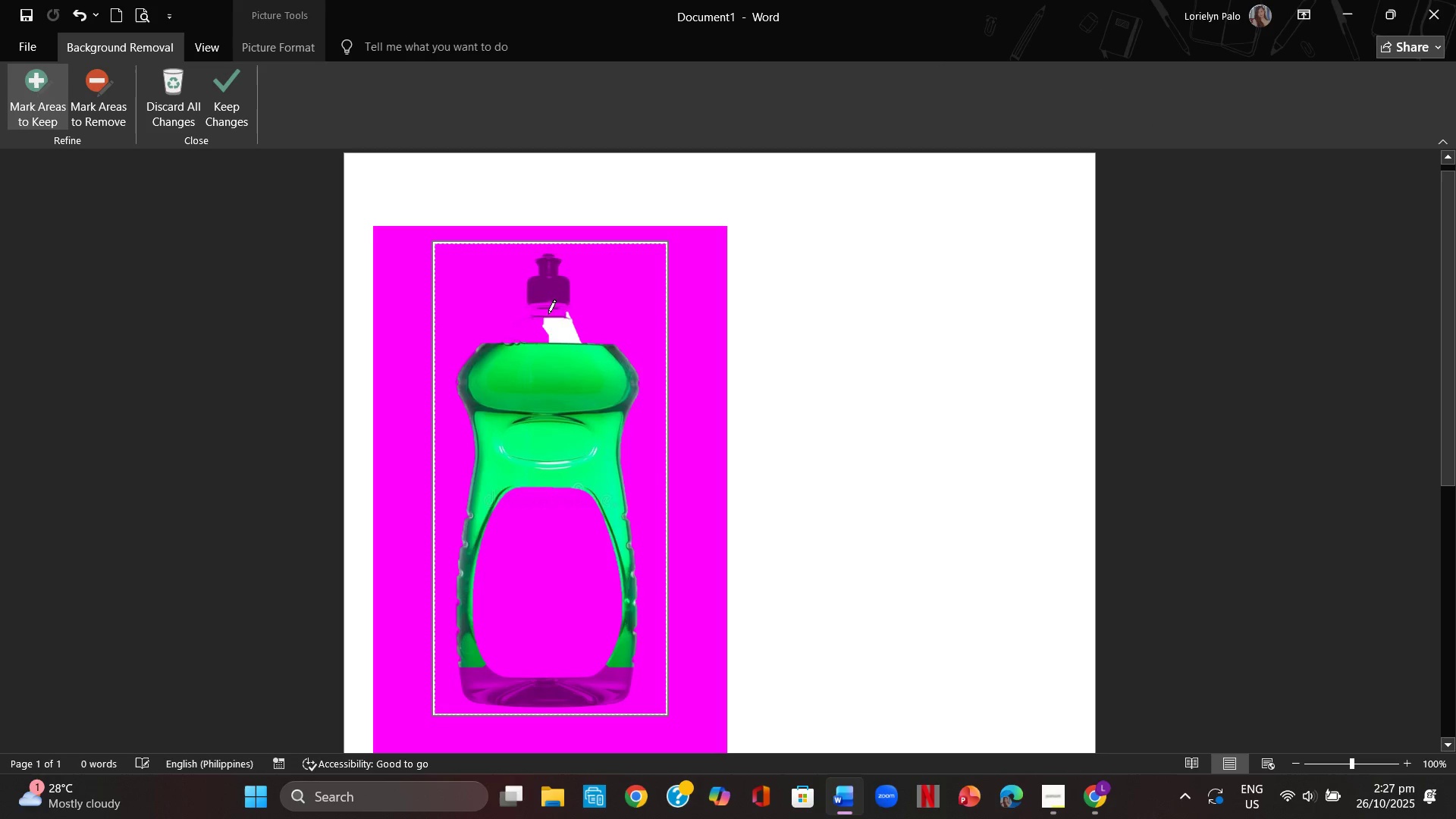 
left_click_drag(start_coordinate=[548, 314], to_coordinate=[545, 341])
 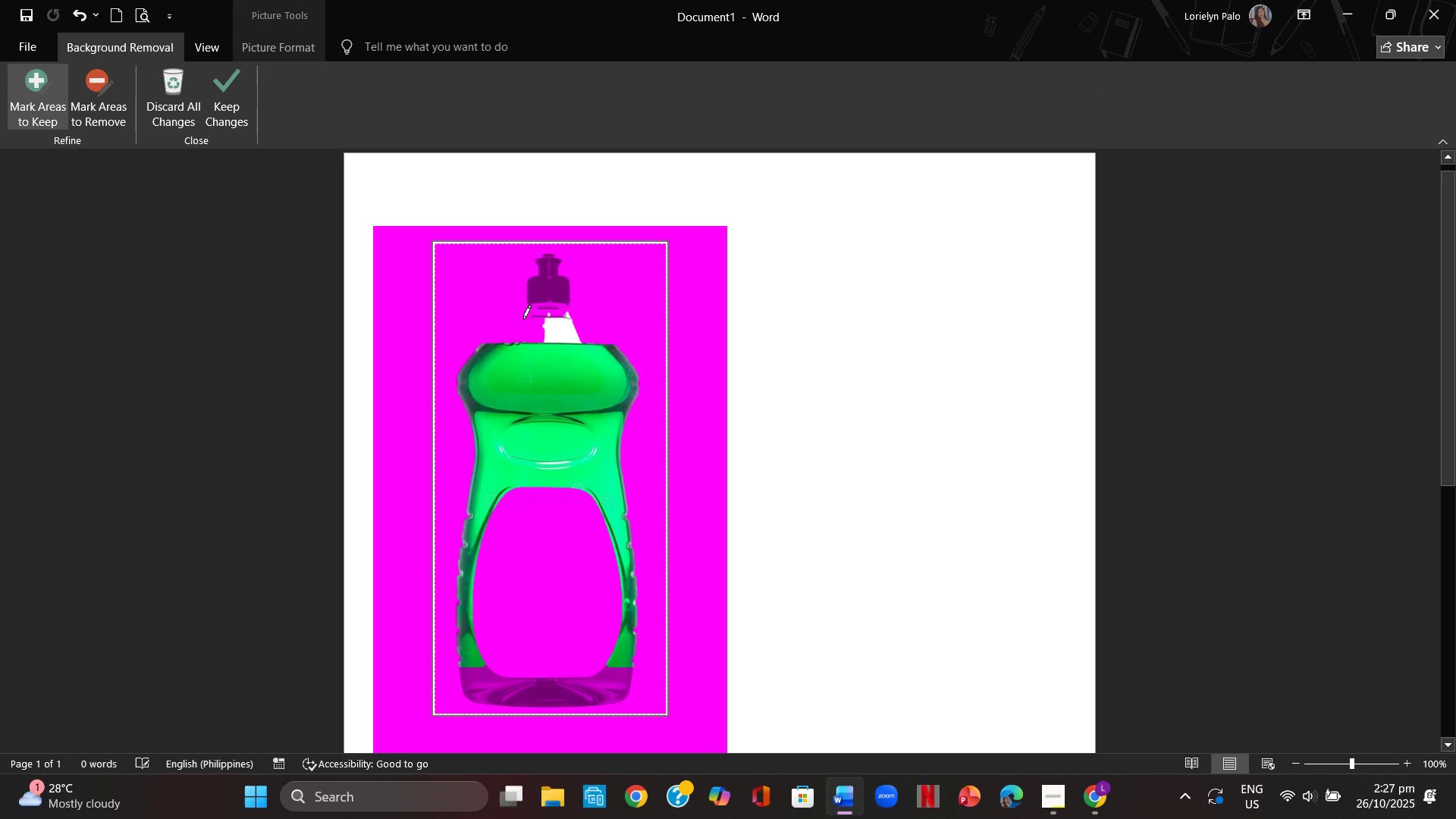 
left_click_drag(start_coordinate=[523, 317], to_coordinate=[526, 340])
 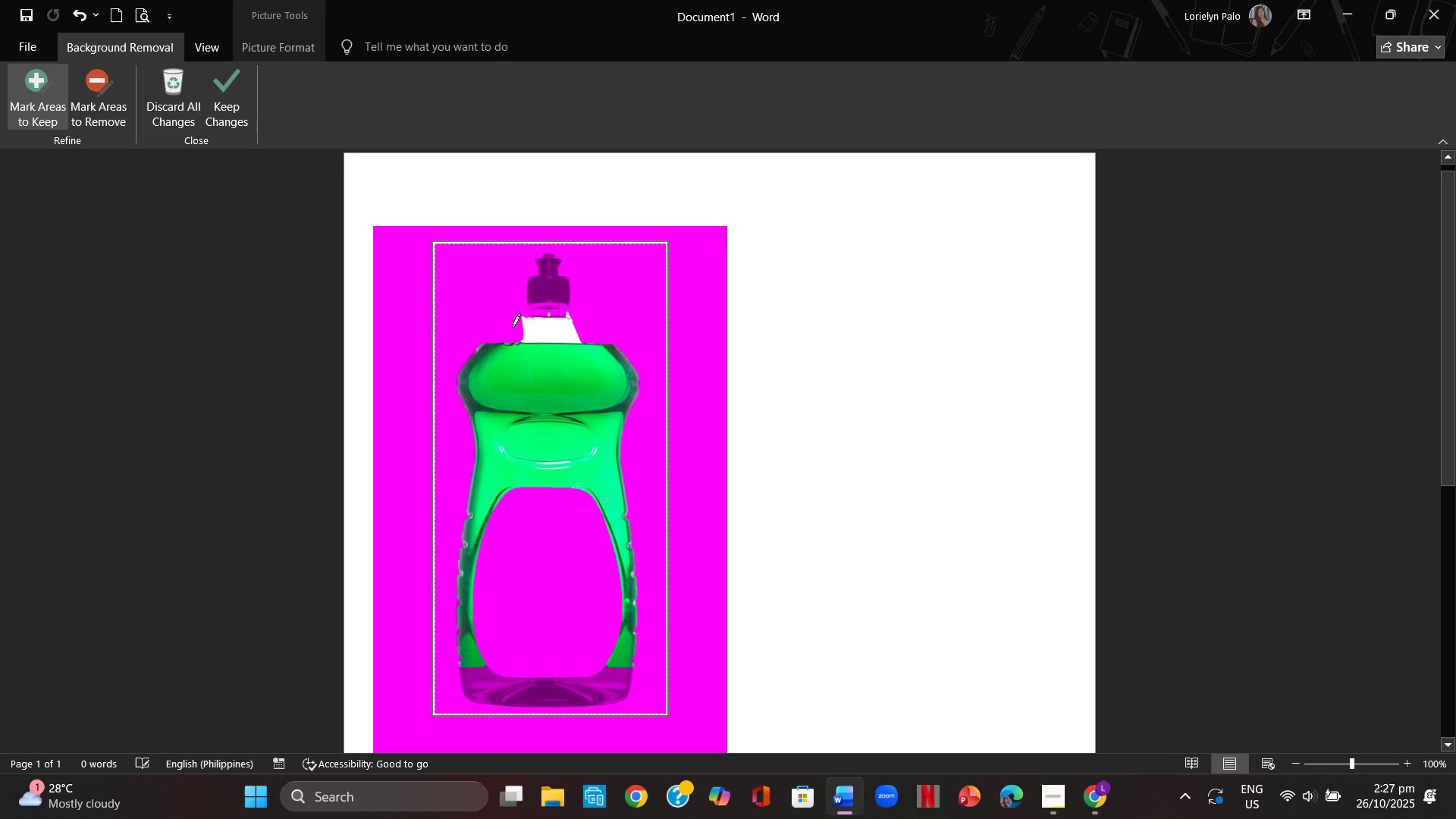 
left_click_drag(start_coordinate=[513, 329], to_coordinate=[515, 349])
 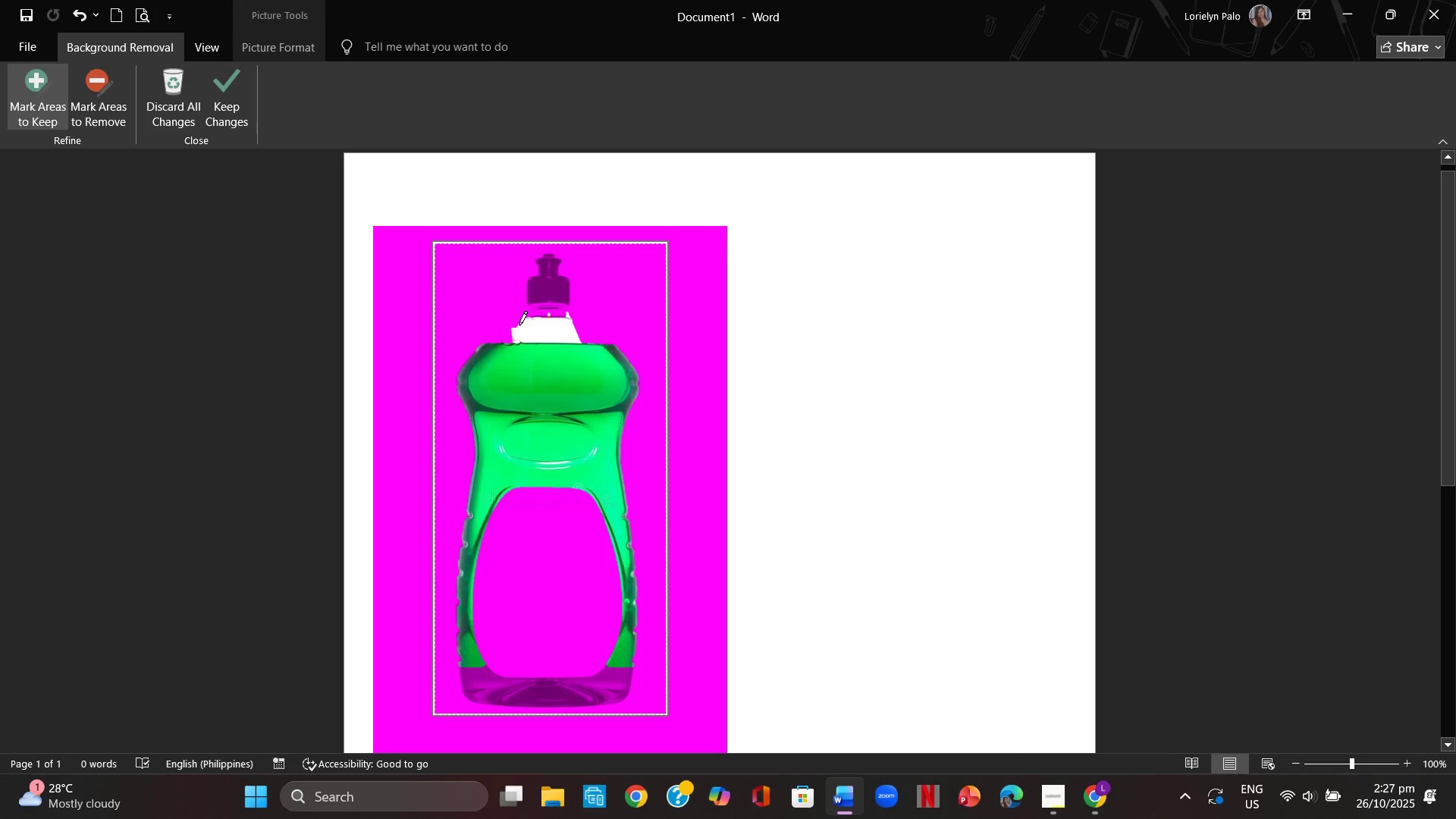 
left_click_drag(start_coordinate=[518, 325], to_coordinate=[494, 353])
 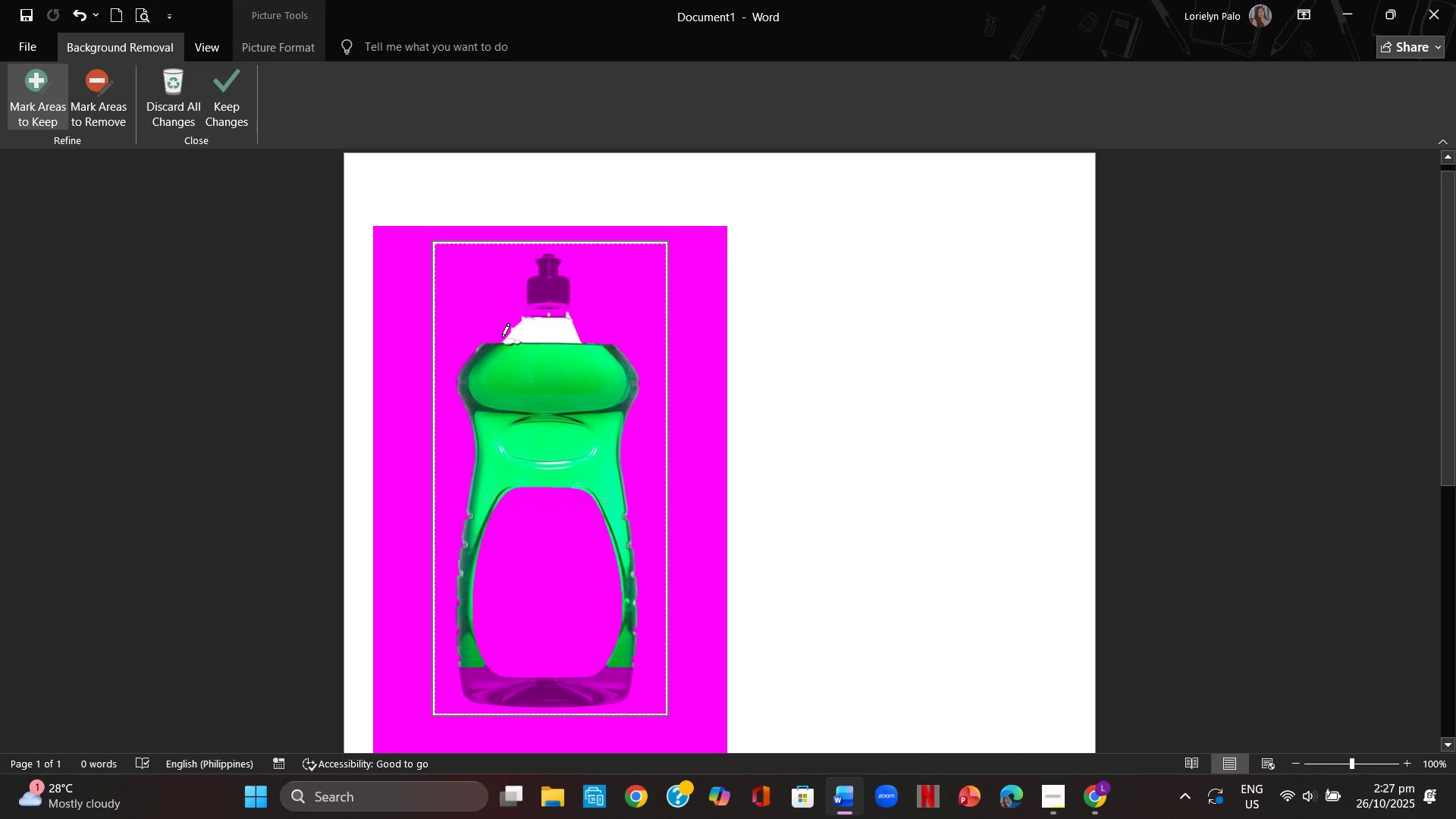 
left_click_drag(start_coordinate=[502, 337], to_coordinate=[502, 341])
 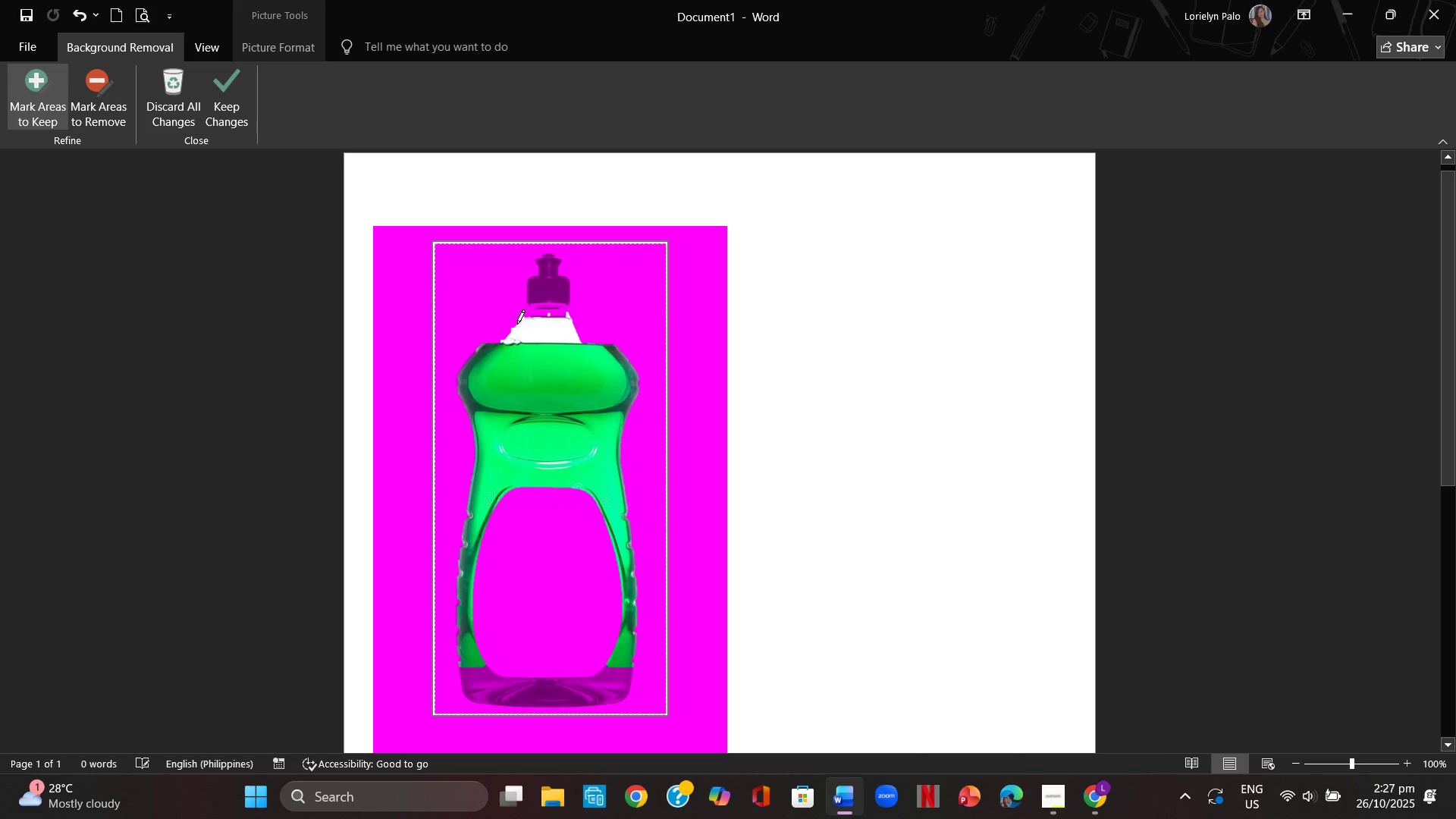 
left_click_drag(start_coordinate=[517, 324], to_coordinate=[489, 343])
 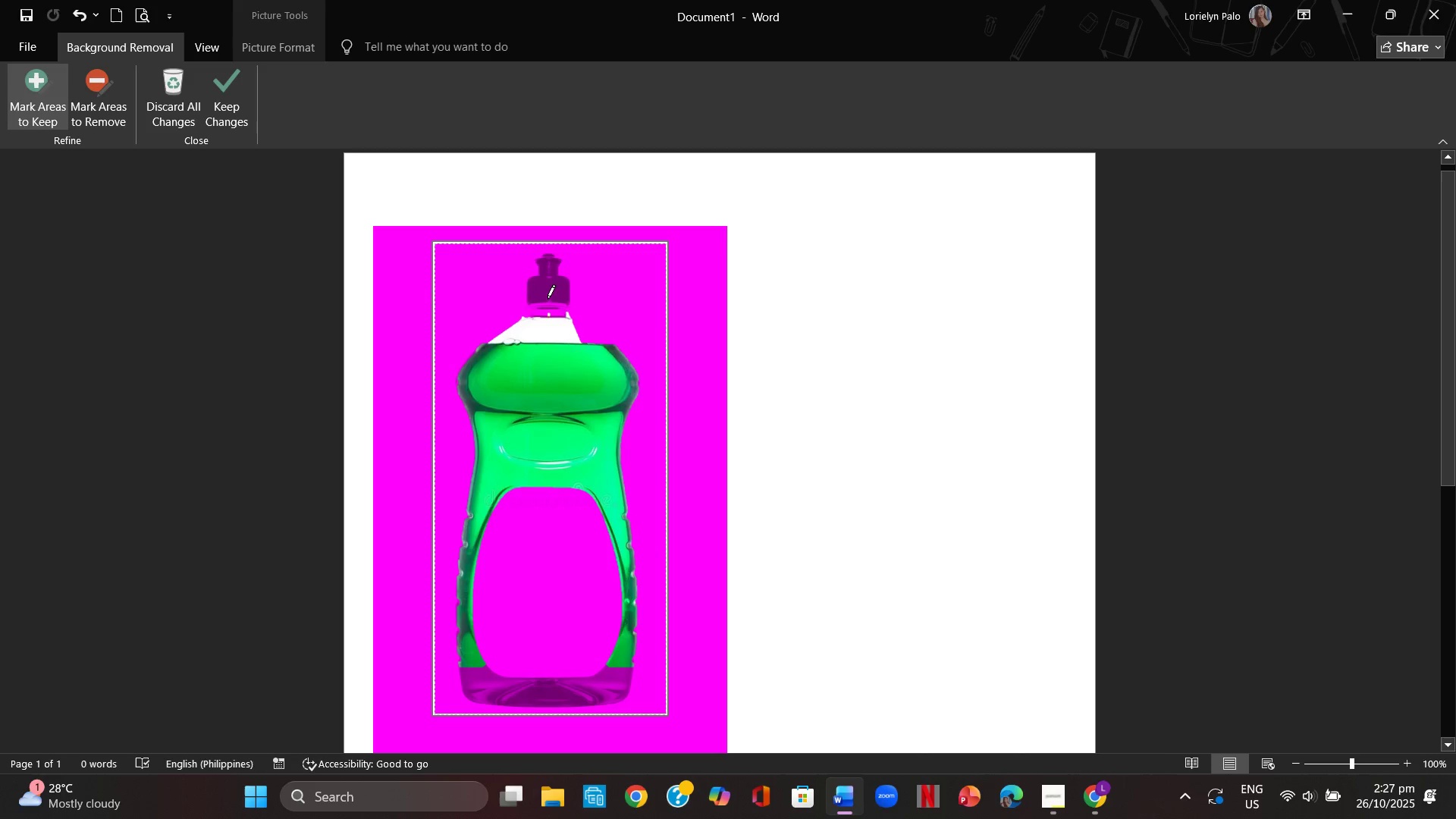 
left_click_drag(start_coordinate=[548, 299], to_coordinate=[557, 340])
 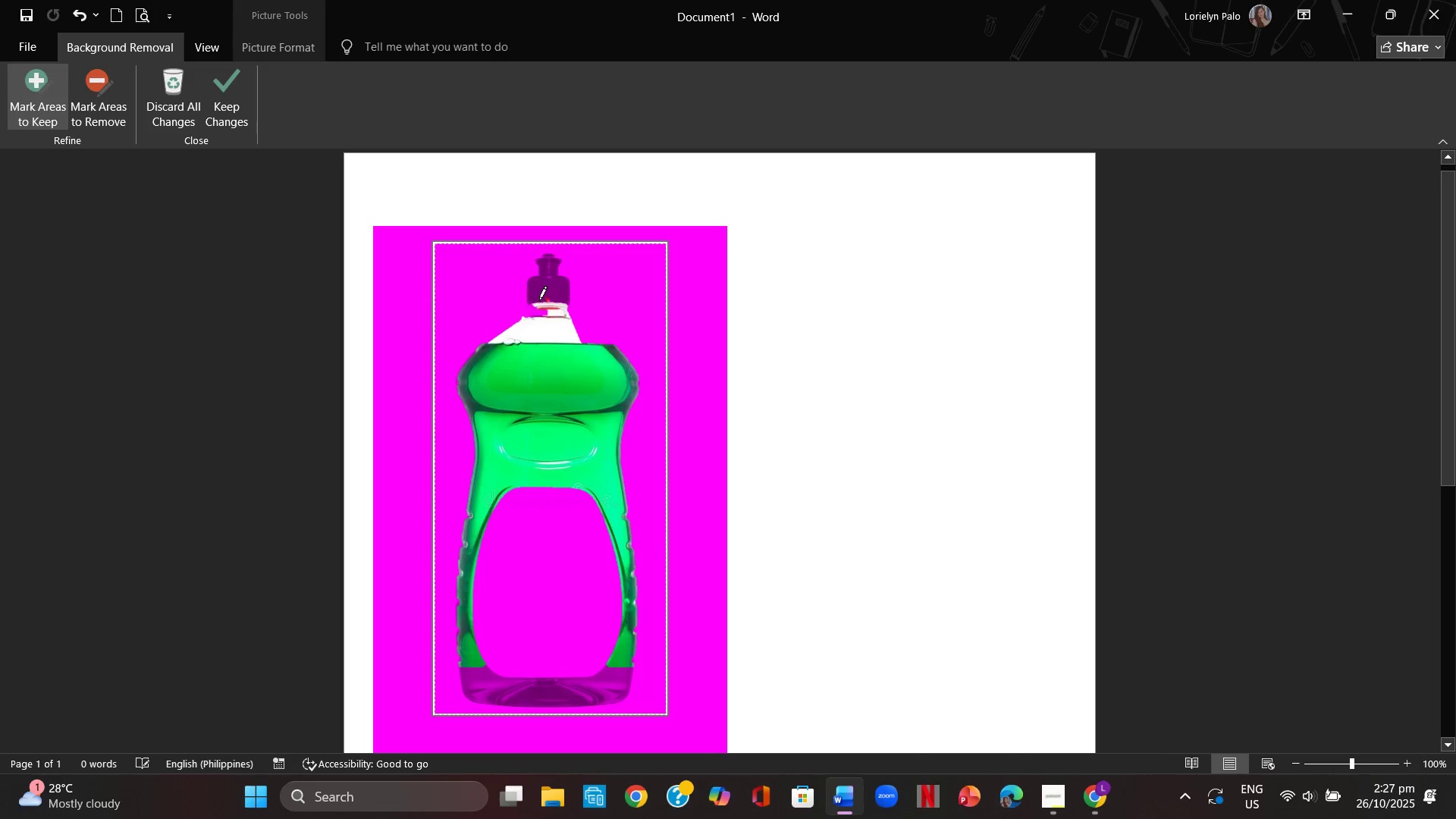 
left_click_drag(start_coordinate=[539, 300], to_coordinate=[537, 331])
 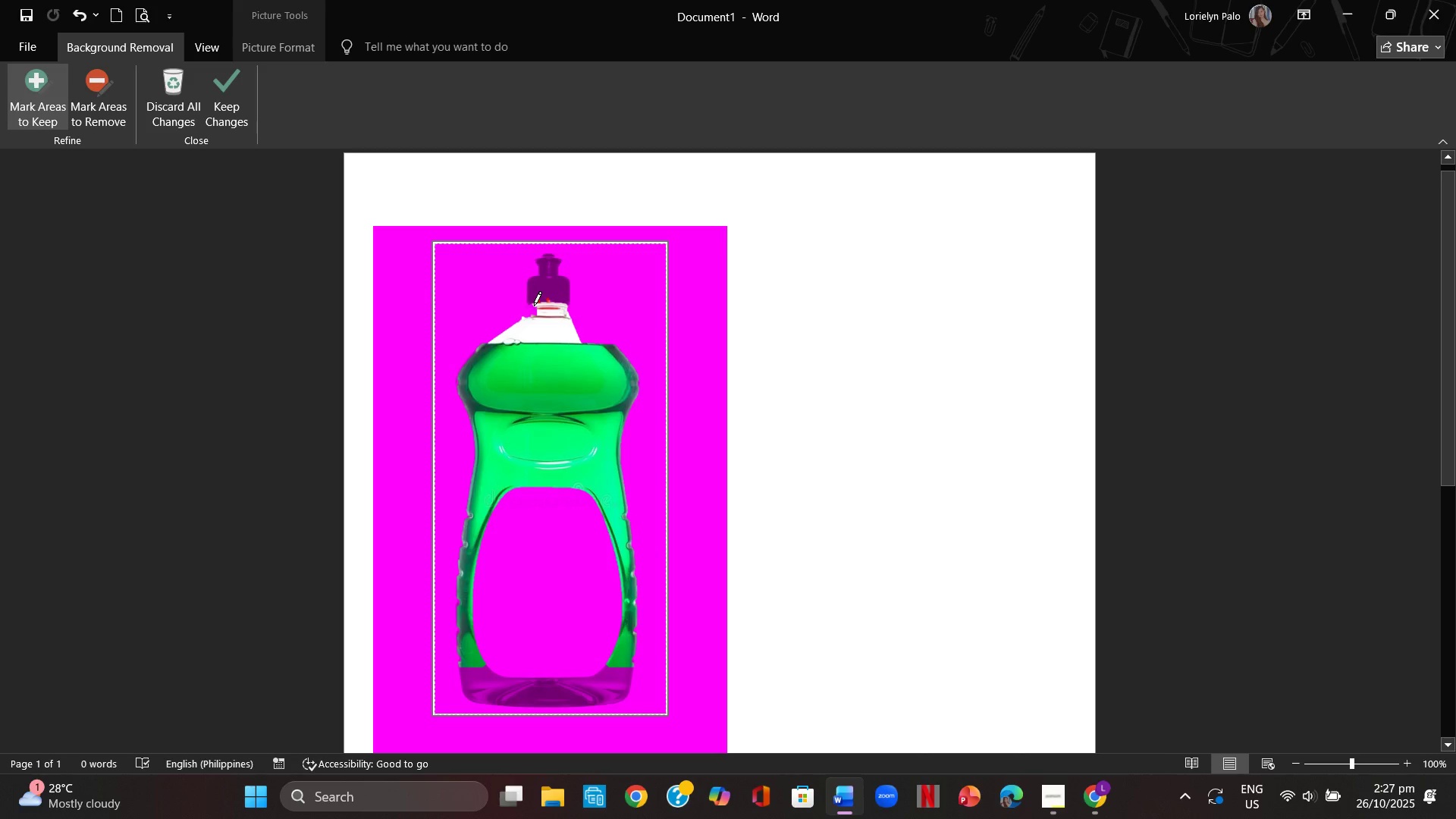 
left_click_drag(start_coordinate=[534, 306], to_coordinate=[527, 325])
 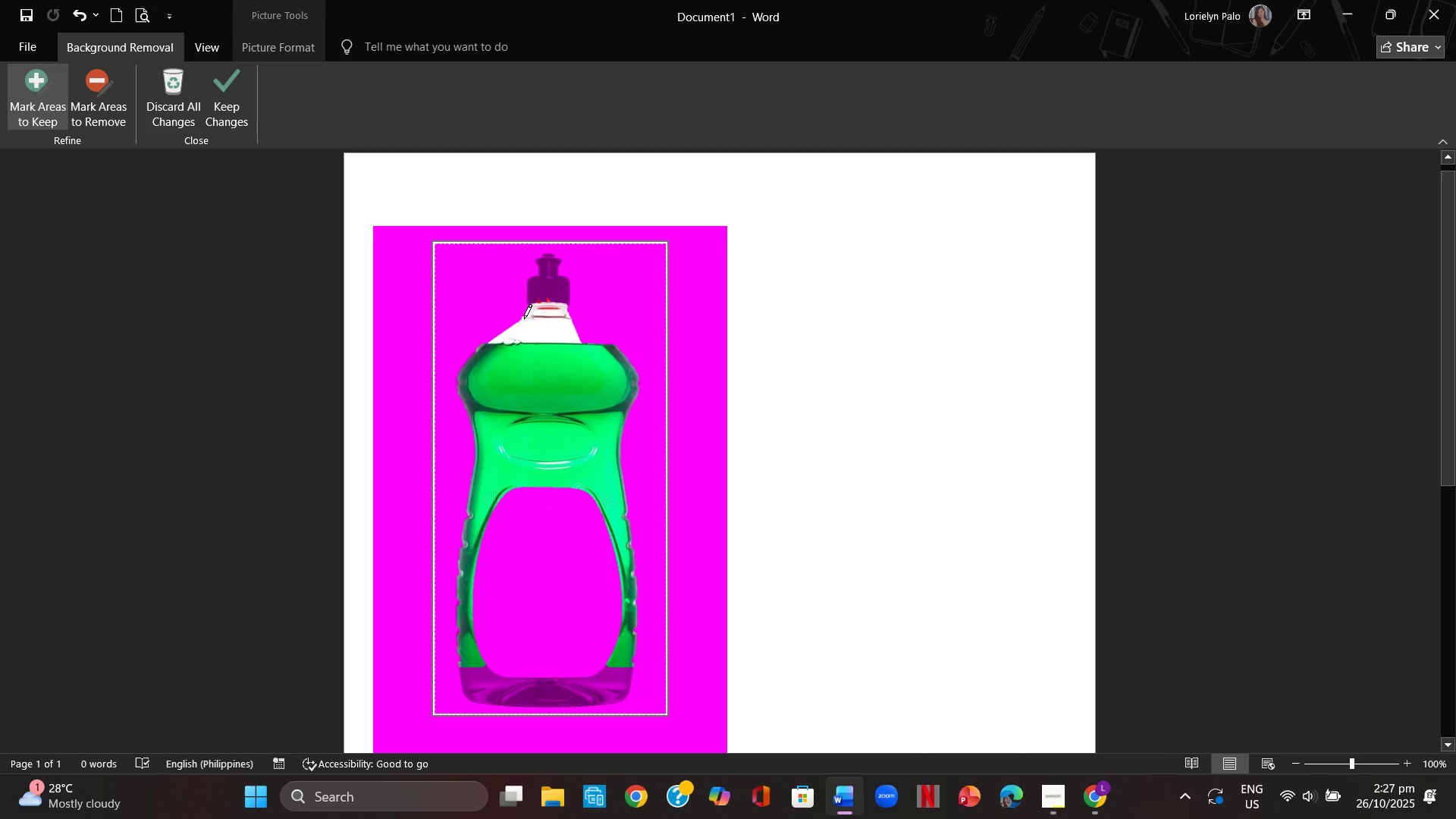 
left_click([524, 317])
 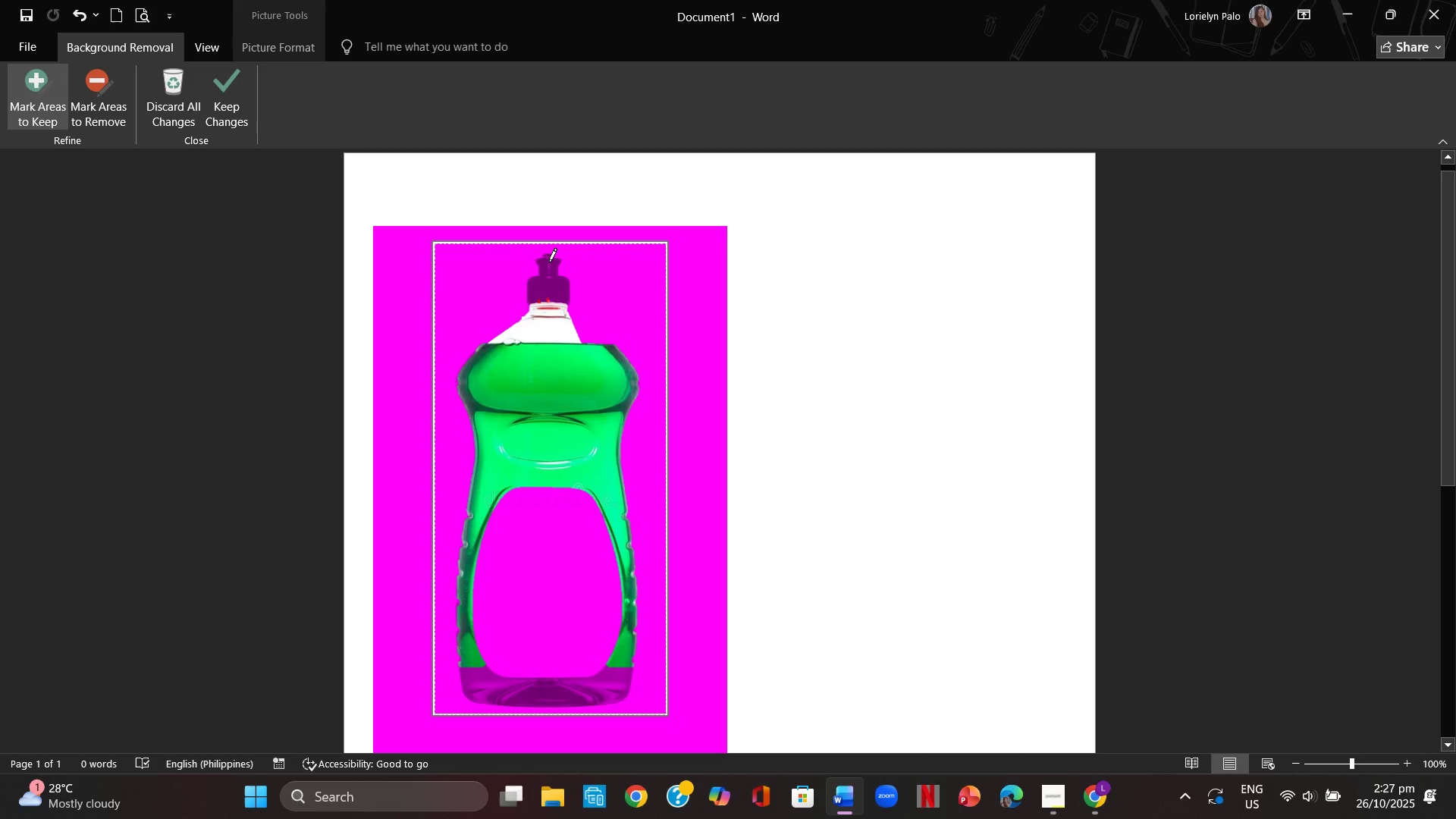 
left_click_drag(start_coordinate=[550, 262], to_coordinate=[559, 304])
 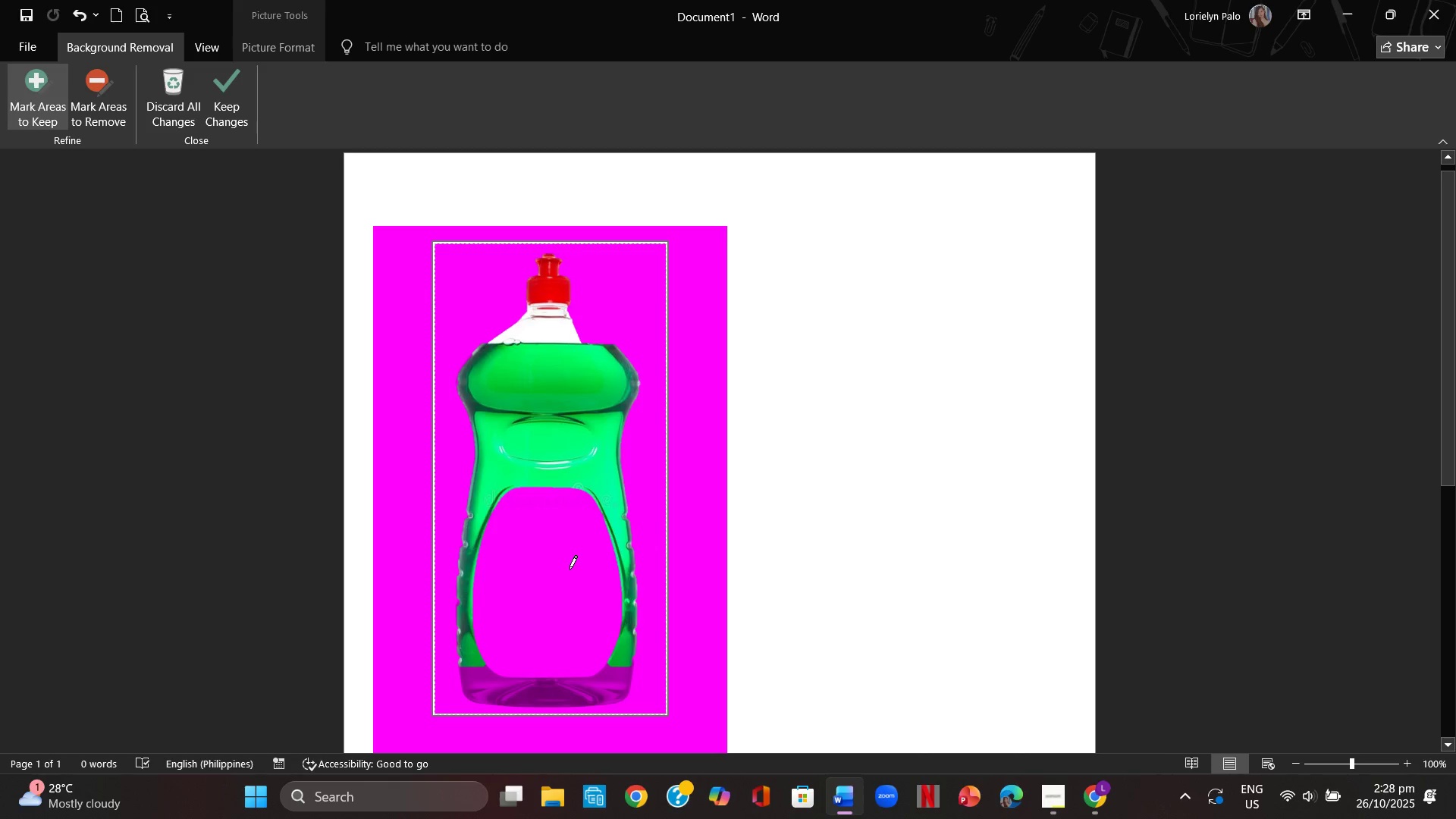 
left_click_drag(start_coordinate=[546, 541], to_coordinate=[576, 658])
 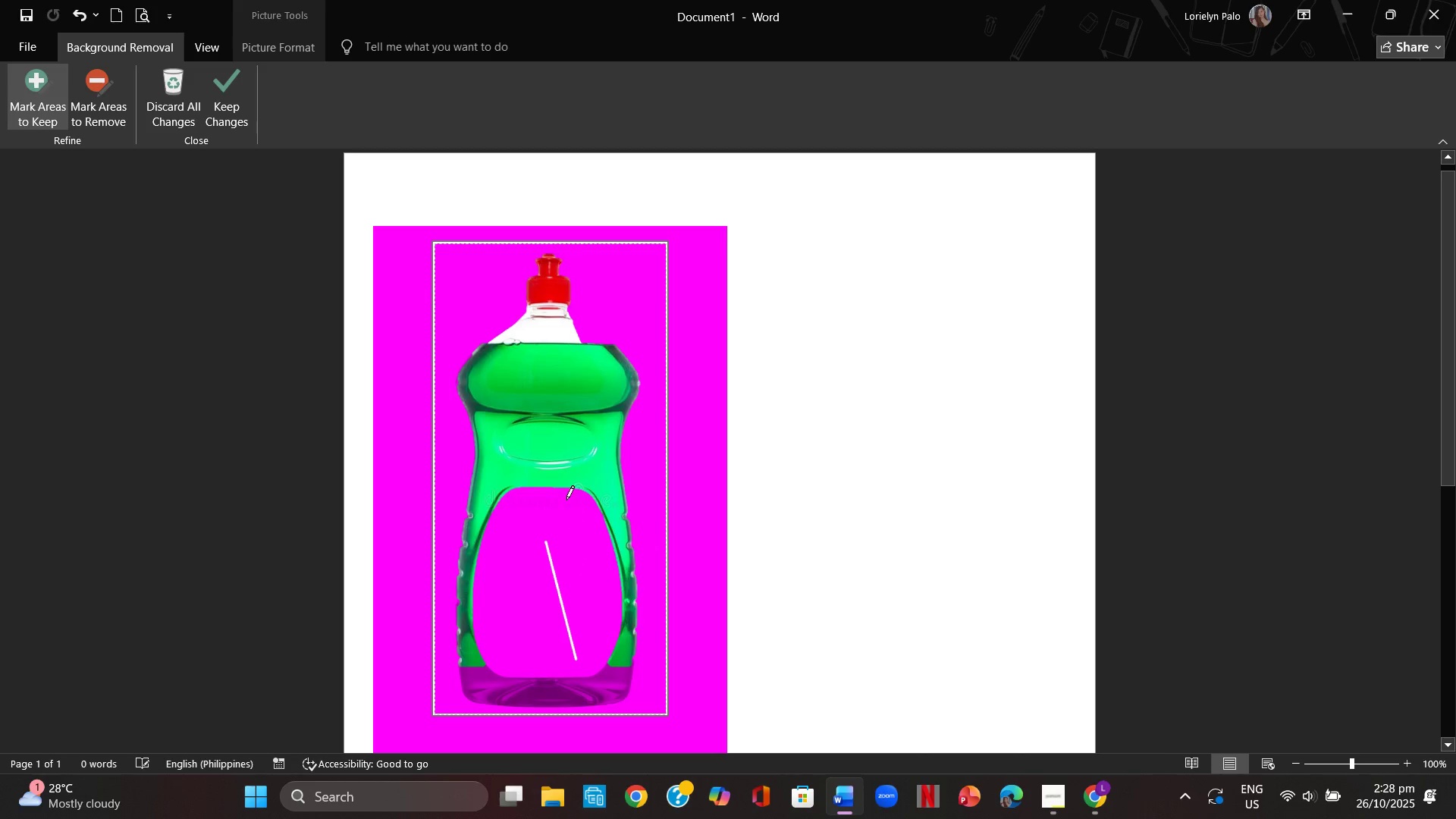 
left_click_drag(start_coordinate=[566, 498], to_coordinate=[604, 657])
 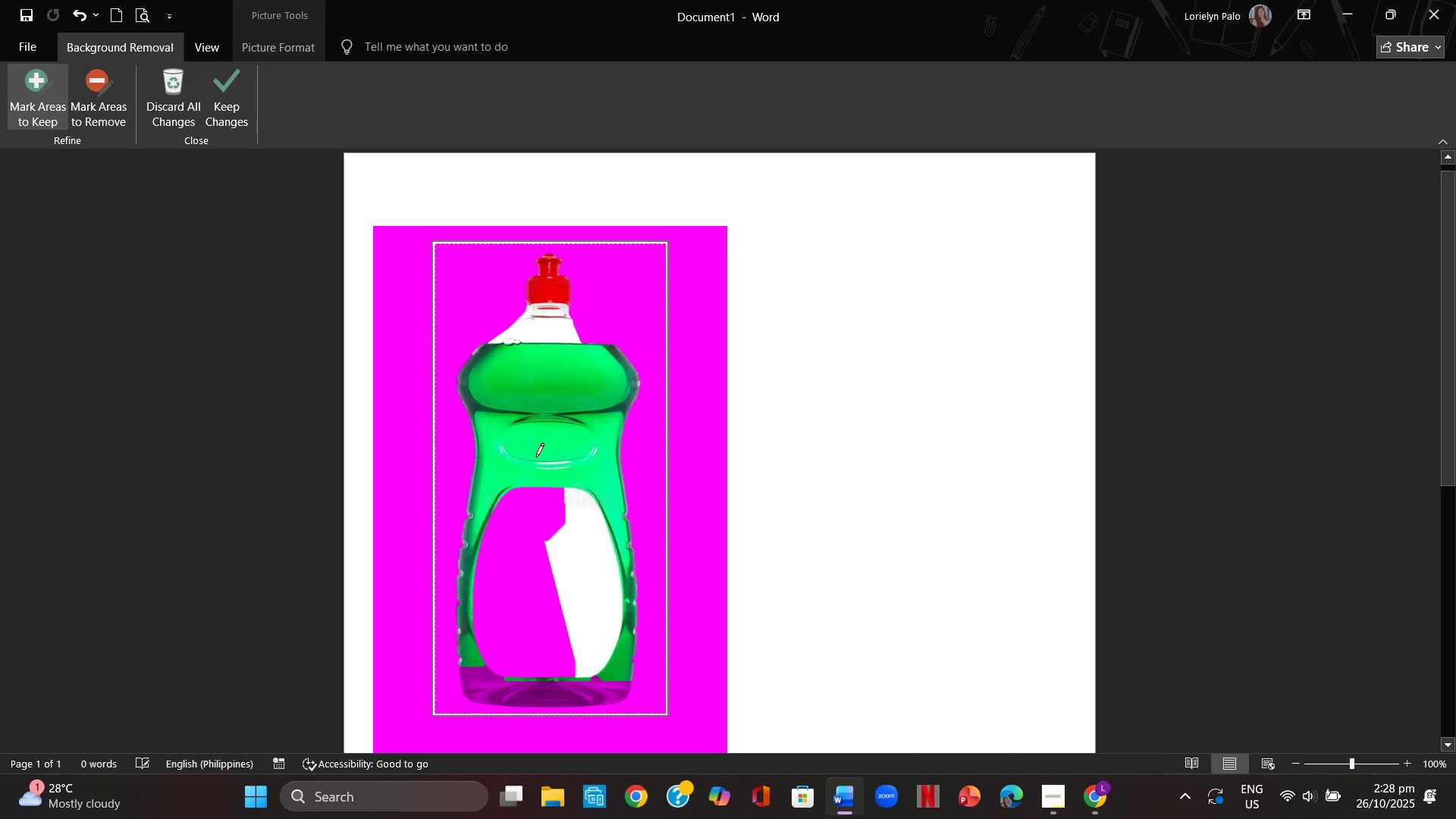 
left_click_drag(start_coordinate=[536, 457], to_coordinate=[526, 622])
 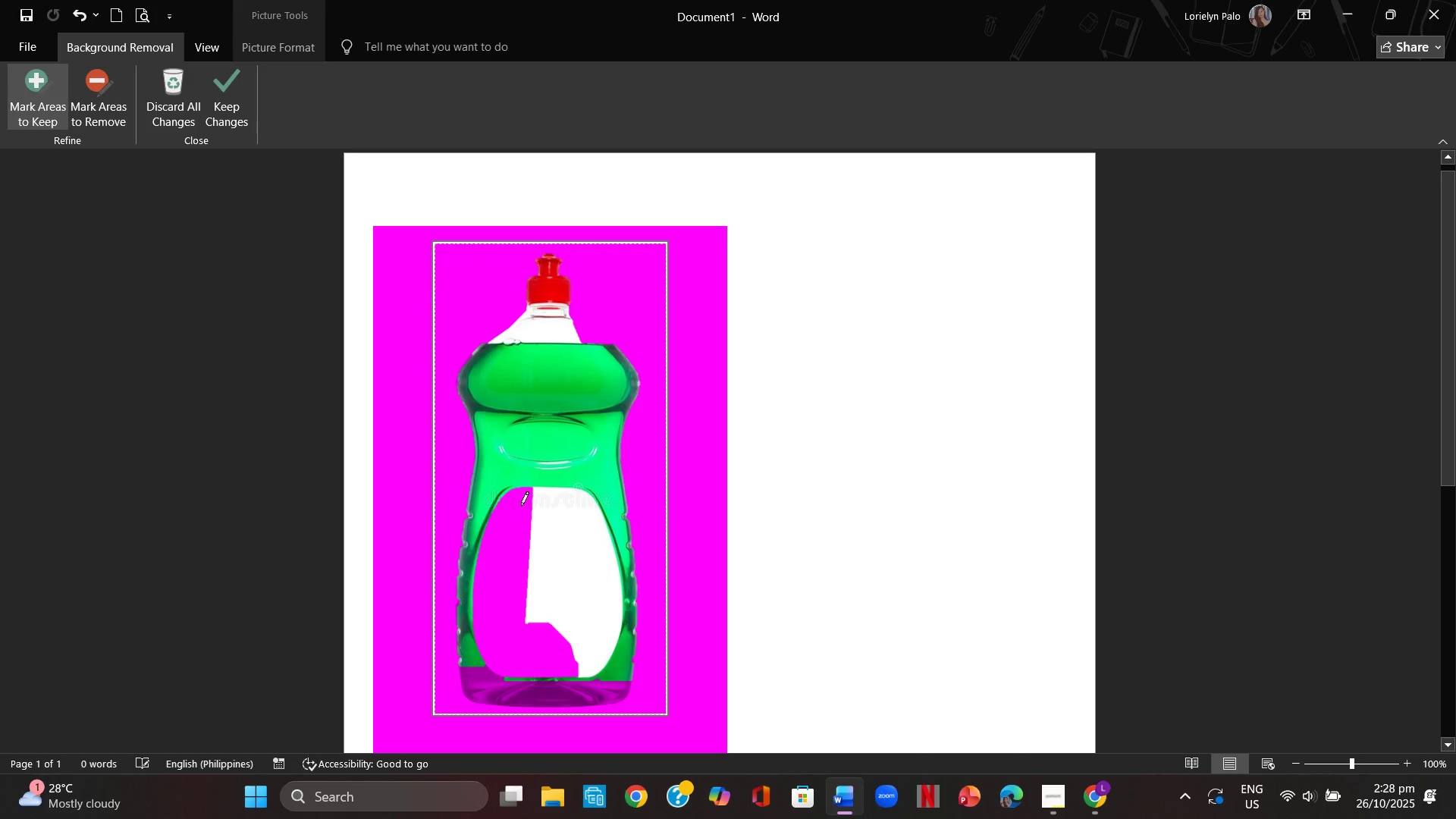 
left_click_drag(start_coordinate=[517, 498], to_coordinate=[524, 647])
 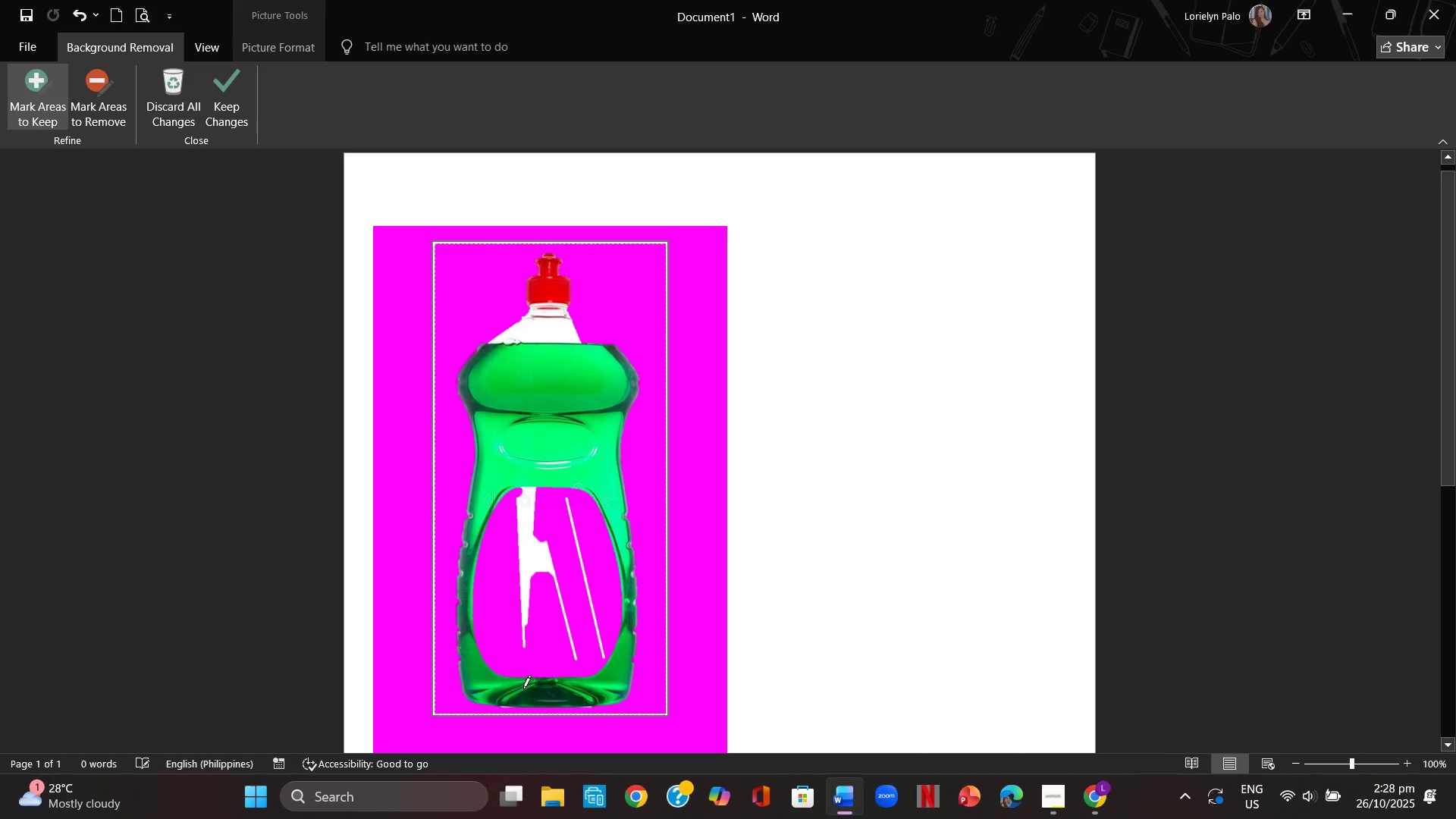 
left_click_drag(start_coordinate=[529, 480], to_coordinate=[519, 650])
 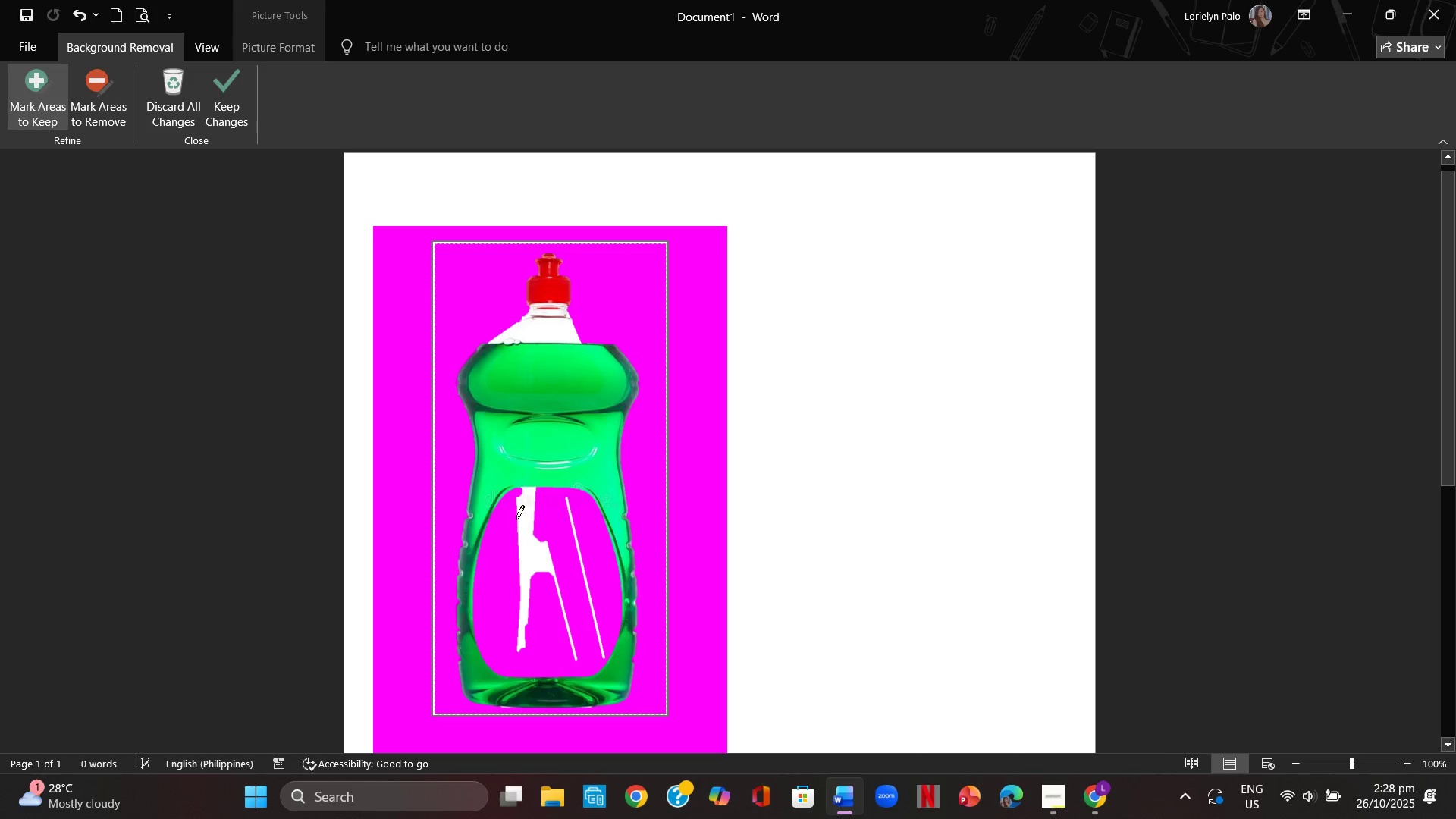 
left_click_drag(start_coordinate=[516, 524], to_coordinate=[507, 660])
 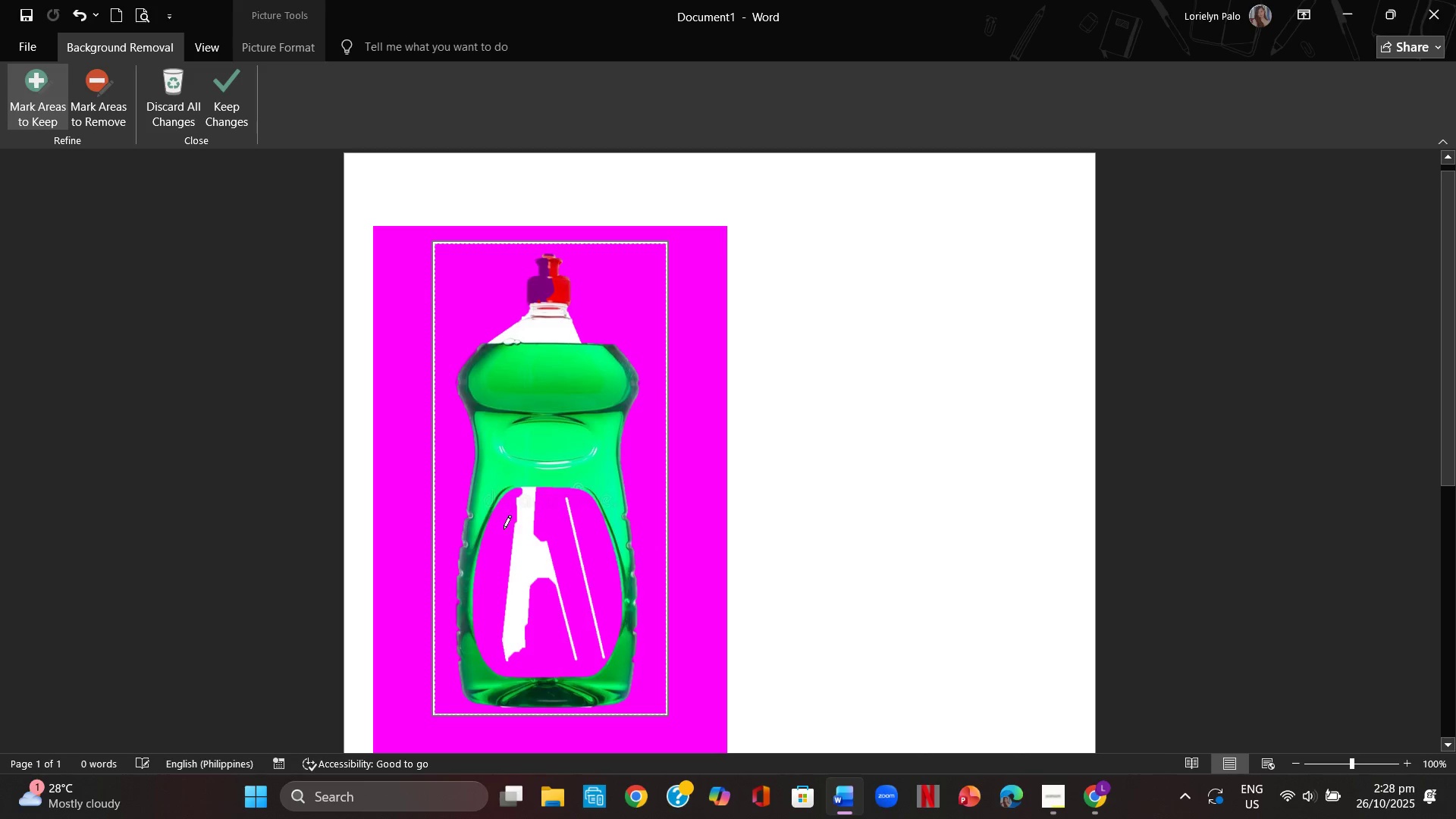 
left_click_drag(start_coordinate=[500, 526], to_coordinate=[503, 664])
 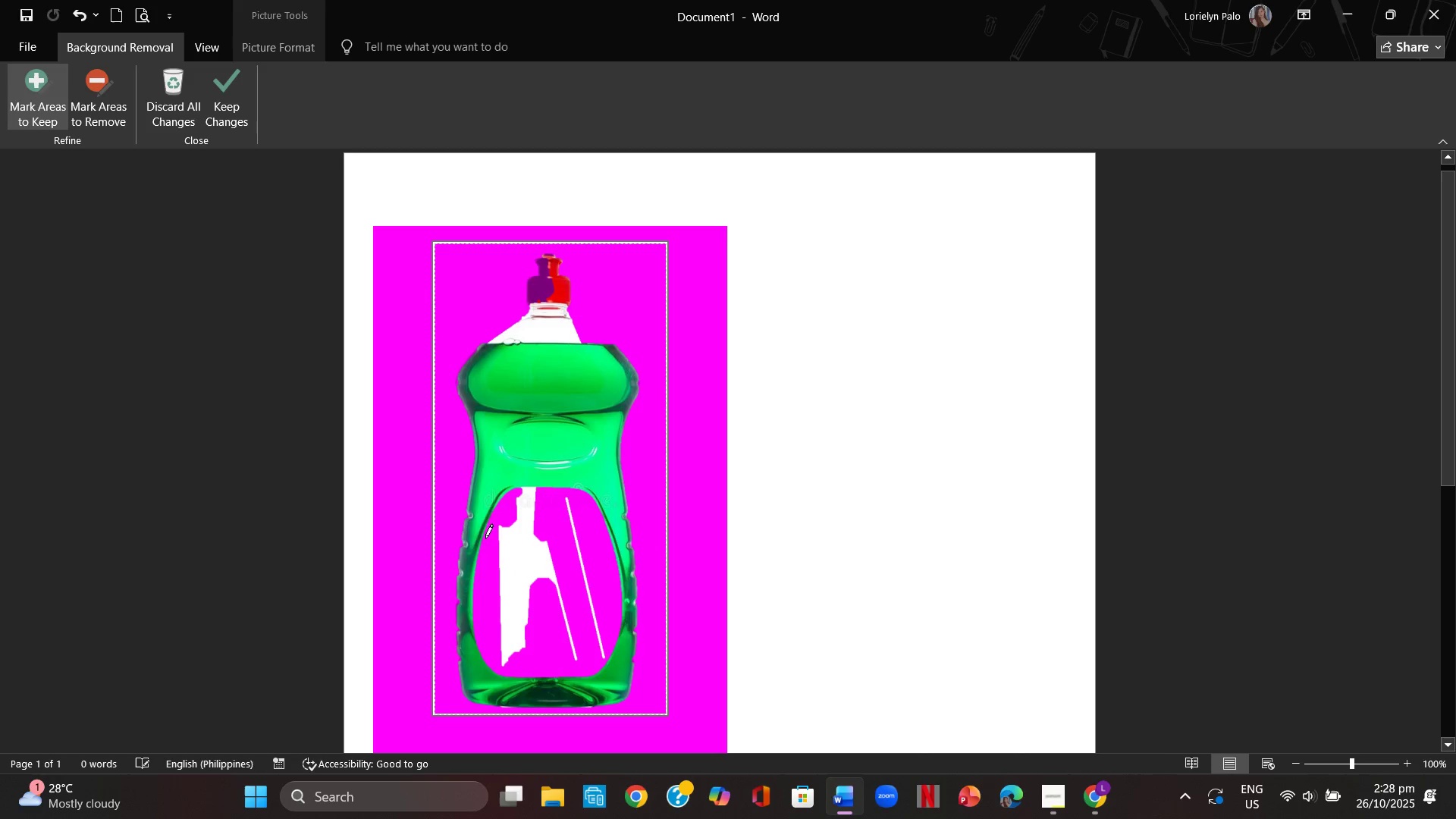 
left_click_drag(start_coordinate=[485, 538], to_coordinate=[499, 656])
 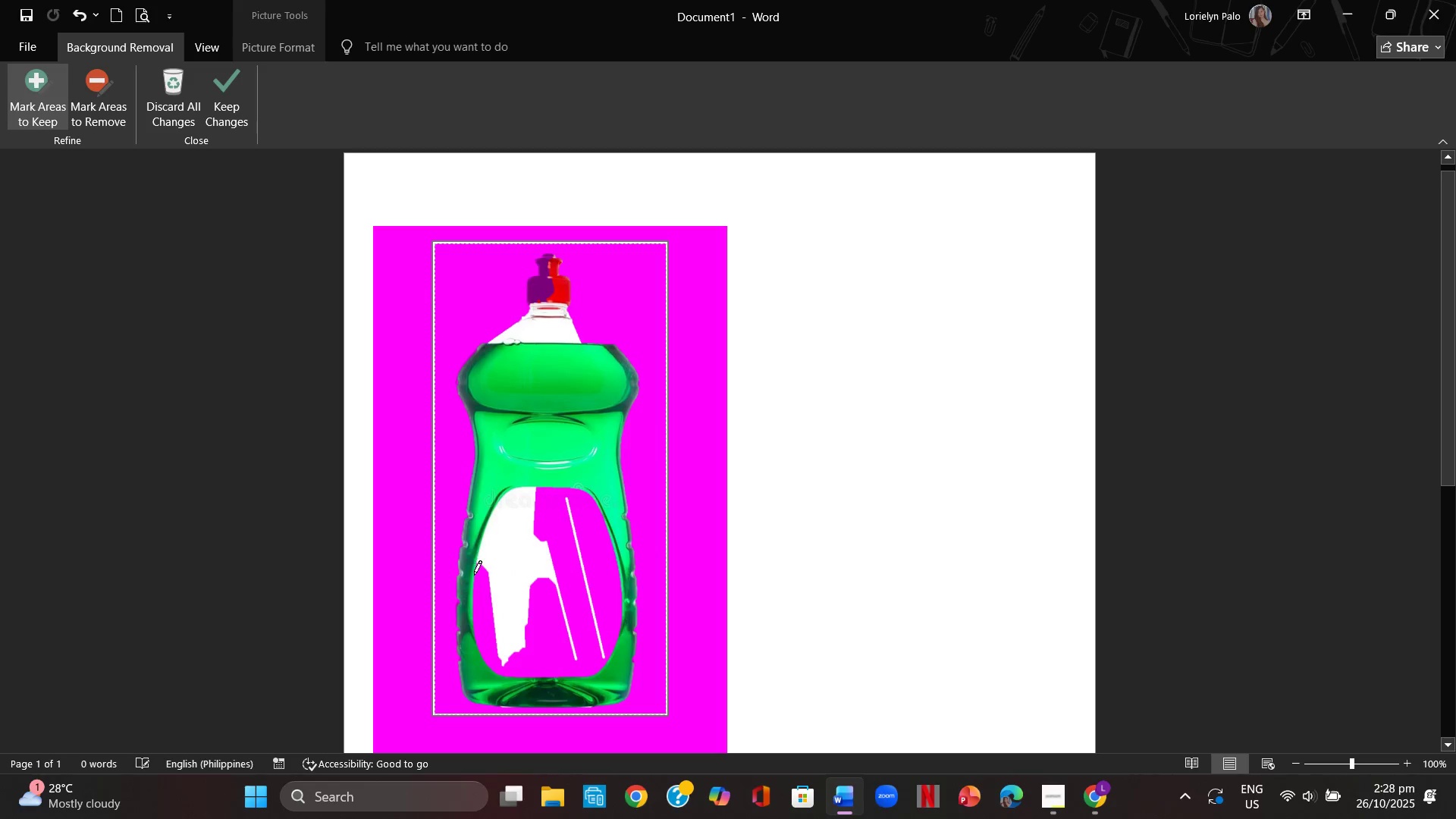 
left_click_drag(start_coordinate=[474, 575], to_coordinate=[488, 651])
 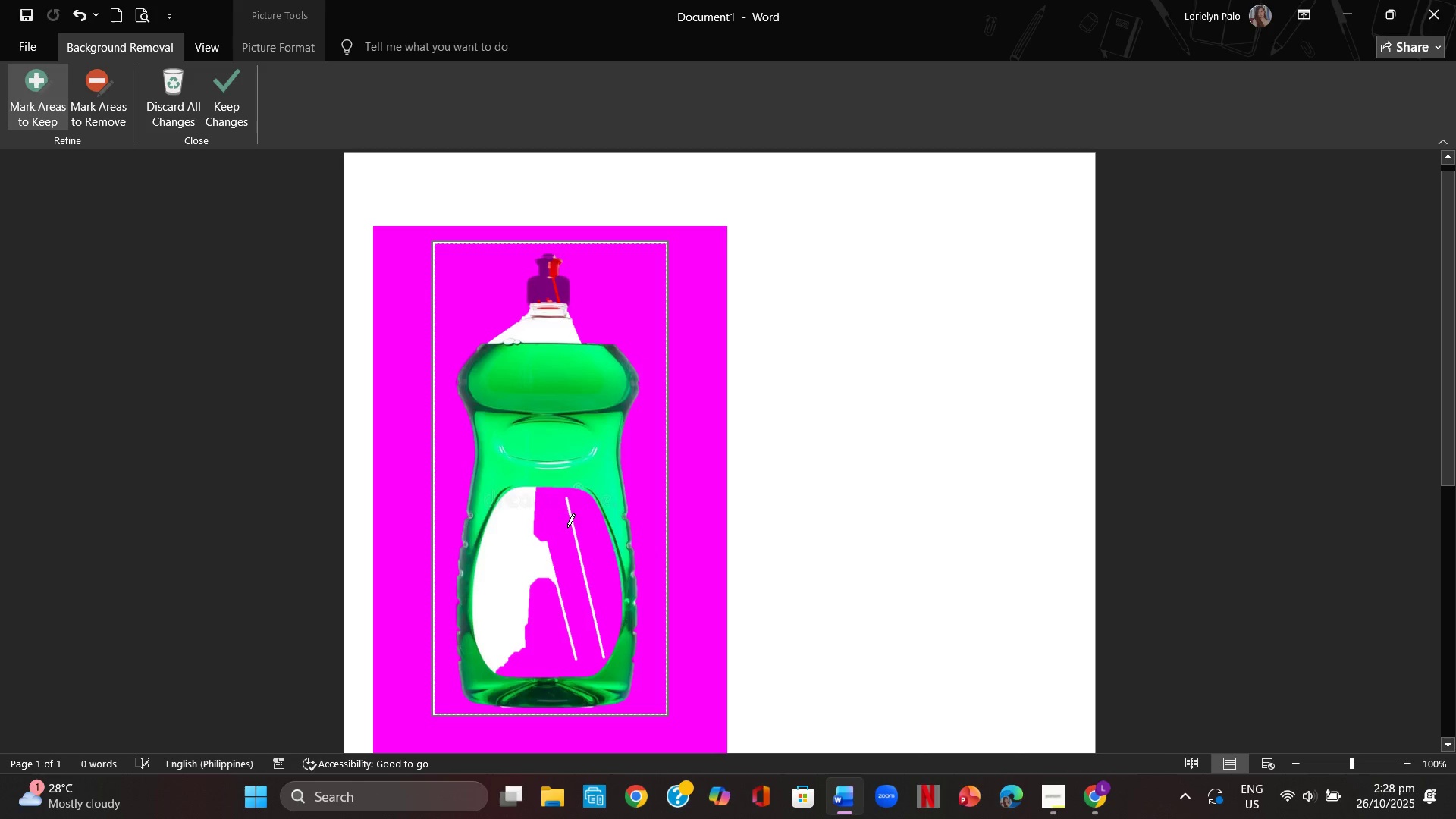 
left_click_drag(start_coordinate=[570, 522], to_coordinate=[598, 668])
 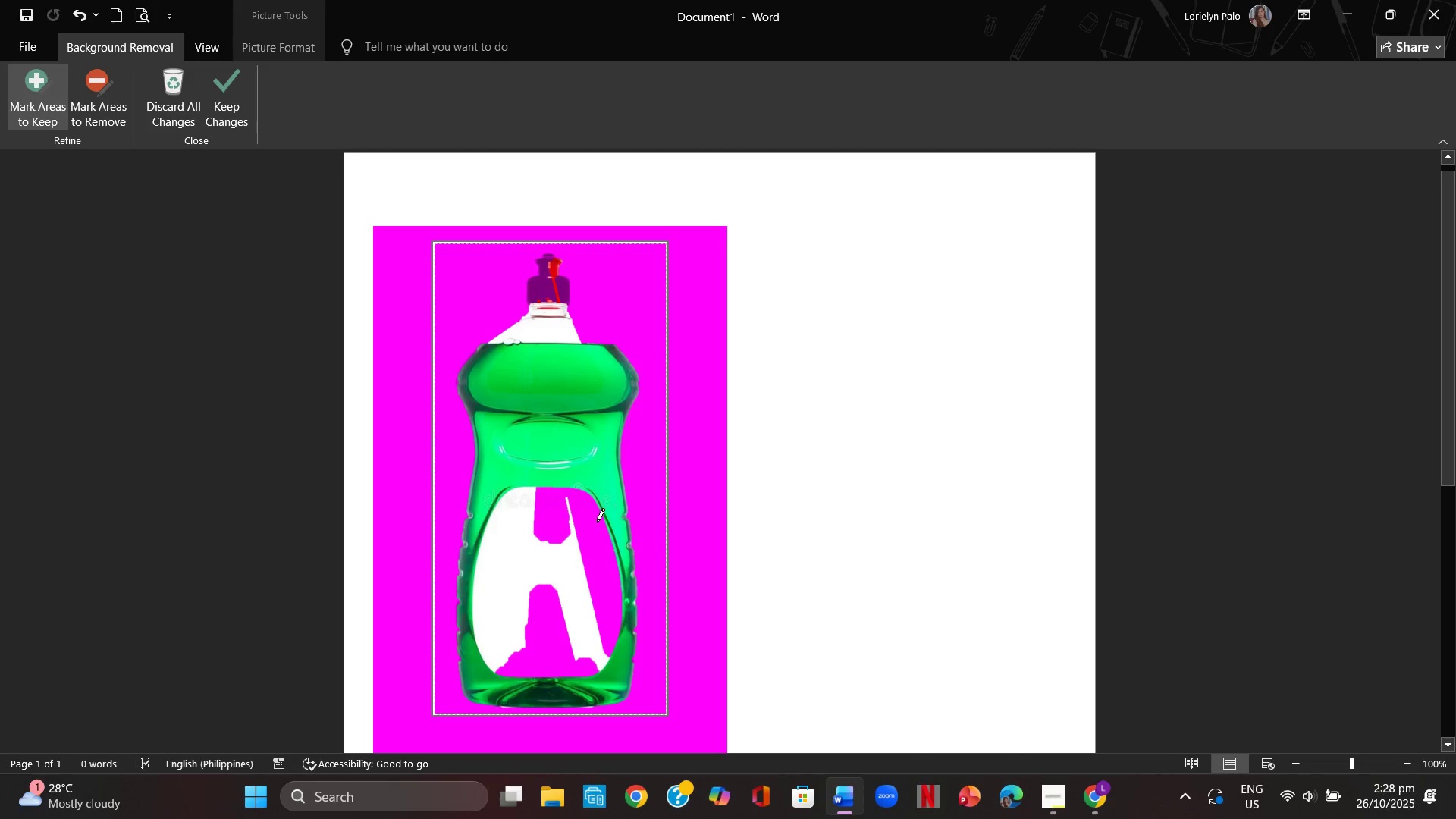 
left_click_drag(start_coordinate=[596, 522], to_coordinate=[619, 637])
 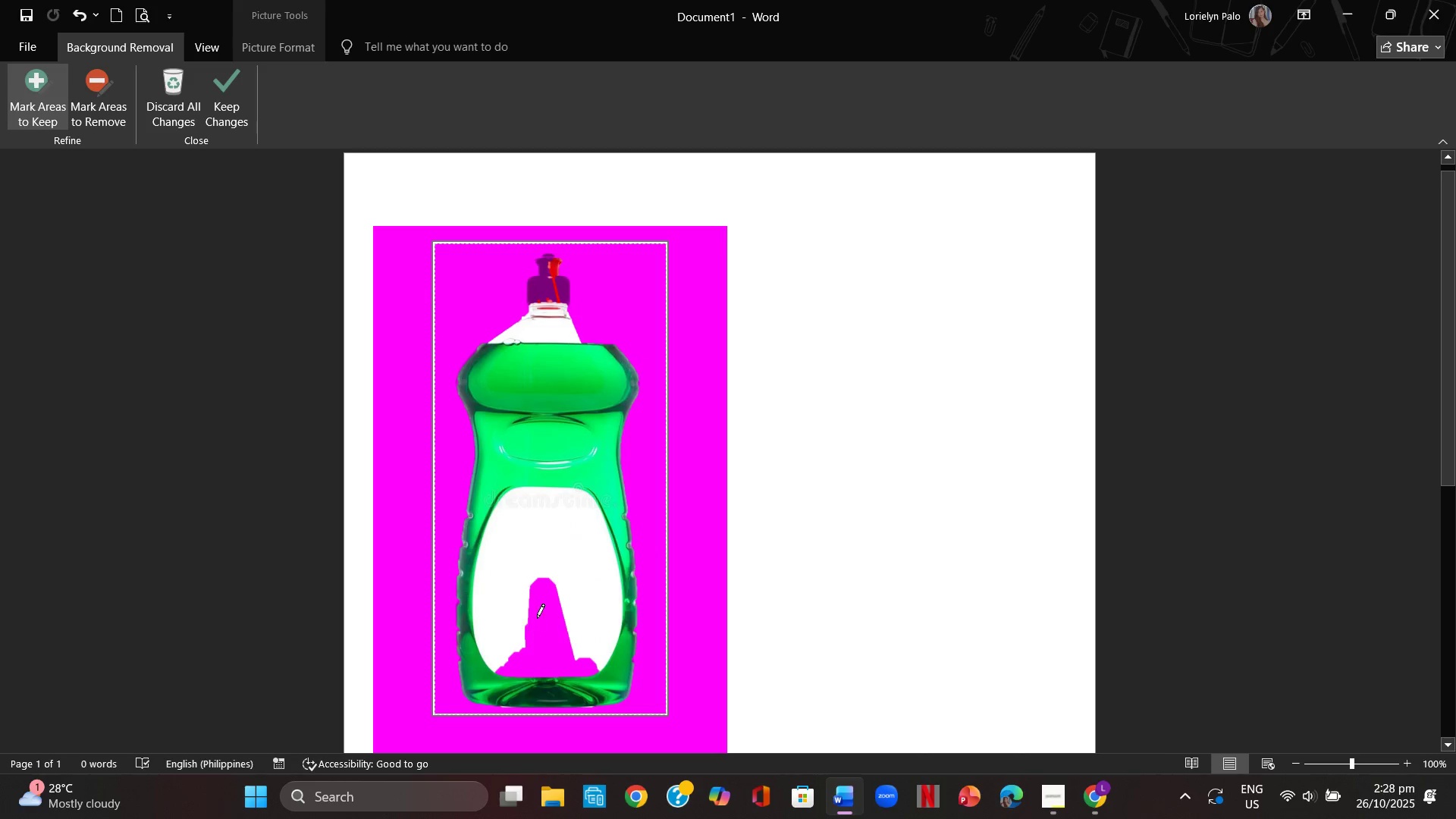 
left_click_drag(start_coordinate=[556, 585], to_coordinate=[574, 672])
 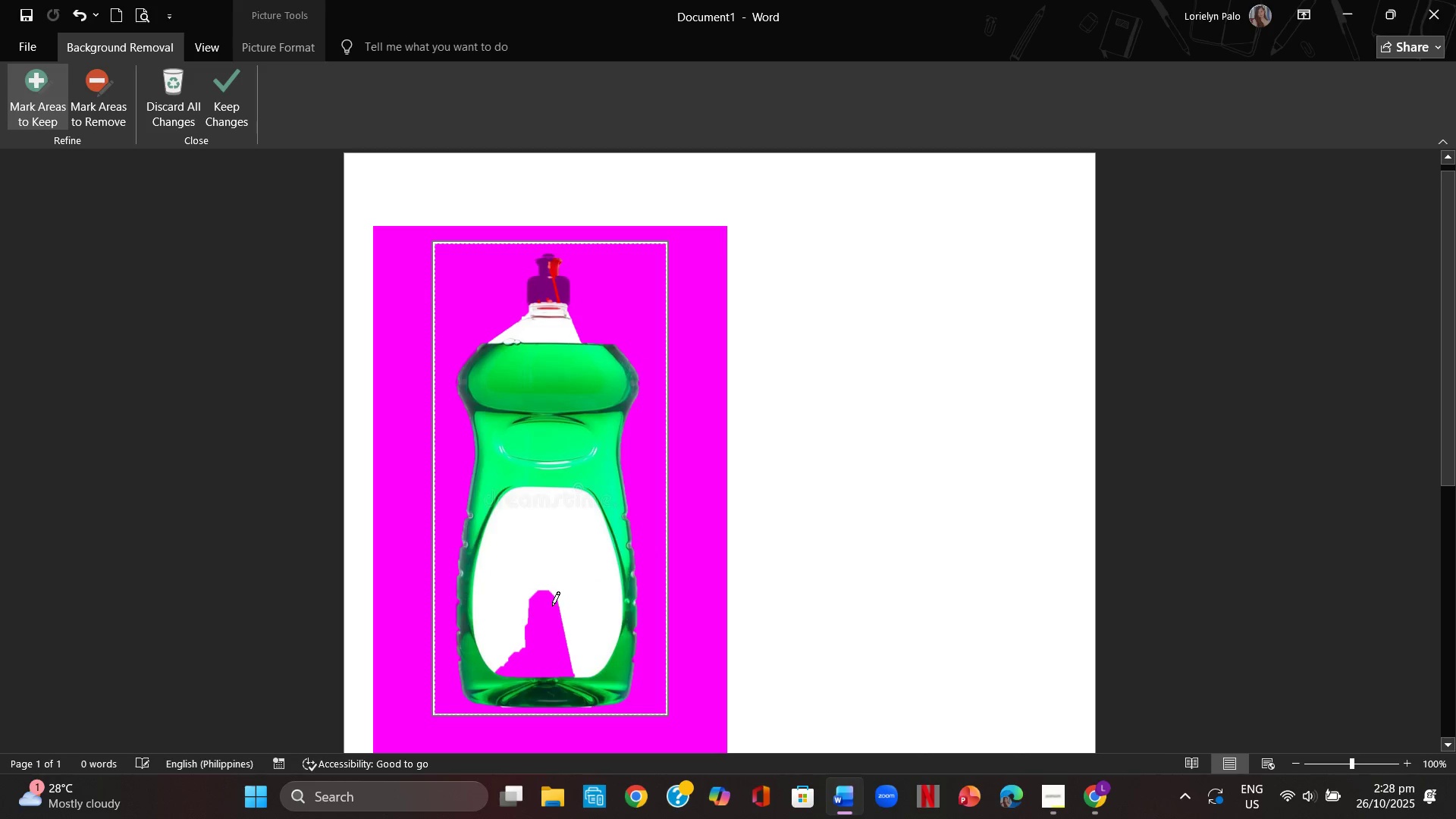 
left_click_drag(start_coordinate=[551, 610], to_coordinate=[551, 703])
 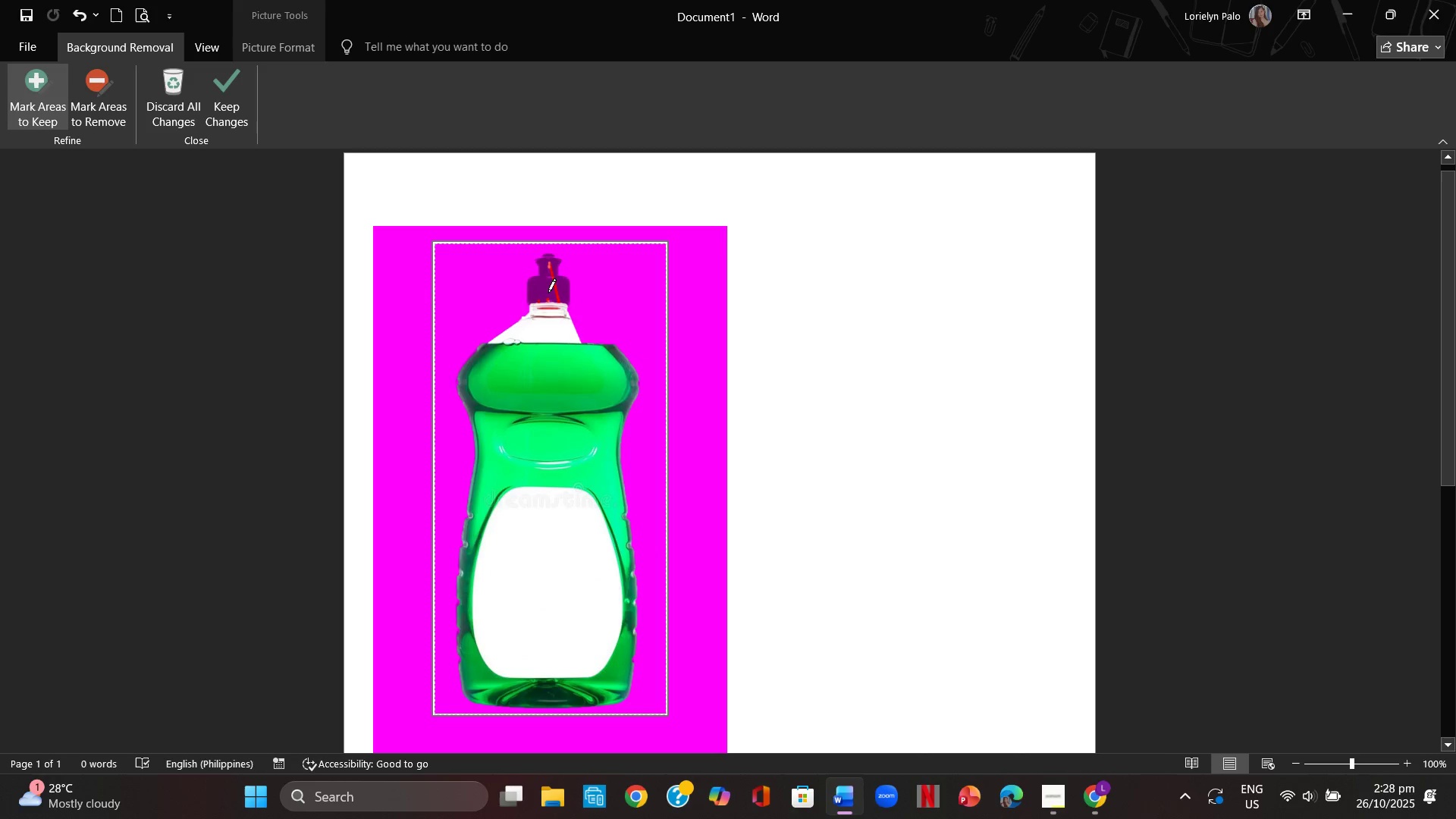 
left_click_drag(start_coordinate=[544, 273], to_coordinate=[553, 318])
 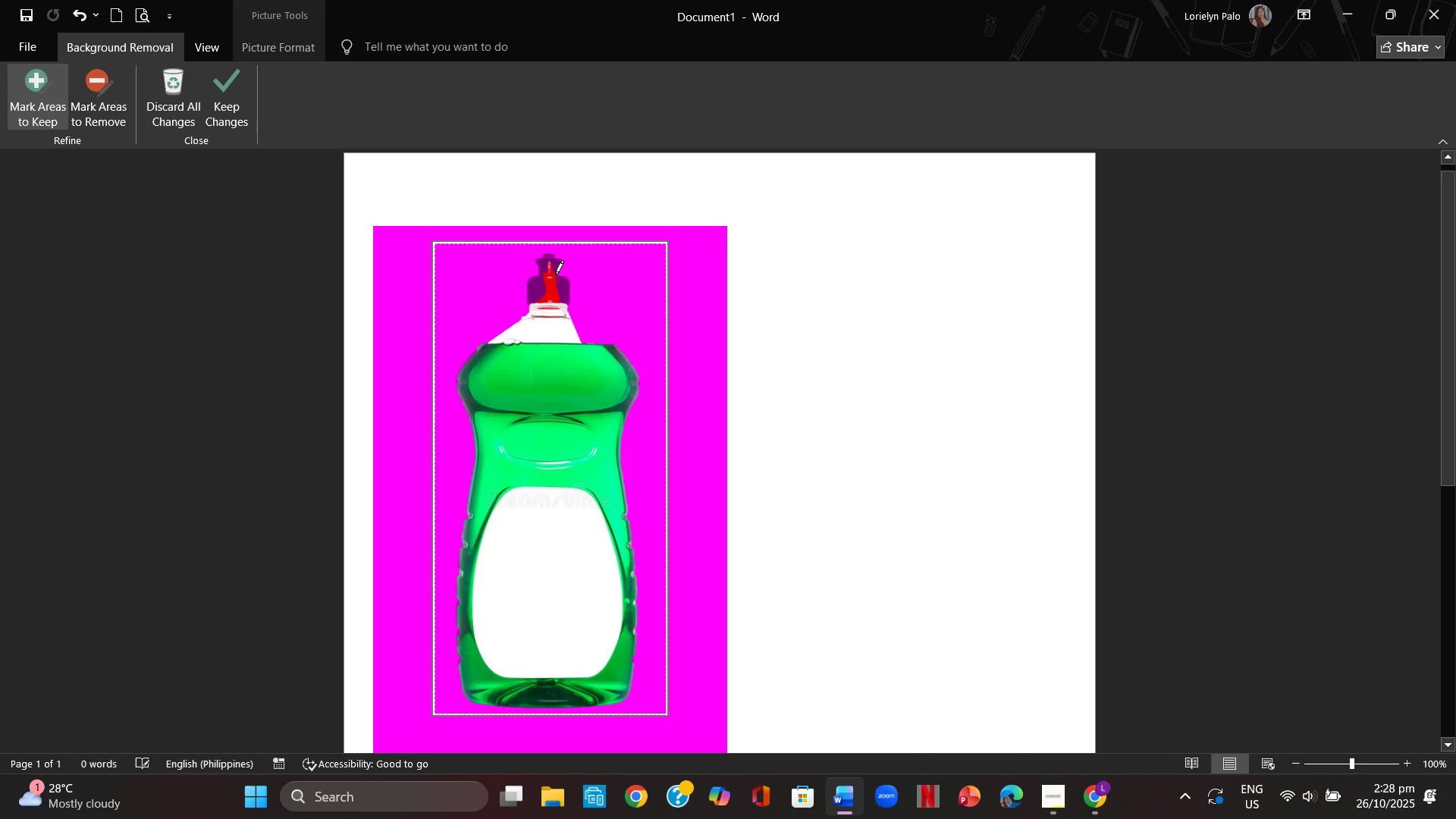 
left_click_drag(start_coordinate=[557, 274], to_coordinate=[568, 307])
 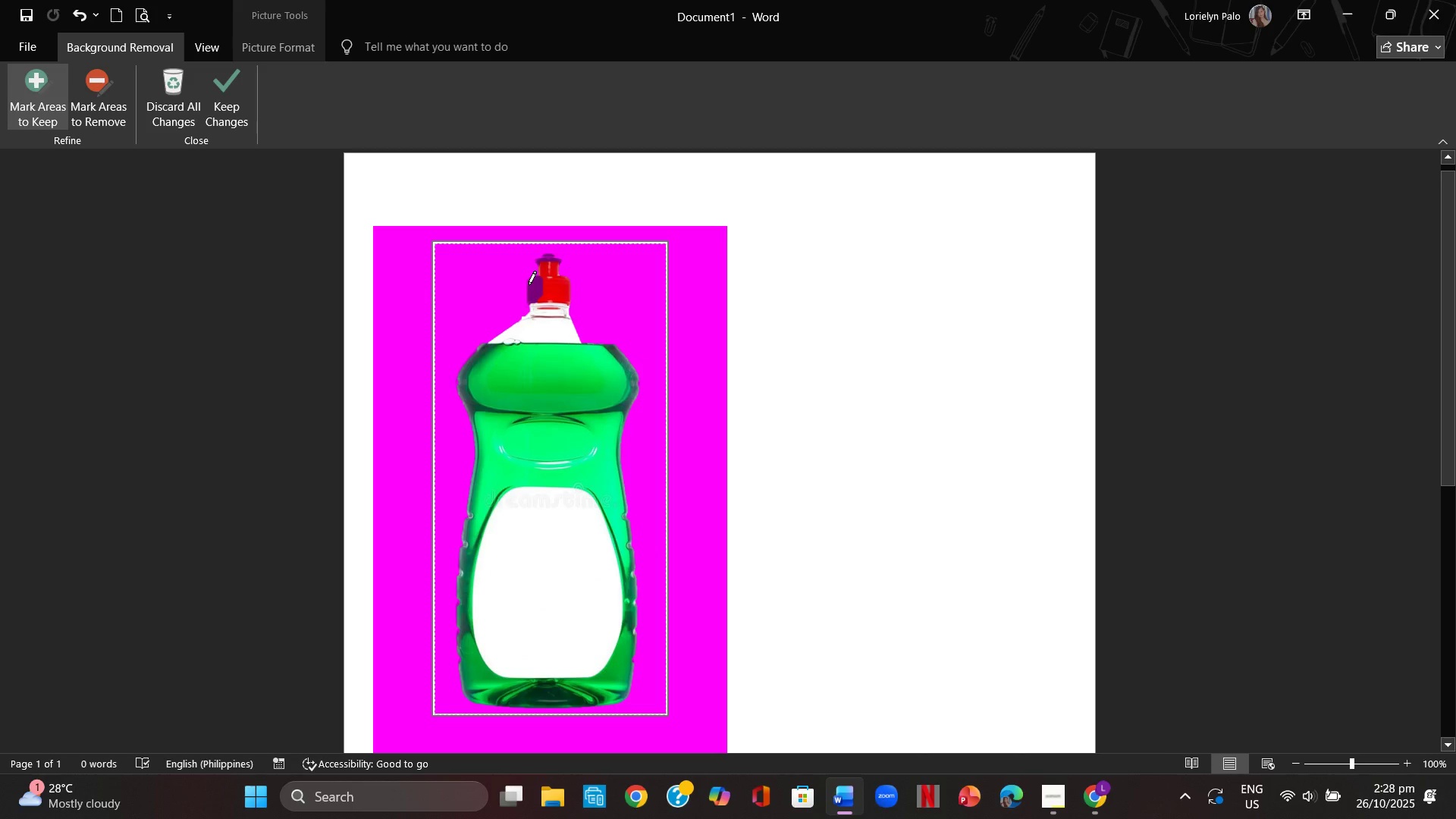 
left_click_drag(start_coordinate=[533, 284], to_coordinate=[538, 312])
 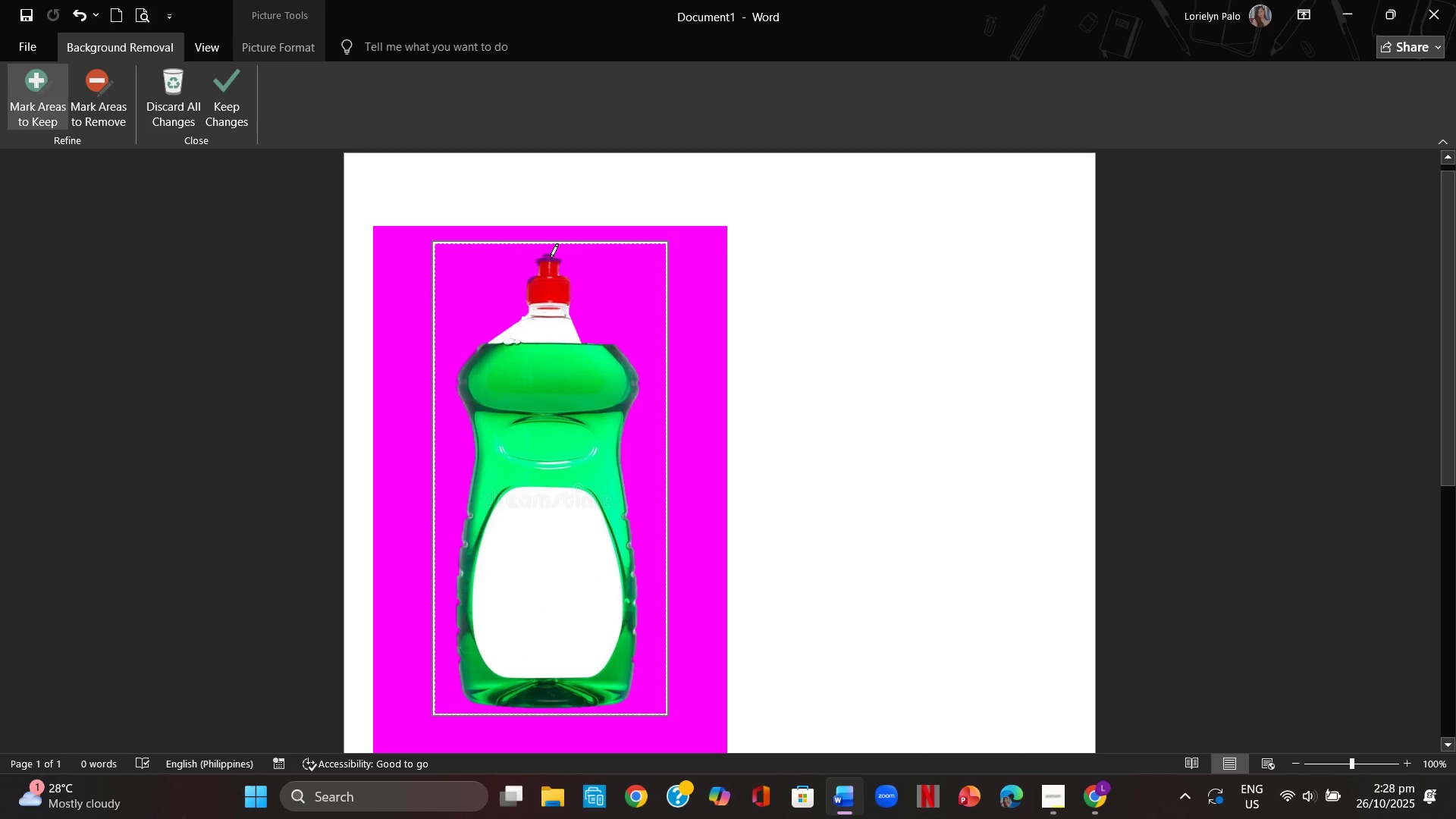 
left_click([551, 258])
 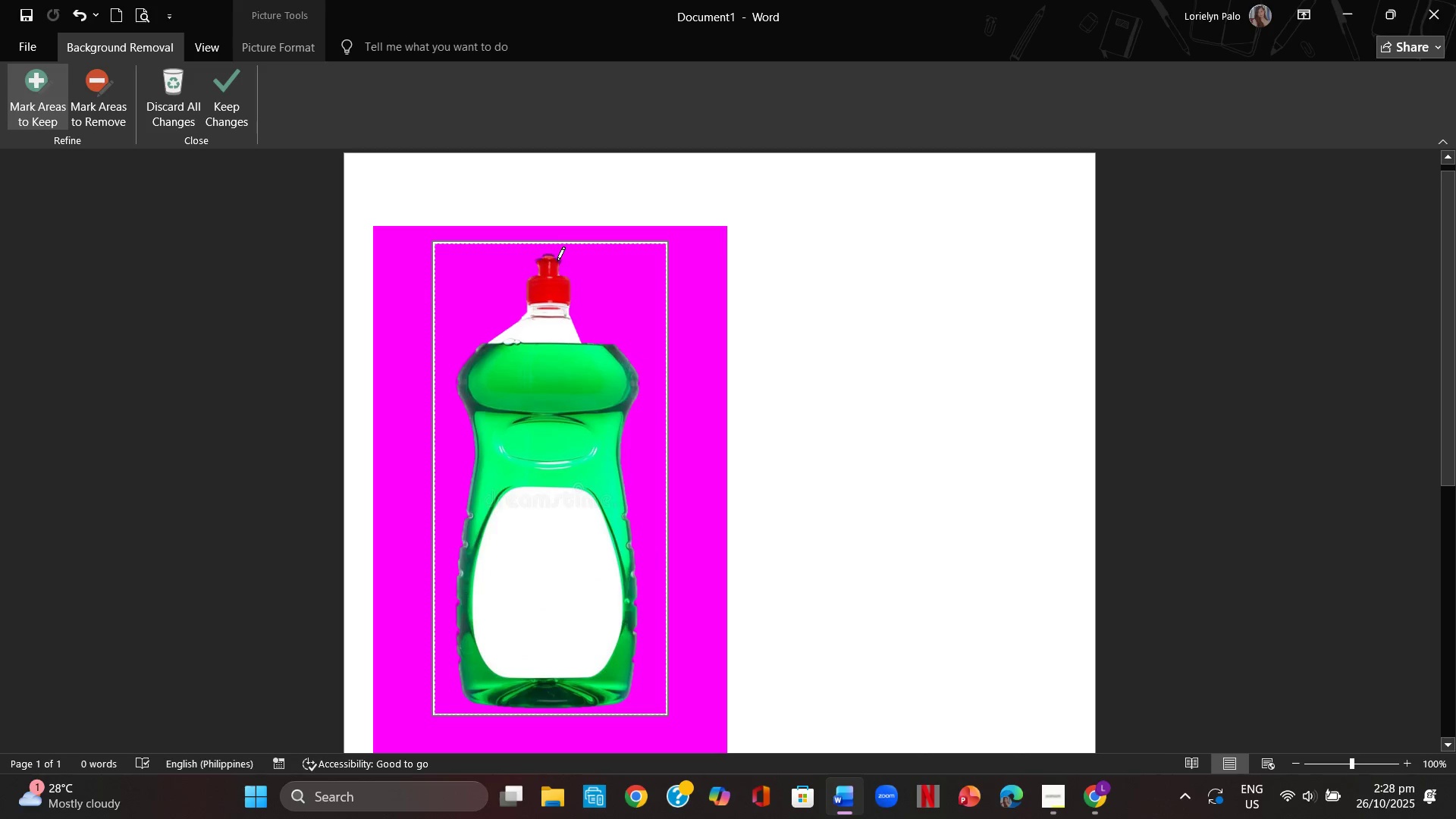 
left_click([557, 262])
 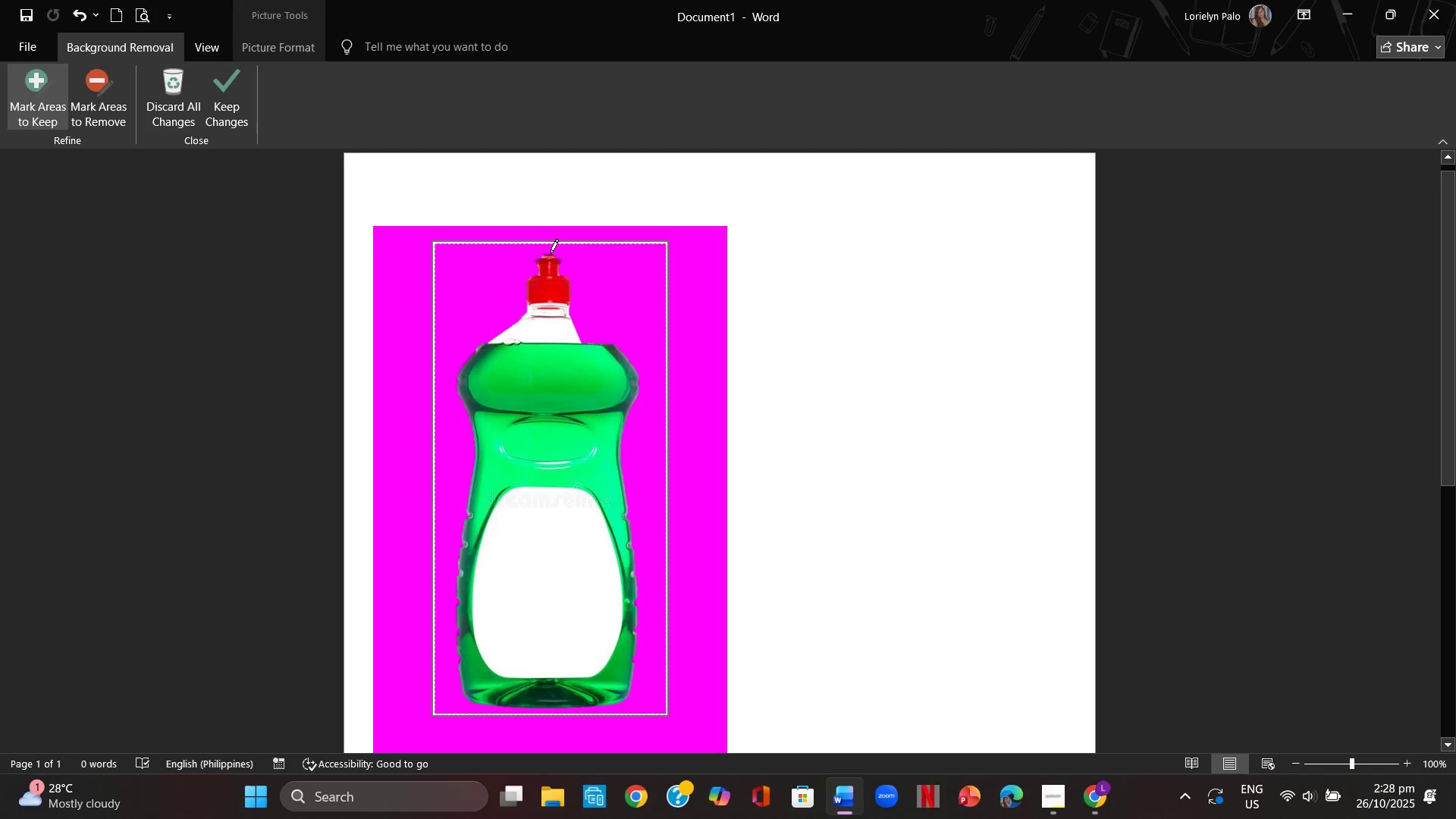 
left_click([551, 253])
 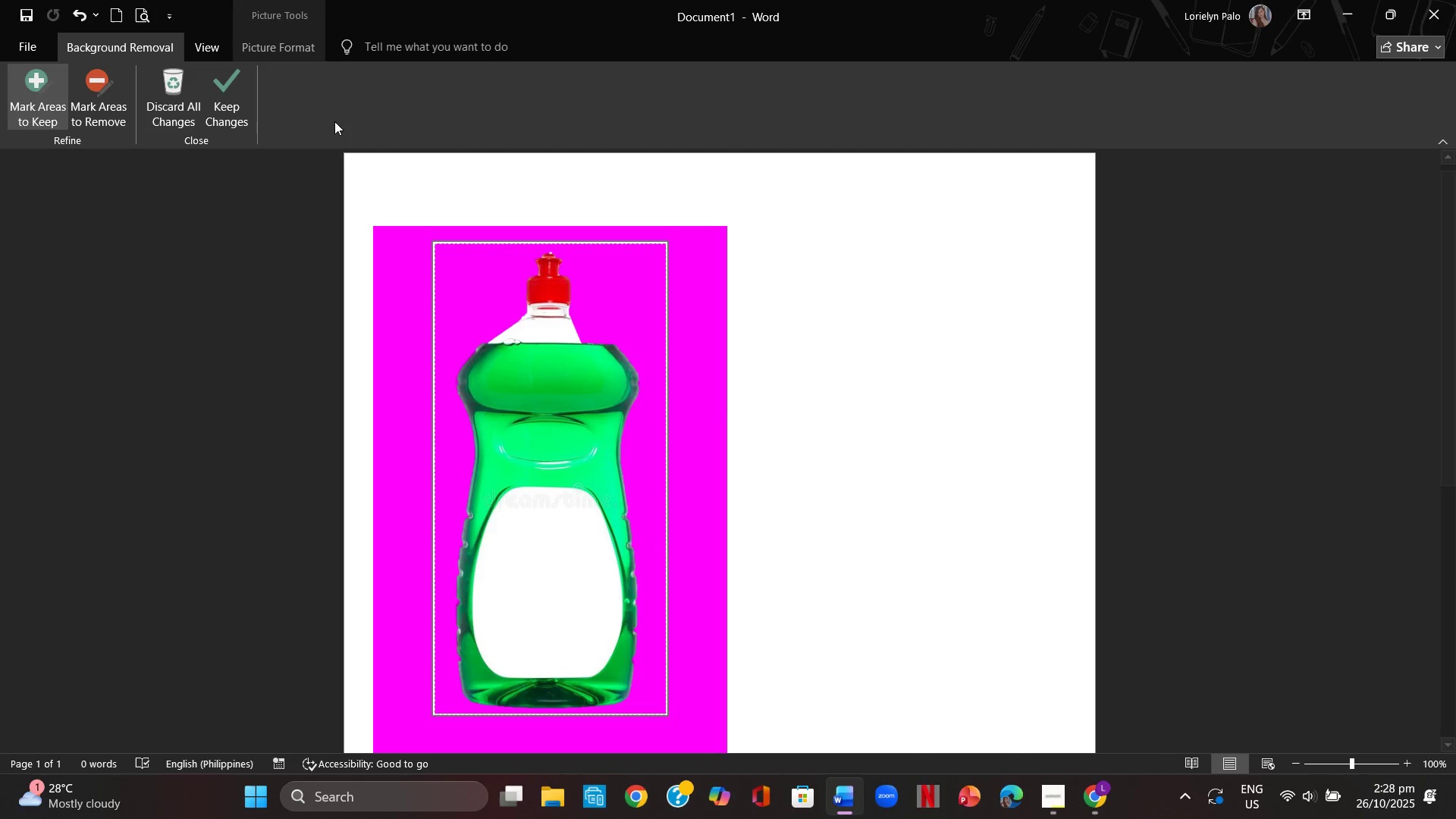 
left_click([236, 96])
 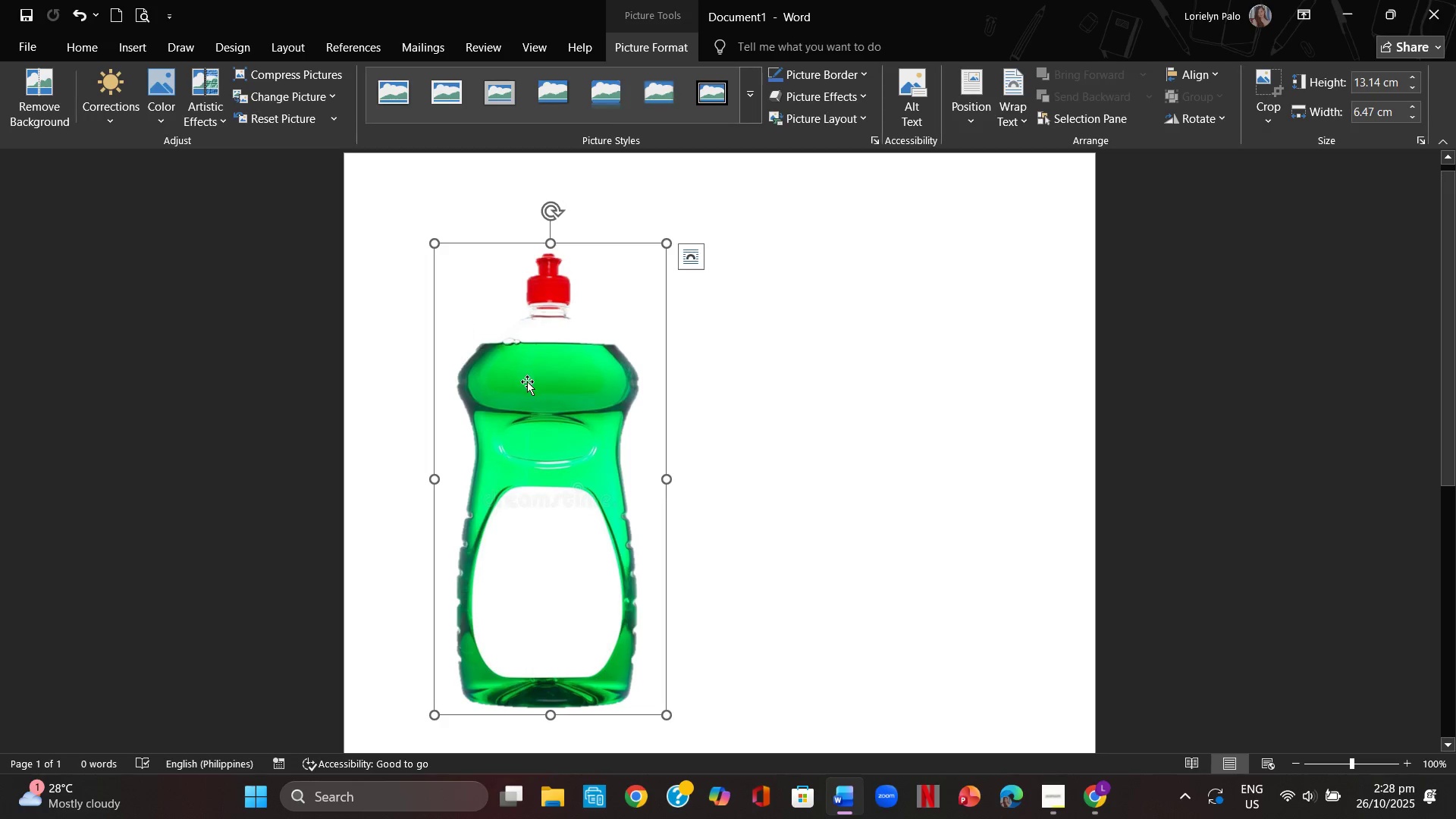 
left_click([527, 381])
 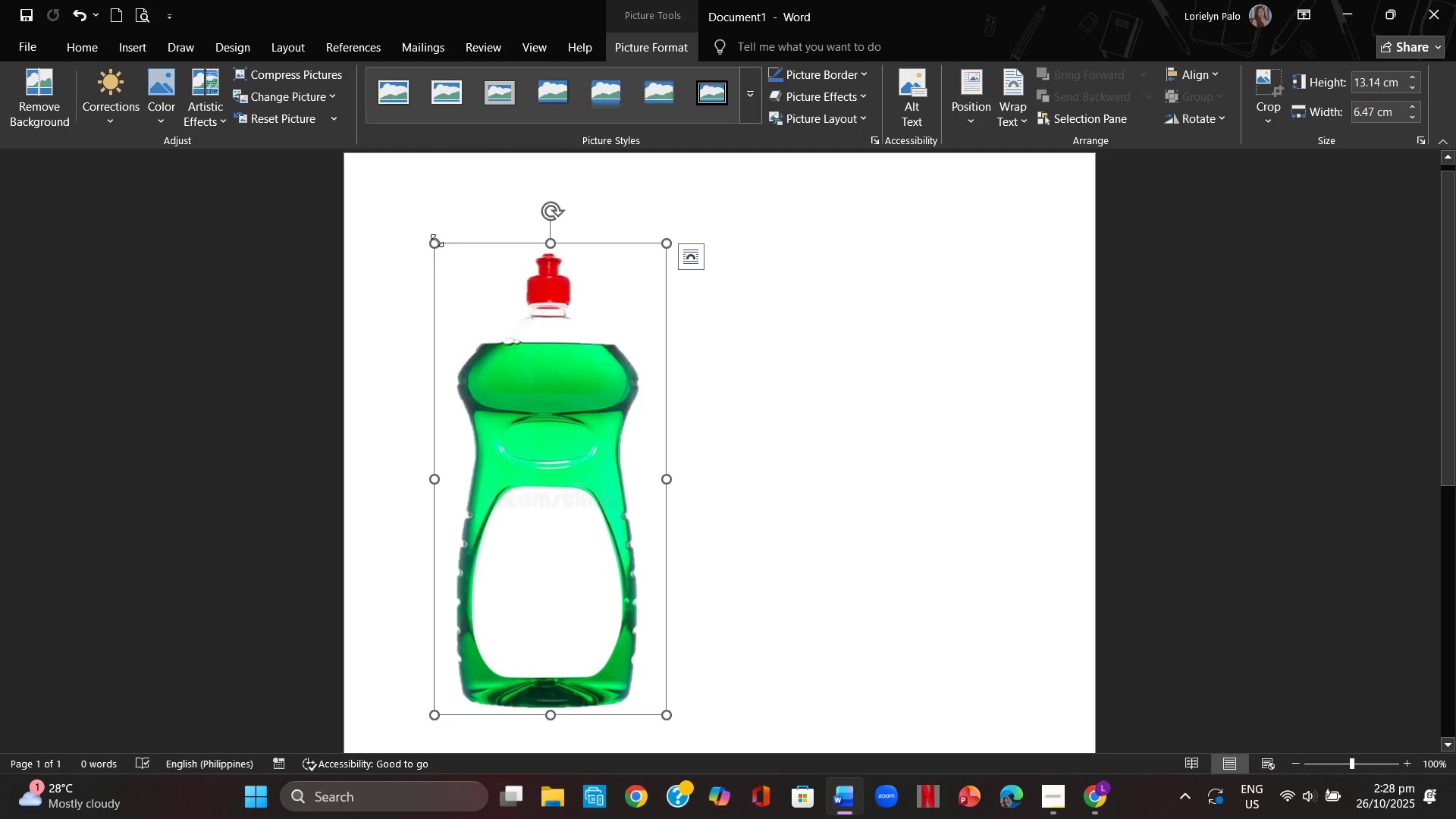 
left_click_drag(start_coordinate=[433, 246], to_coordinate=[472, 315])
 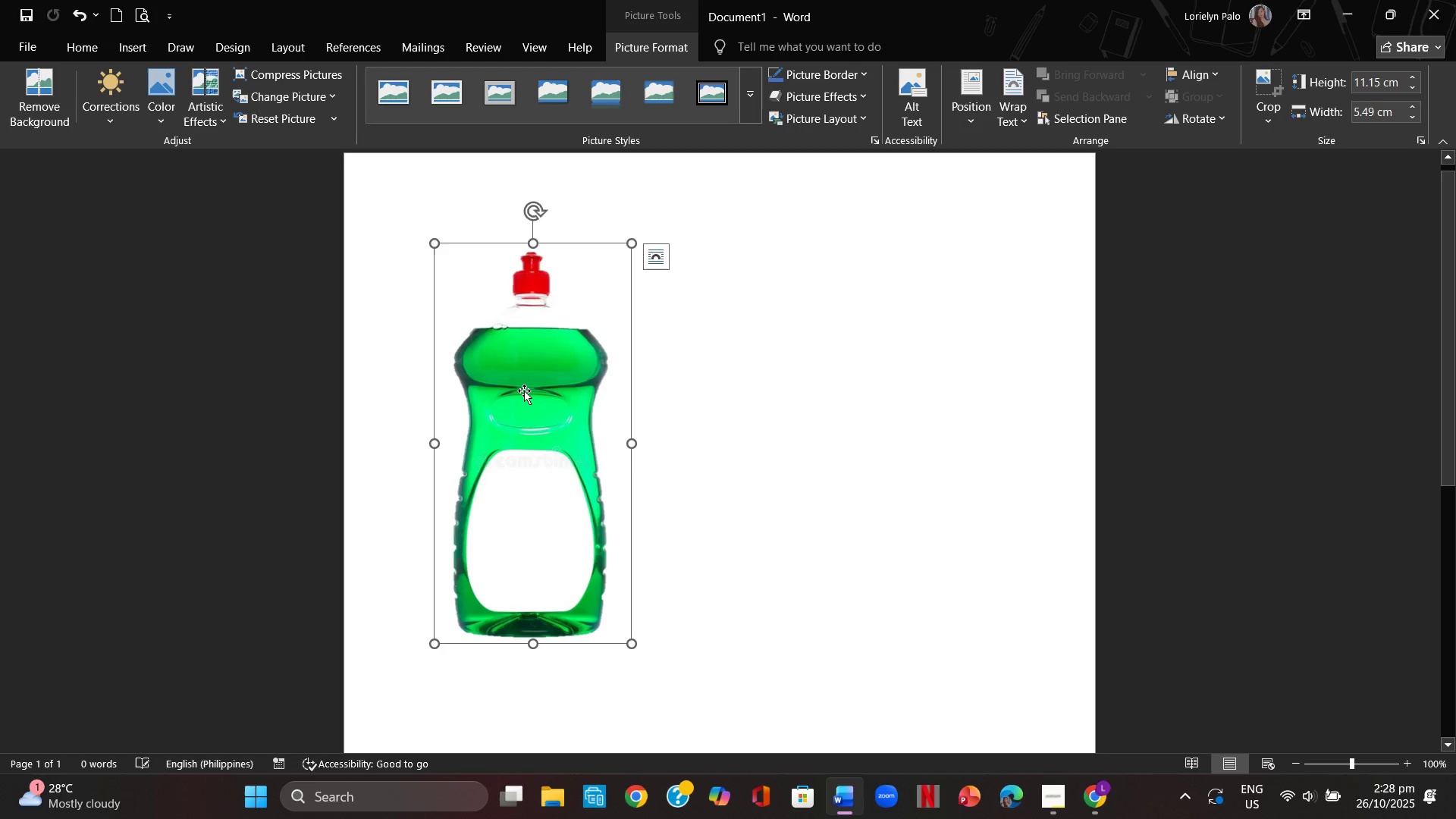 
left_click([523, 389])
 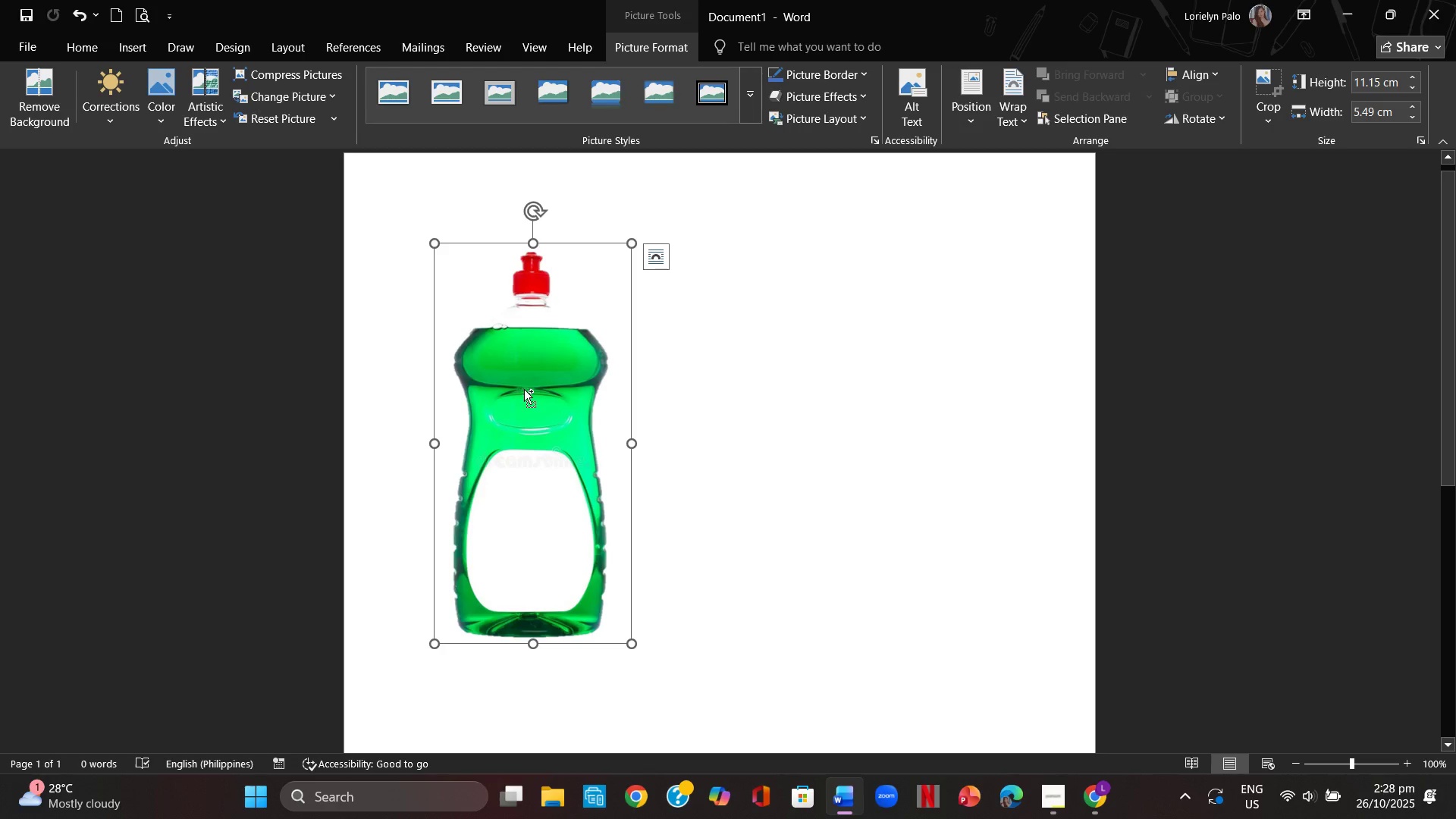 
key(Control+C)
 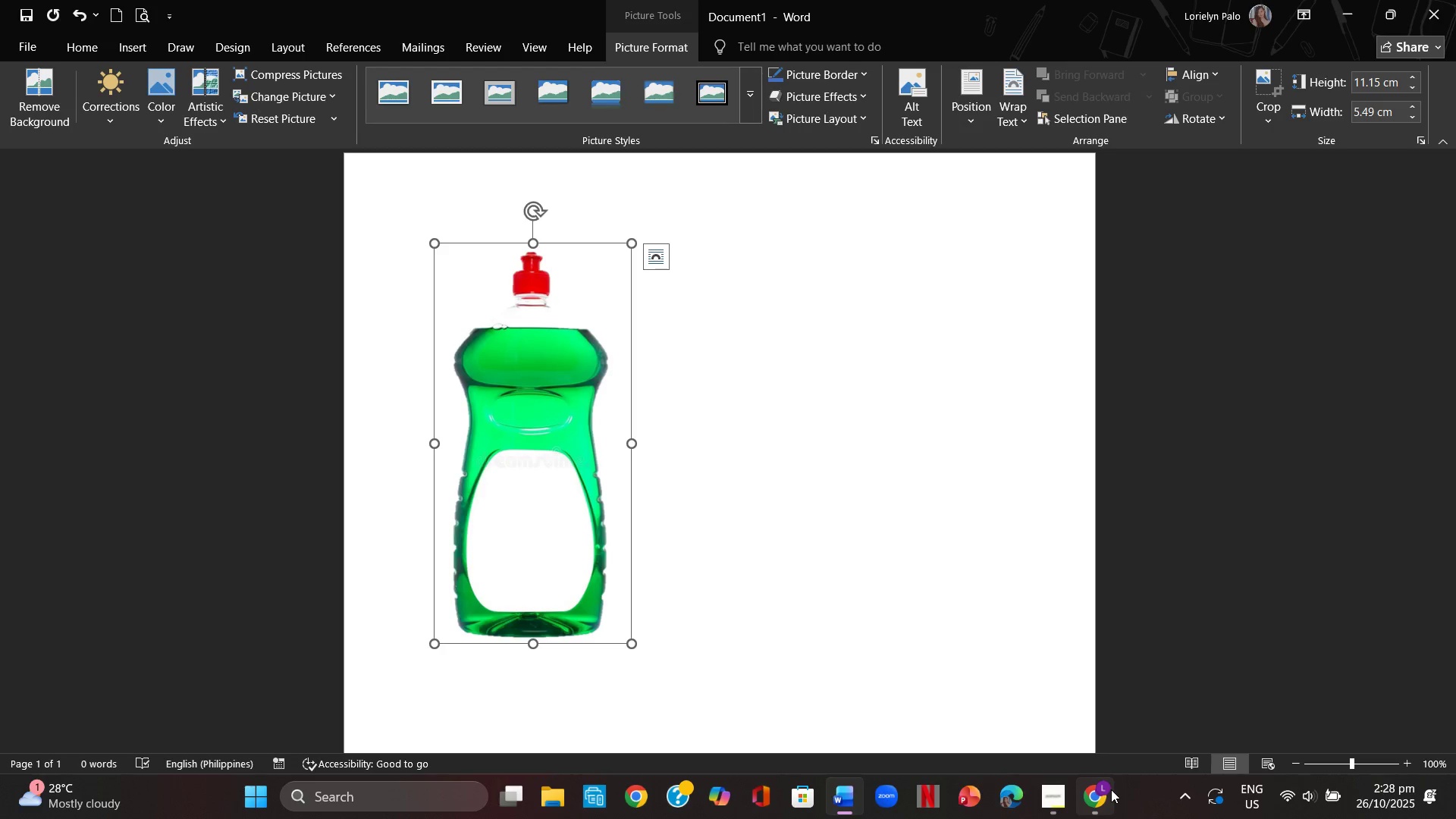 
left_click([1106, 796])
 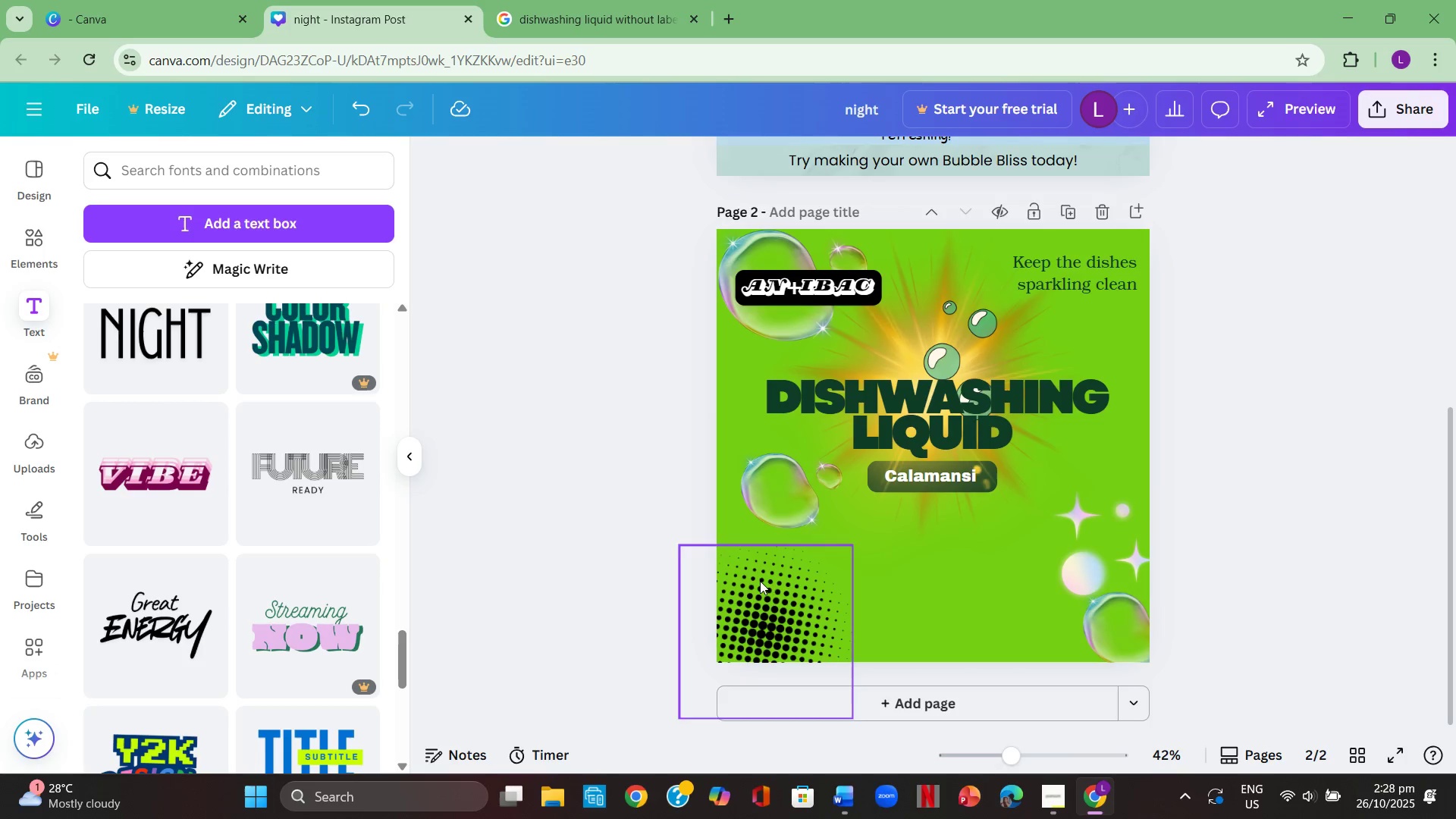 
left_click([637, 538])
 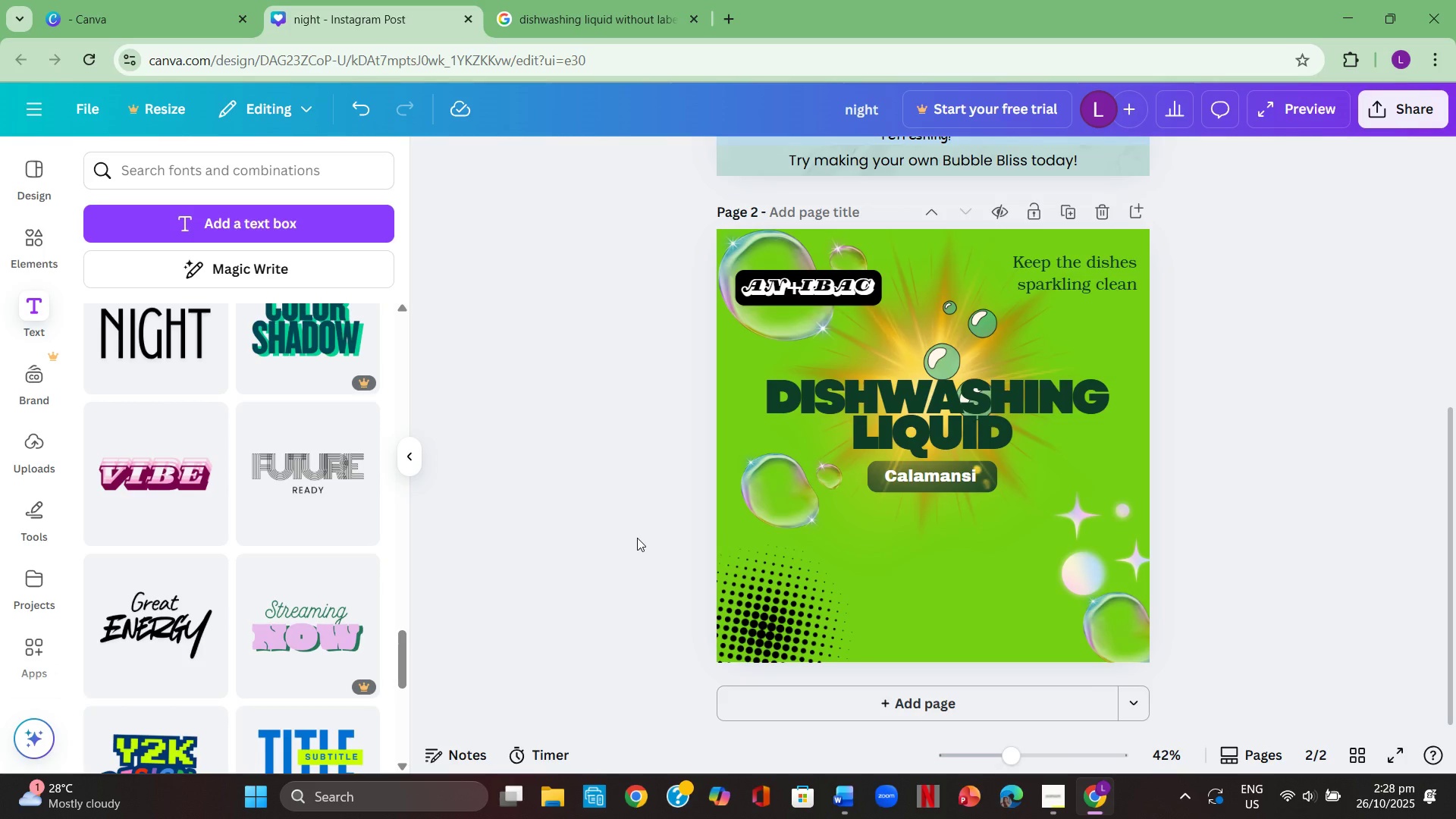 
key(Control+ControlLeft)
 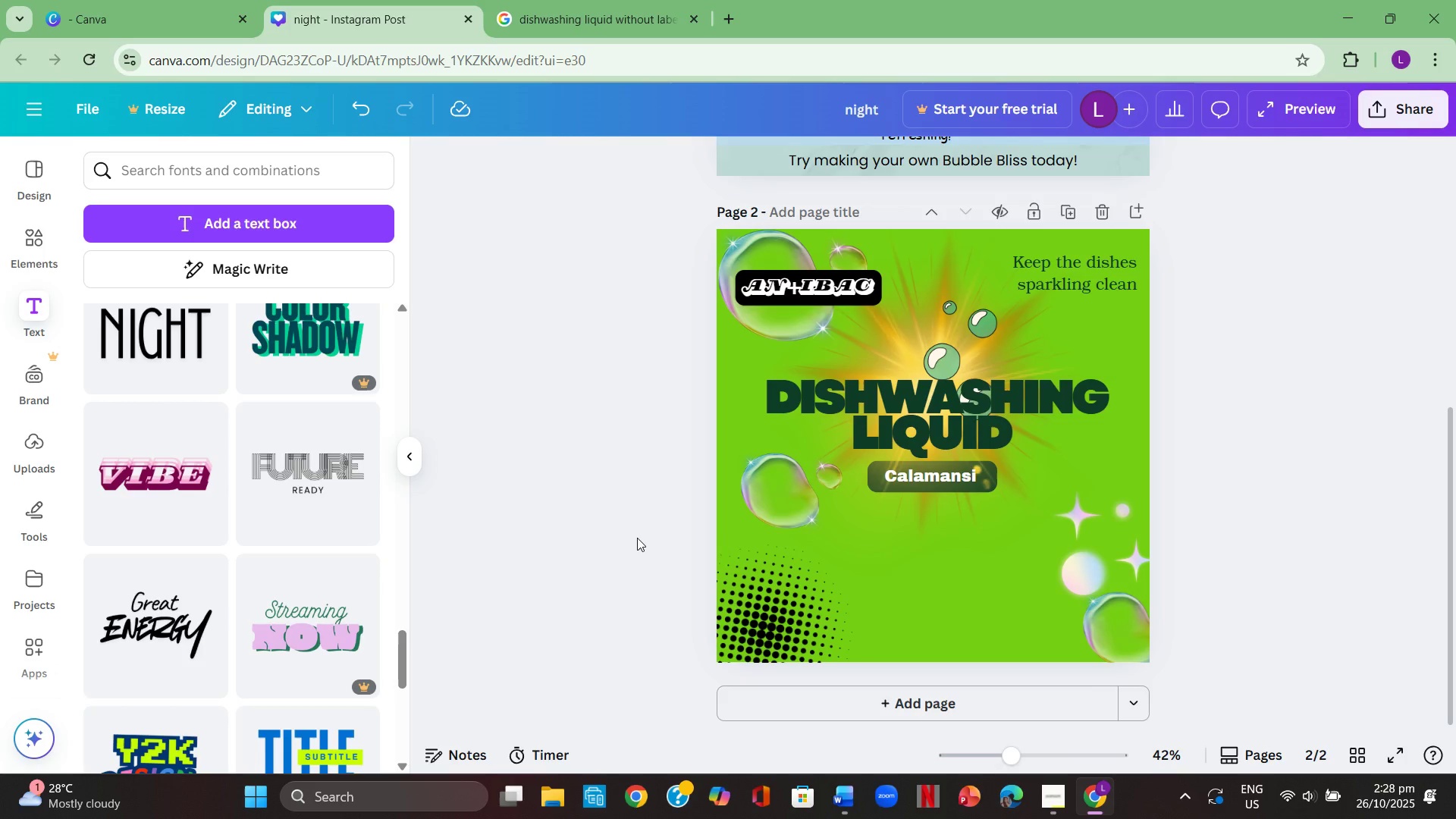 
key(Control+V)
 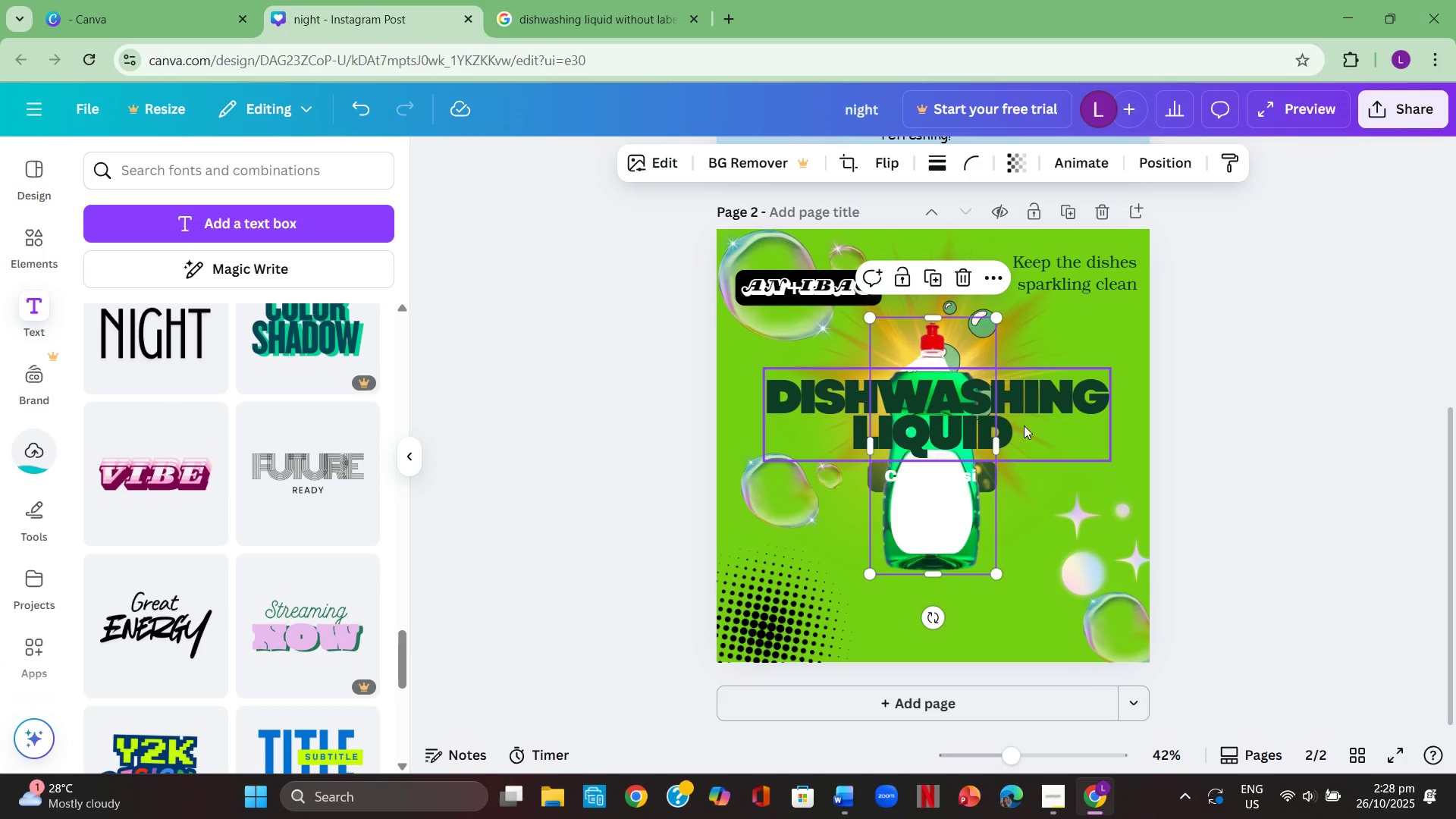 
left_click_drag(start_coordinate=[941, 490], to_coordinate=[1051, 559])
 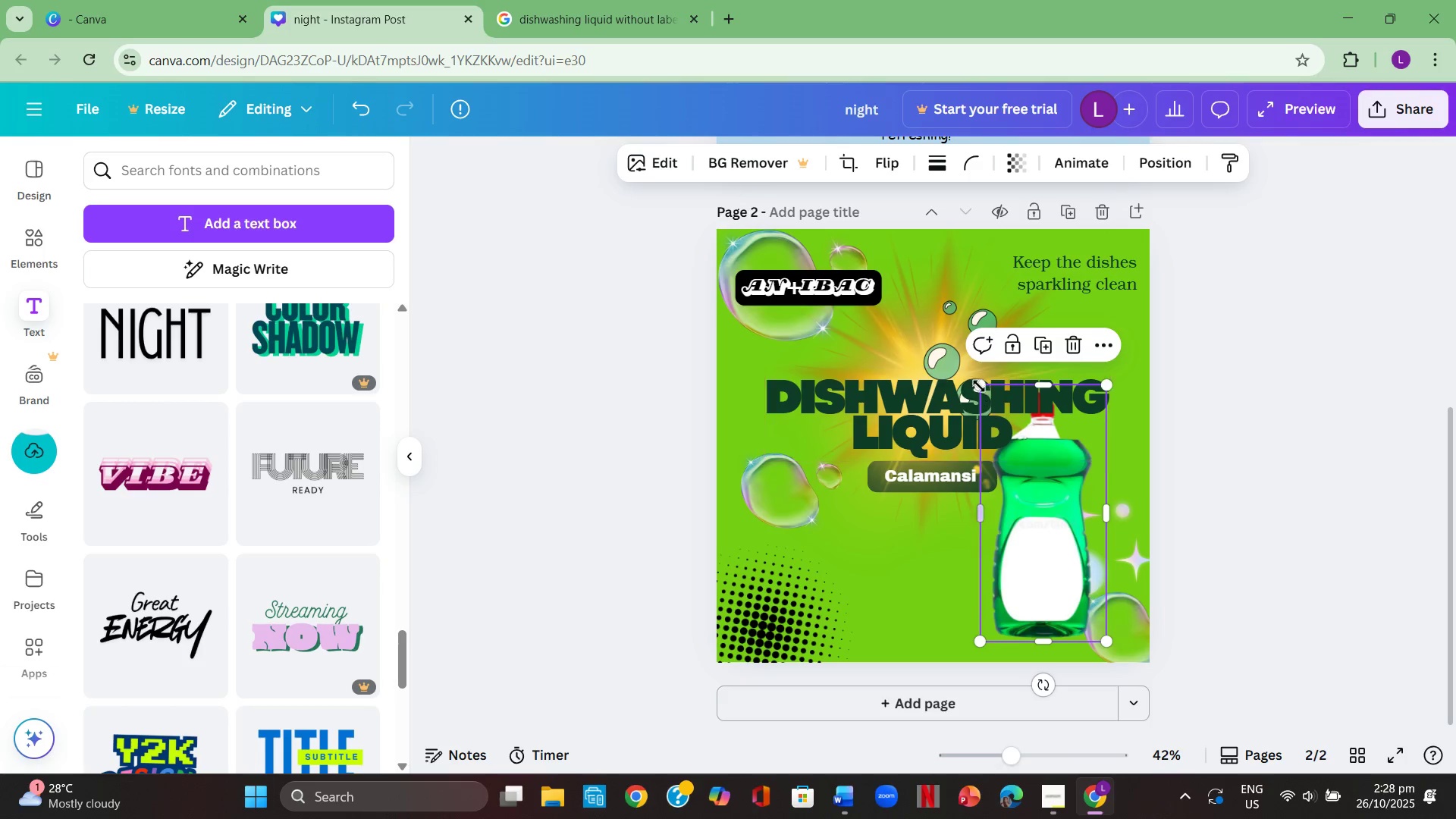 
left_click_drag(start_coordinate=[979, 386], to_coordinate=[1014, 458])
 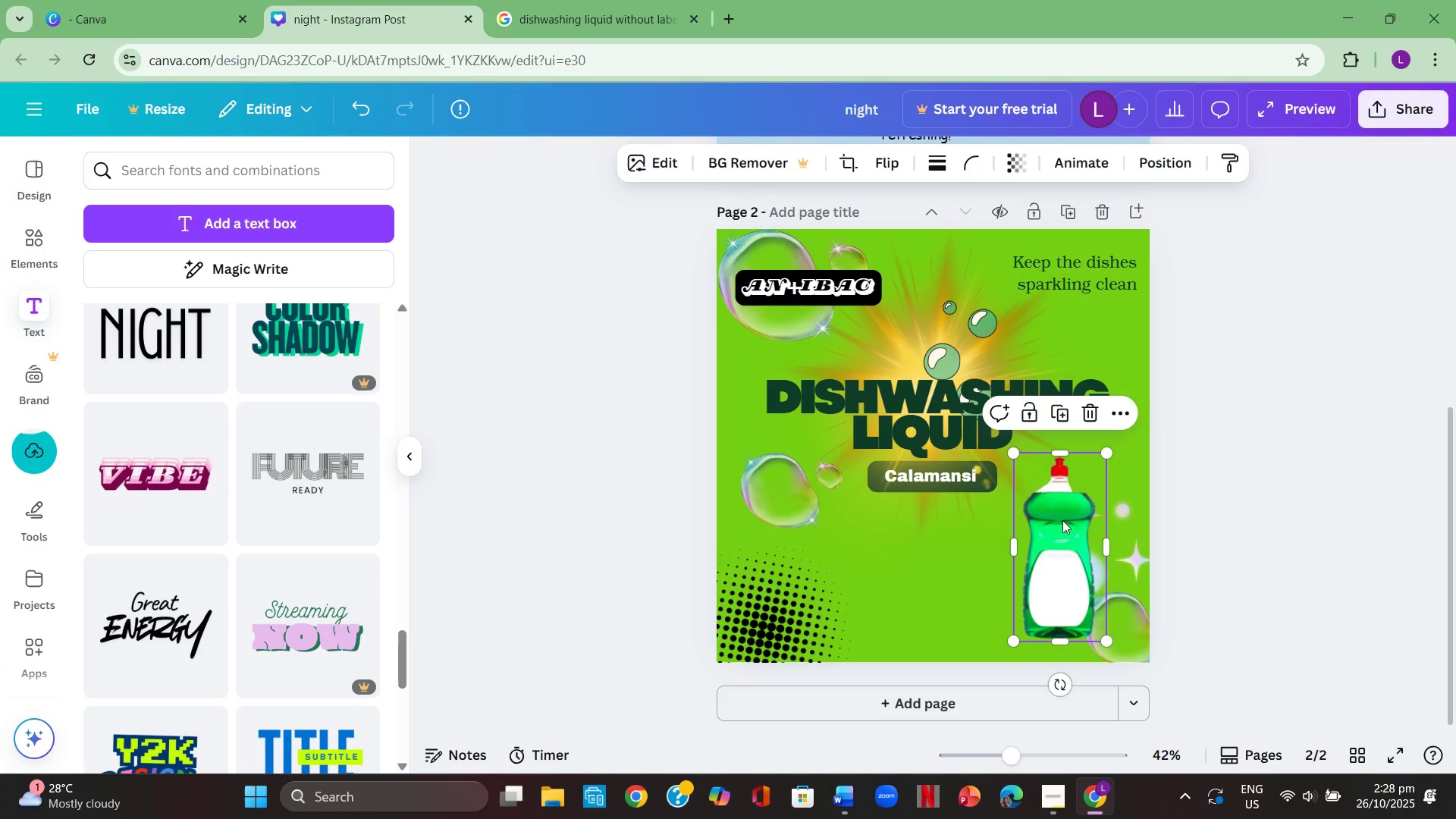 
left_click_drag(start_coordinate=[1061, 527], to_coordinate=[1062, 513])
 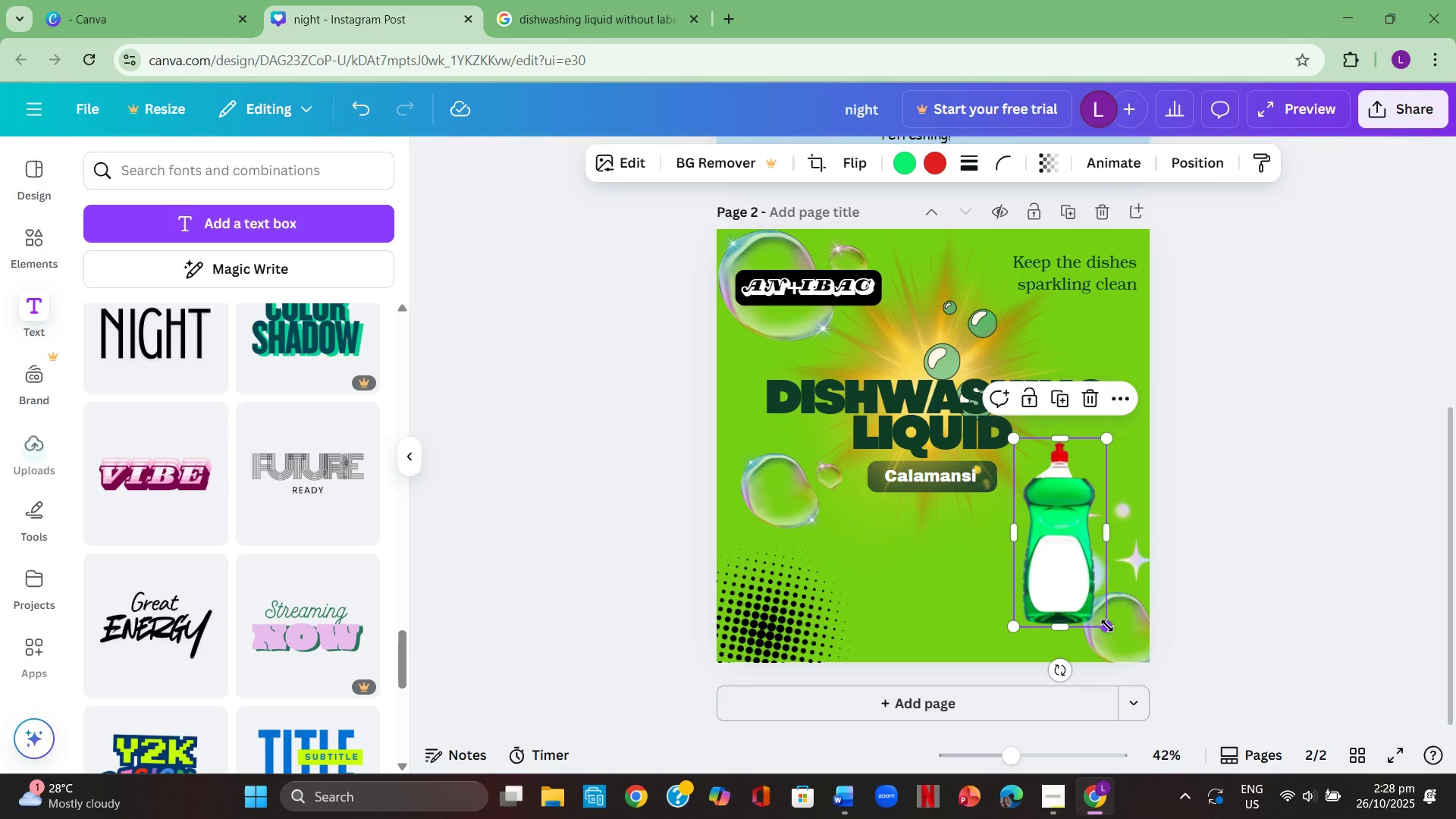 
left_click_drag(start_coordinate=[1107, 626], to_coordinate=[1131, 652])
 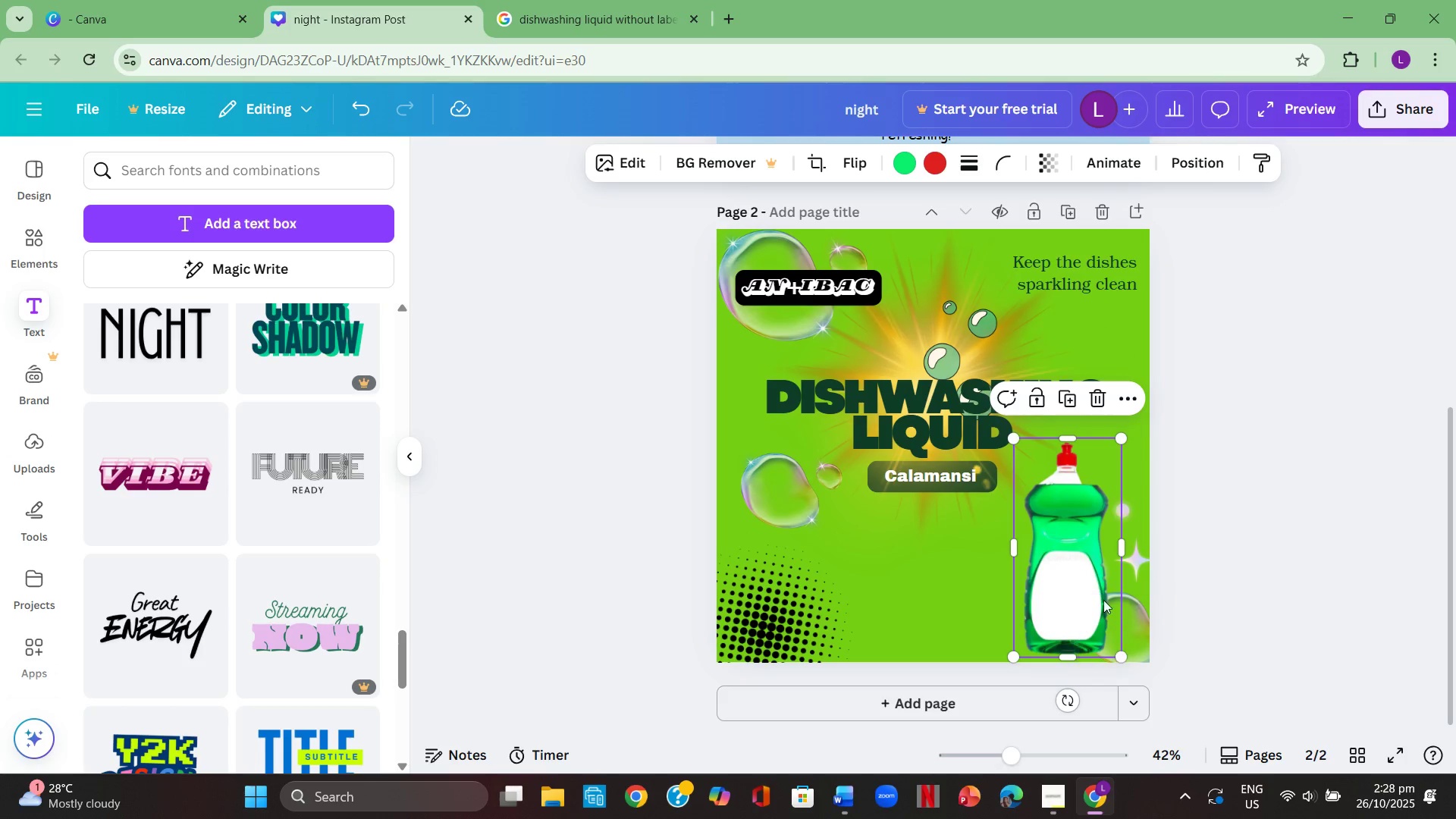 
left_click_drag(start_coordinate=[1103, 600], to_coordinate=[1107, 583])
 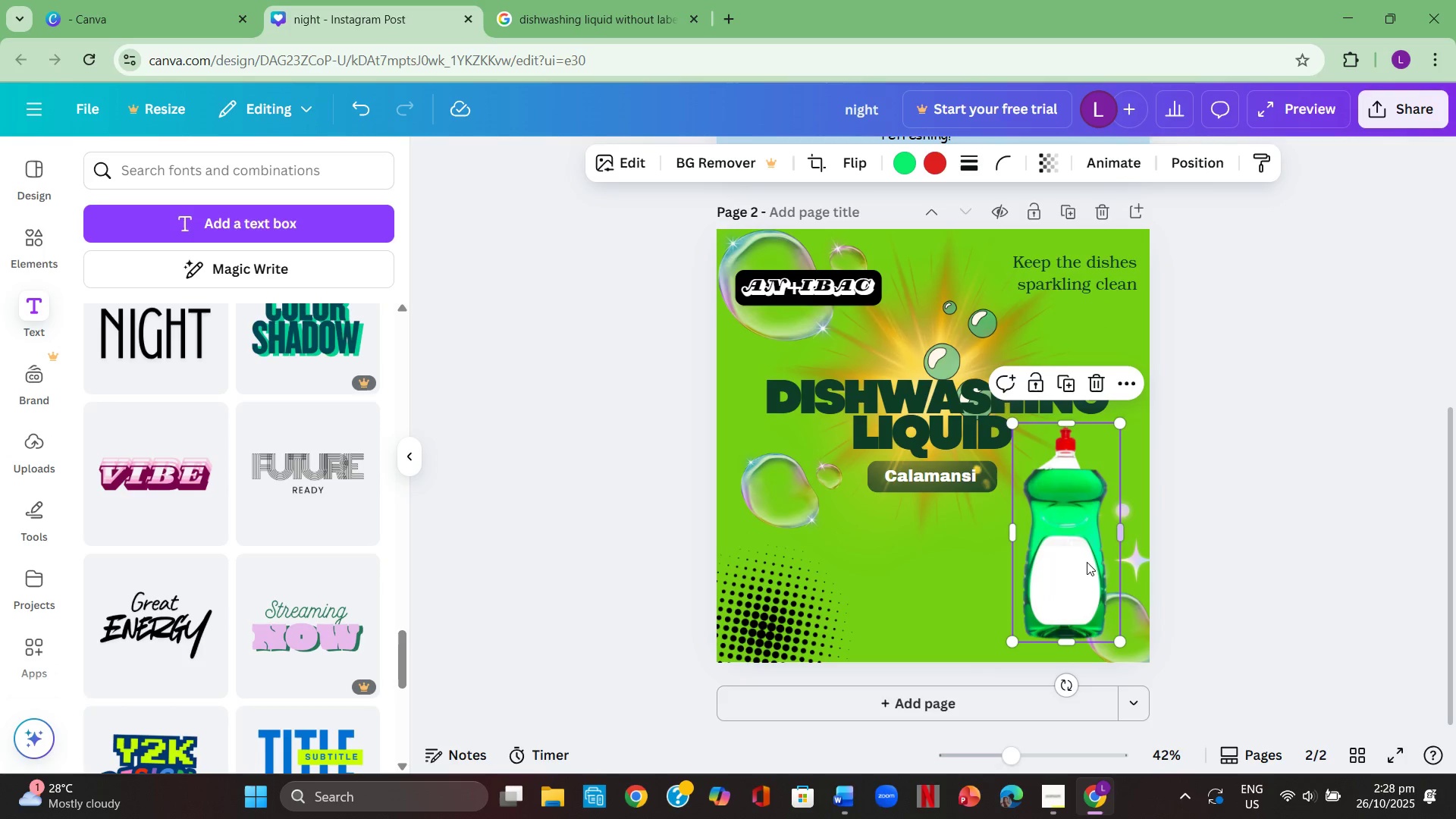 
left_click_drag(start_coordinate=[1086, 562], to_coordinate=[1075, 566])
 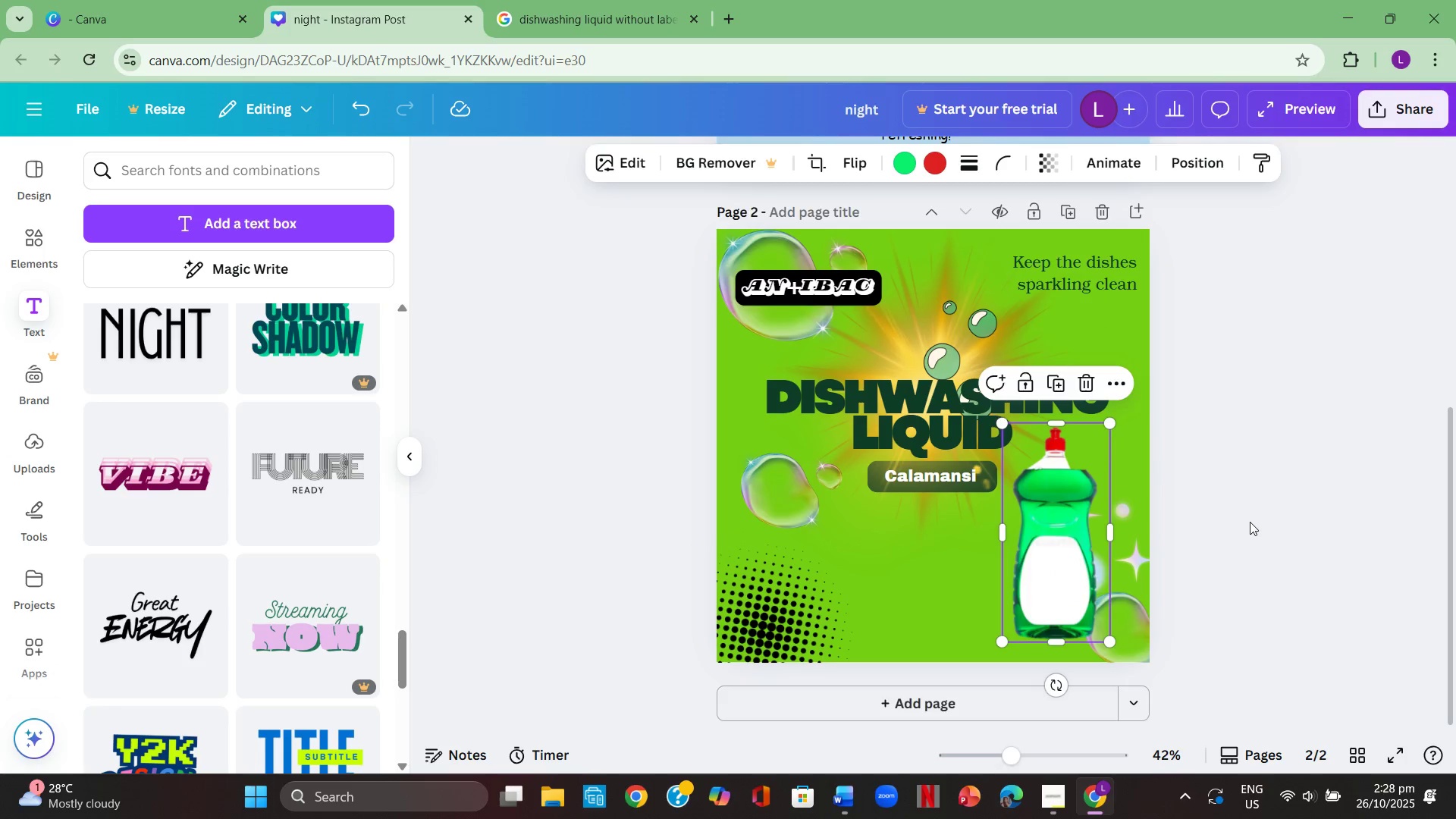 
left_click([1250, 522])
 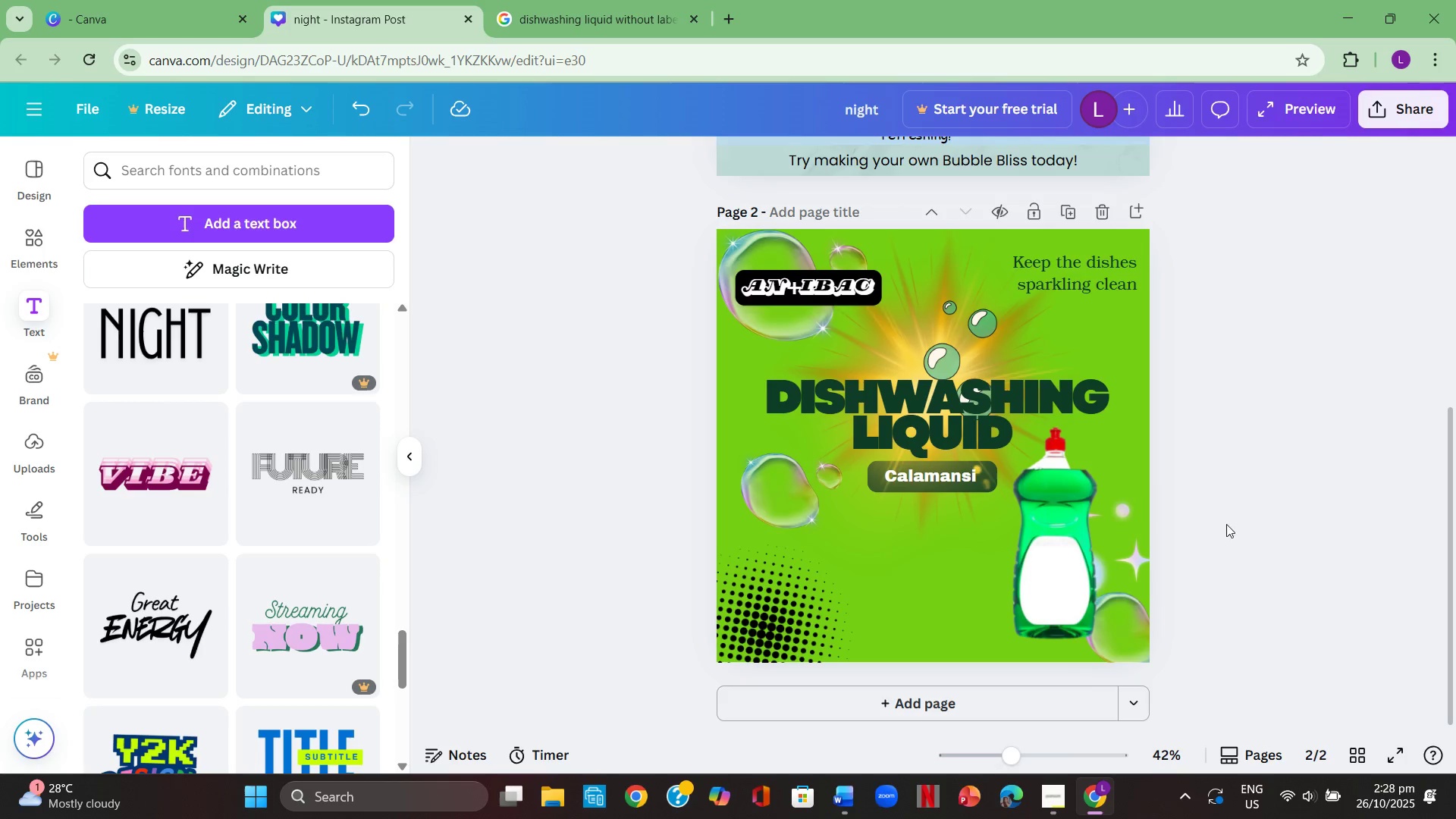 
left_click([1053, 523])
 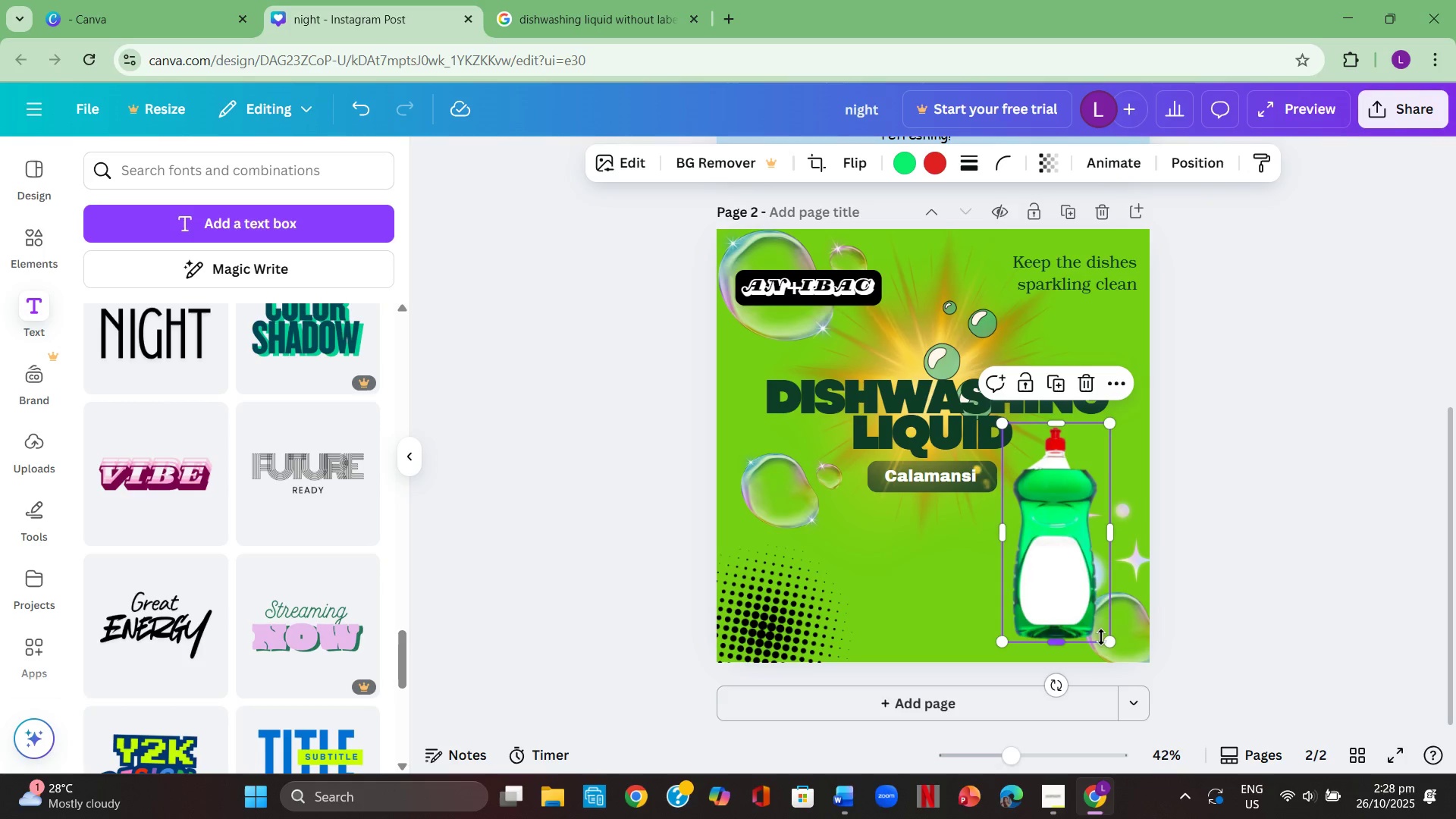 
left_click_drag(start_coordinate=[1103, 637], to_coordinate=[1069, 570])
 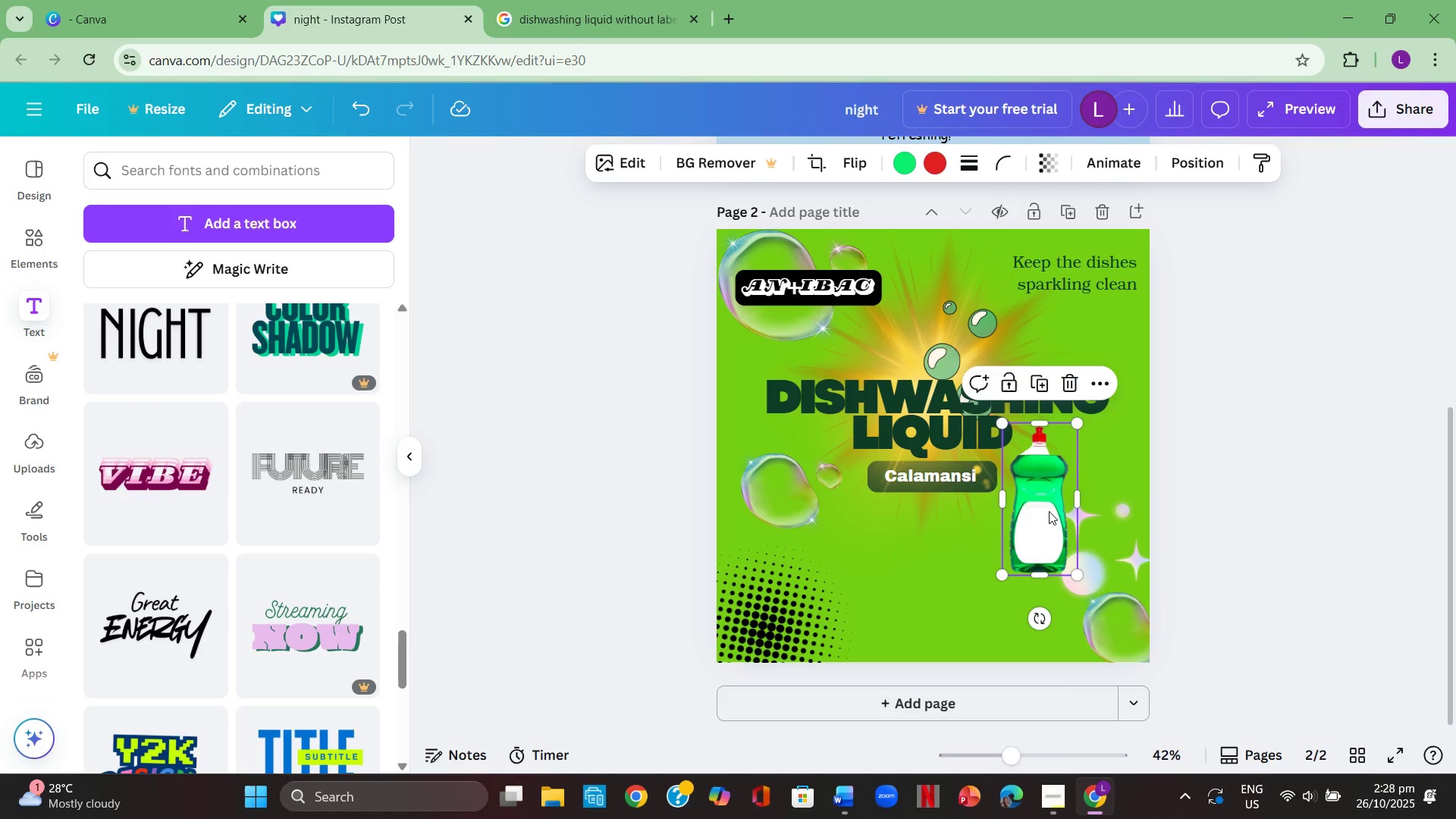 
left_click_drag(start_coordinate=[1049, 511], to_coordinate=[1086, 522])
 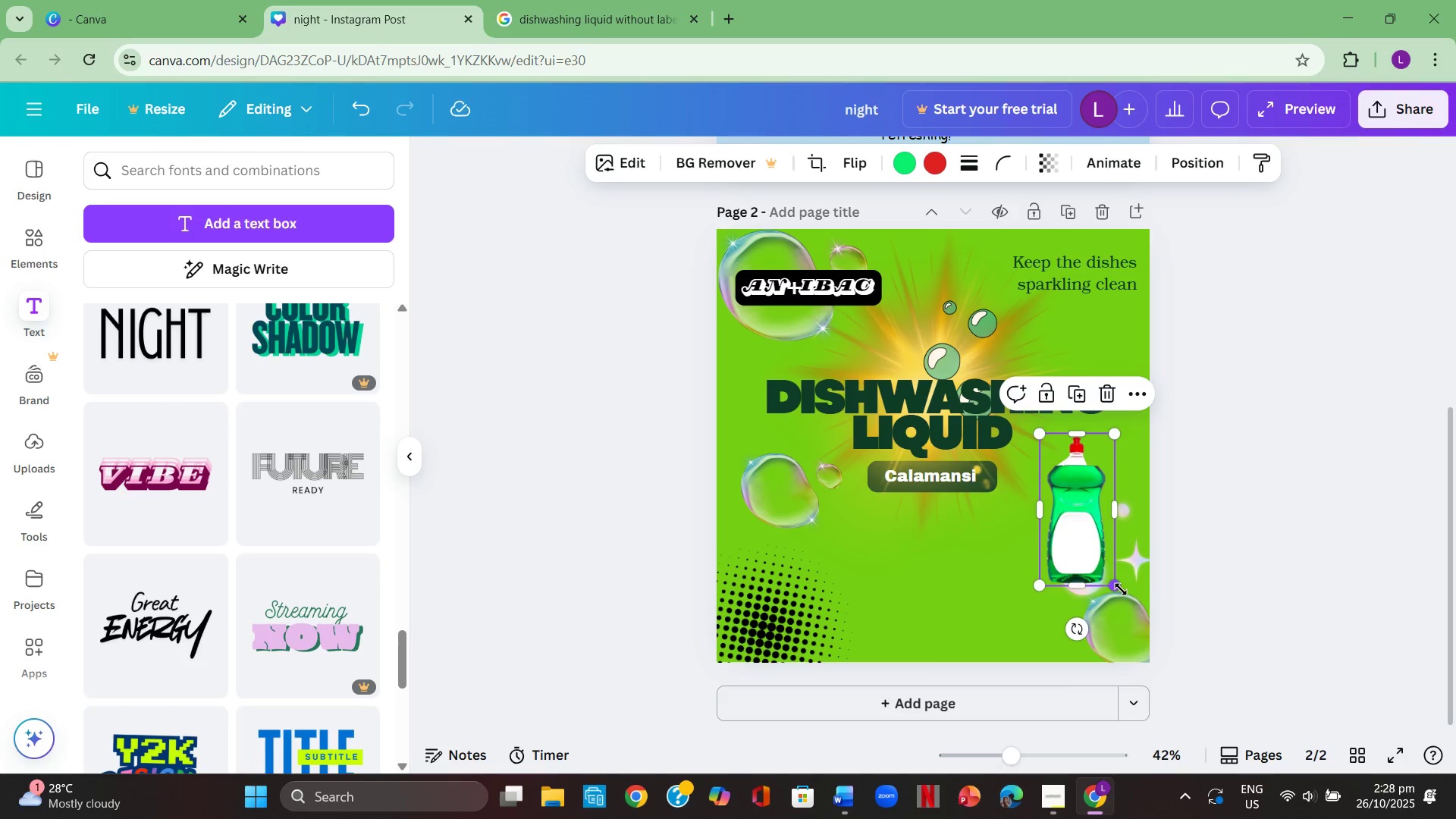 
left_click_drag(start_coordinate=[1121, 589], to_coordinate=[1149, 662])
 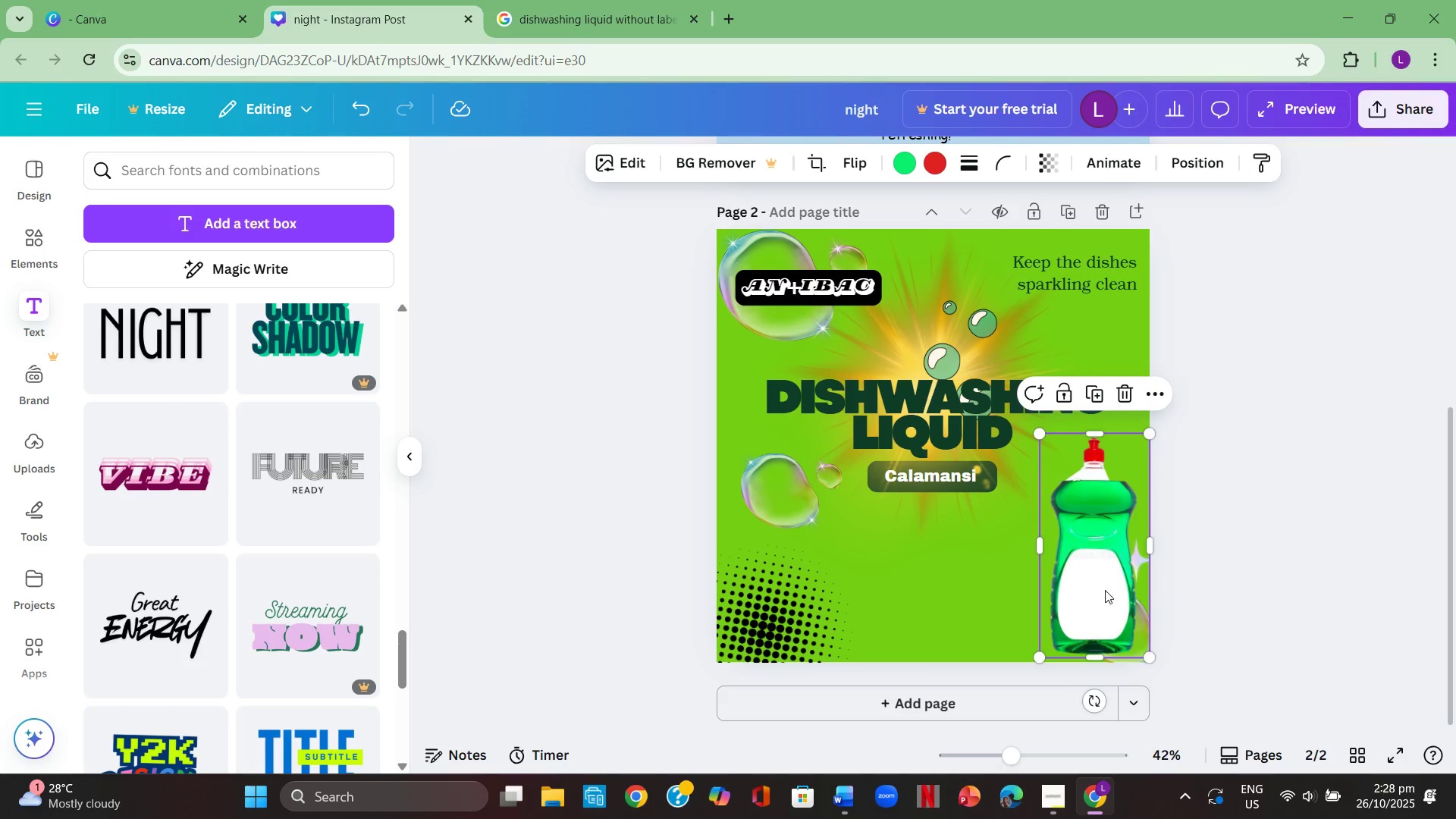 
left_click_drag(start_coordinate=[1105, 588], to_coordinate=[1077, 566])
 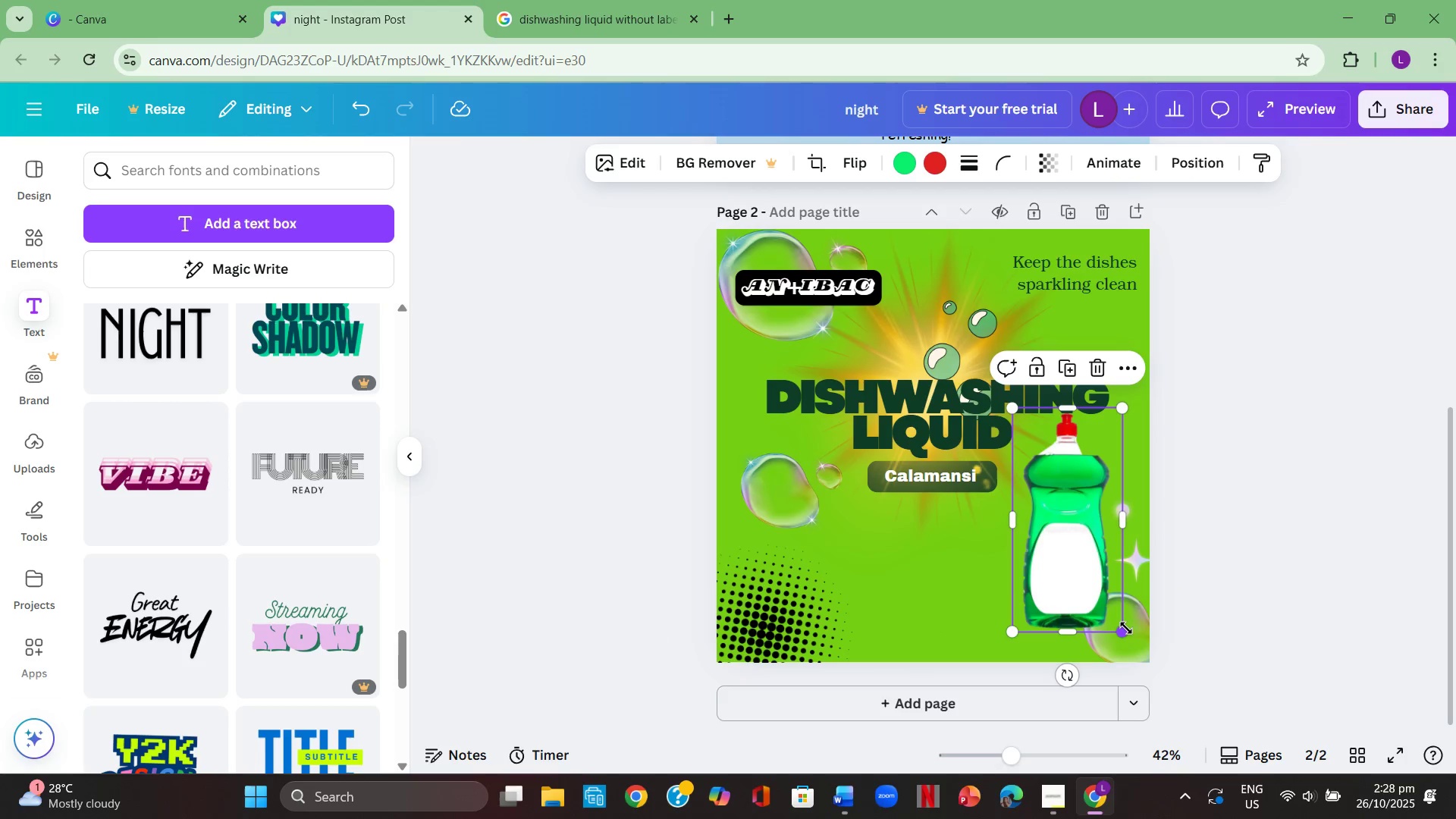 
left_click_drag(start_coordinate=[1126, 628], to_coordinate=[1151, 672])
 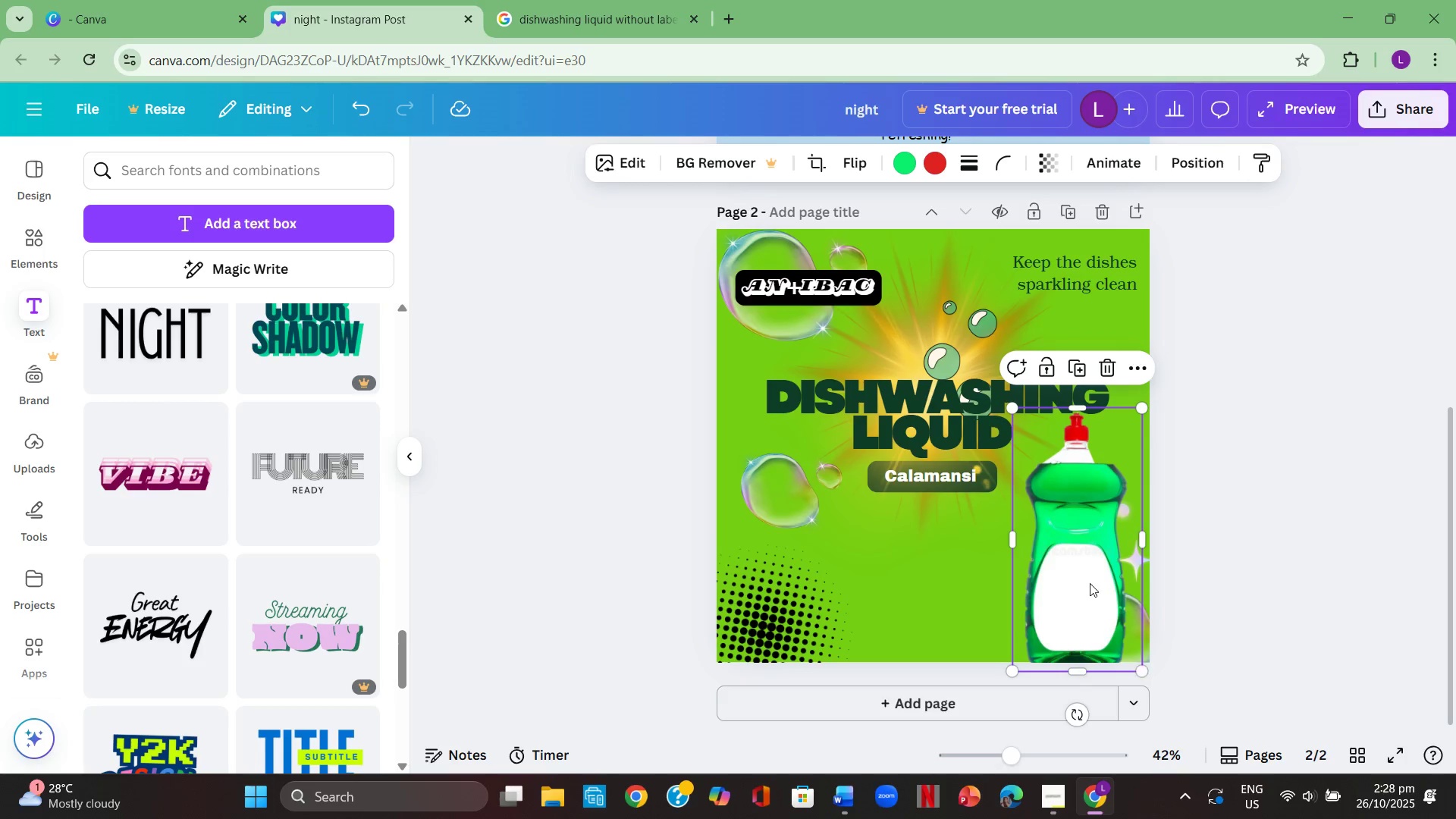 
left_click_drag(start_coordinate=[1090, 583], to_coordinate=[1074, 560])
 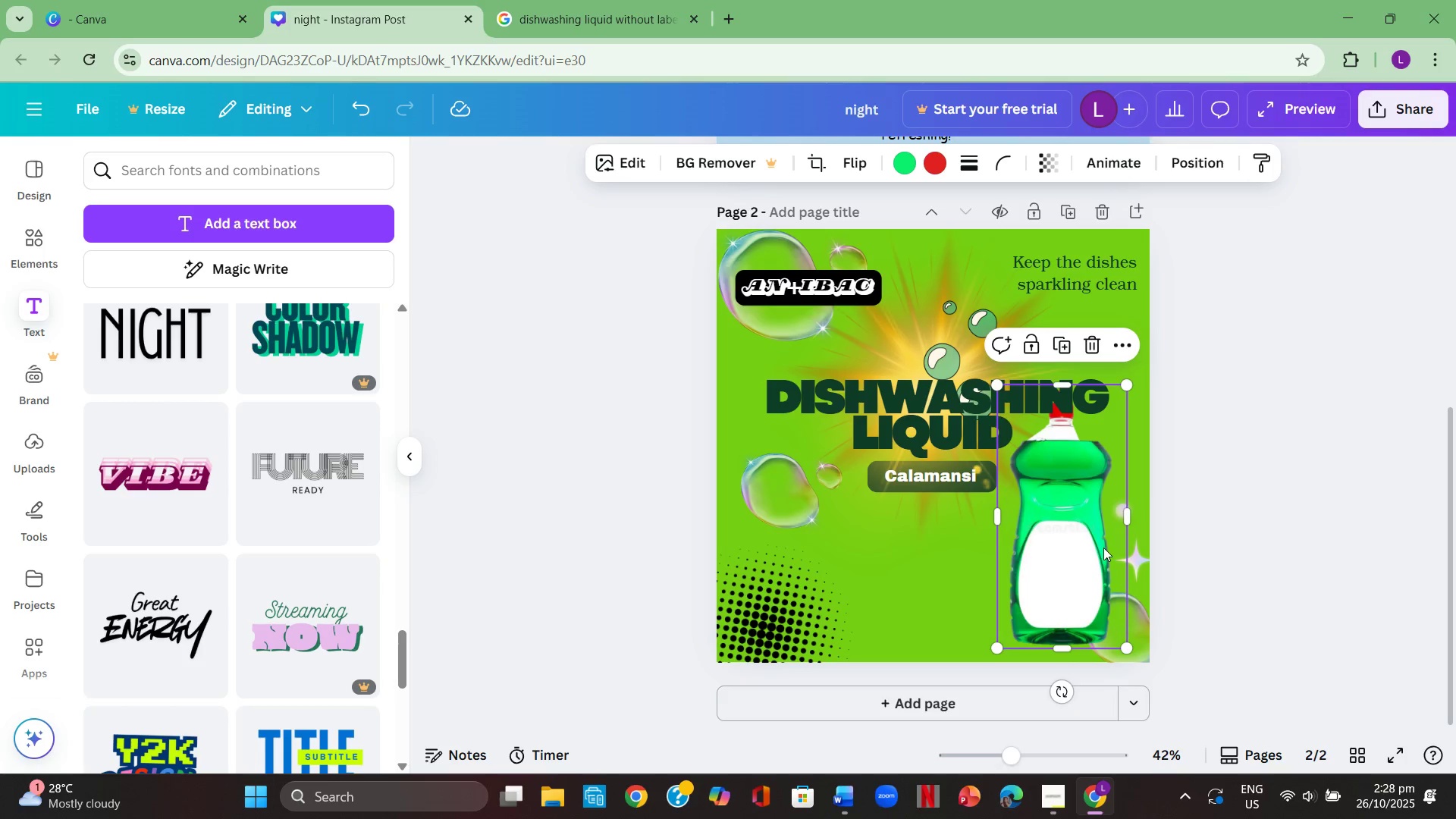 
left_click([1103, 548])
 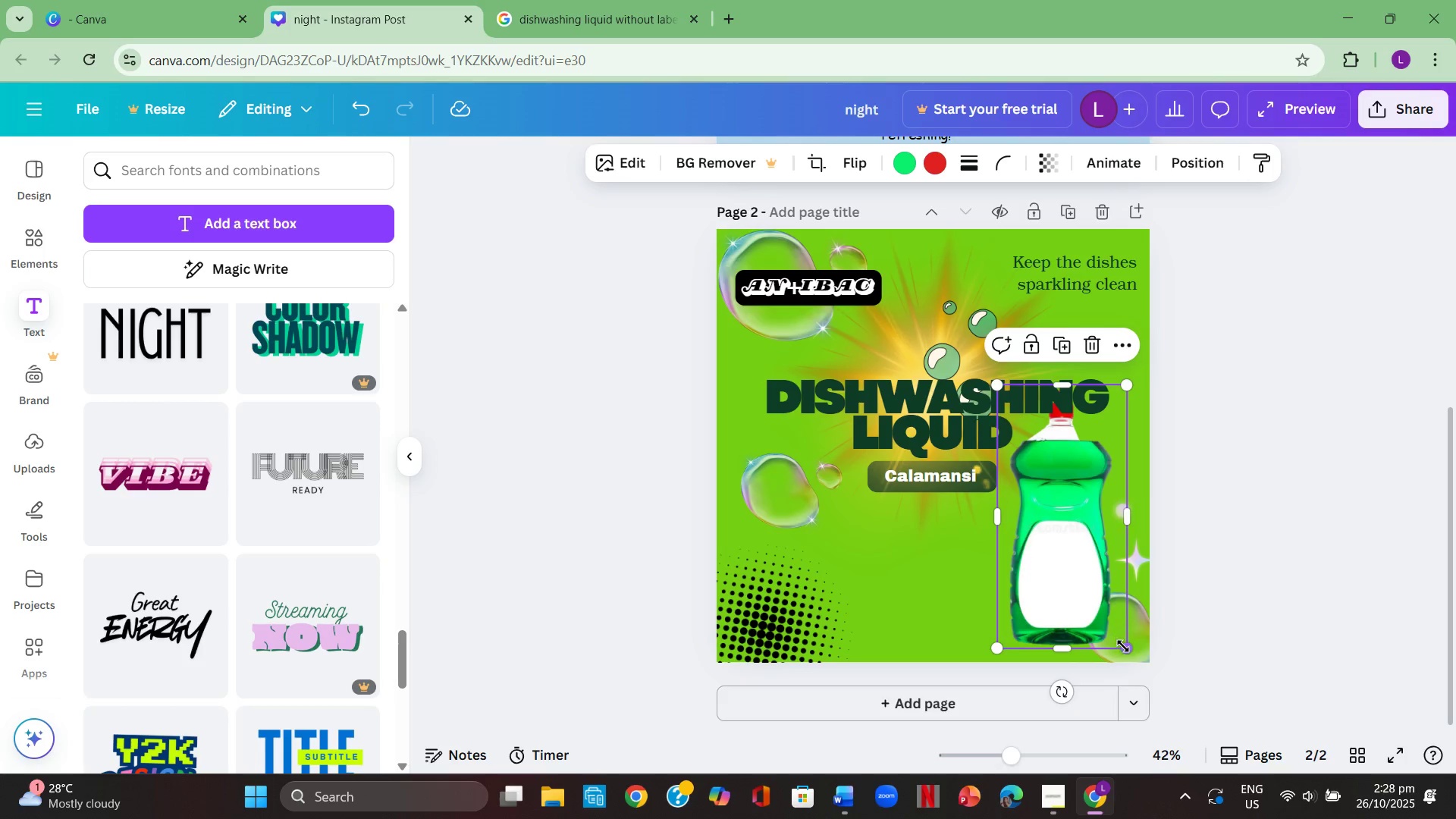 
left_click_drag(start_coordinate=[1123, 646], to_coordinate=[1119, 629])
 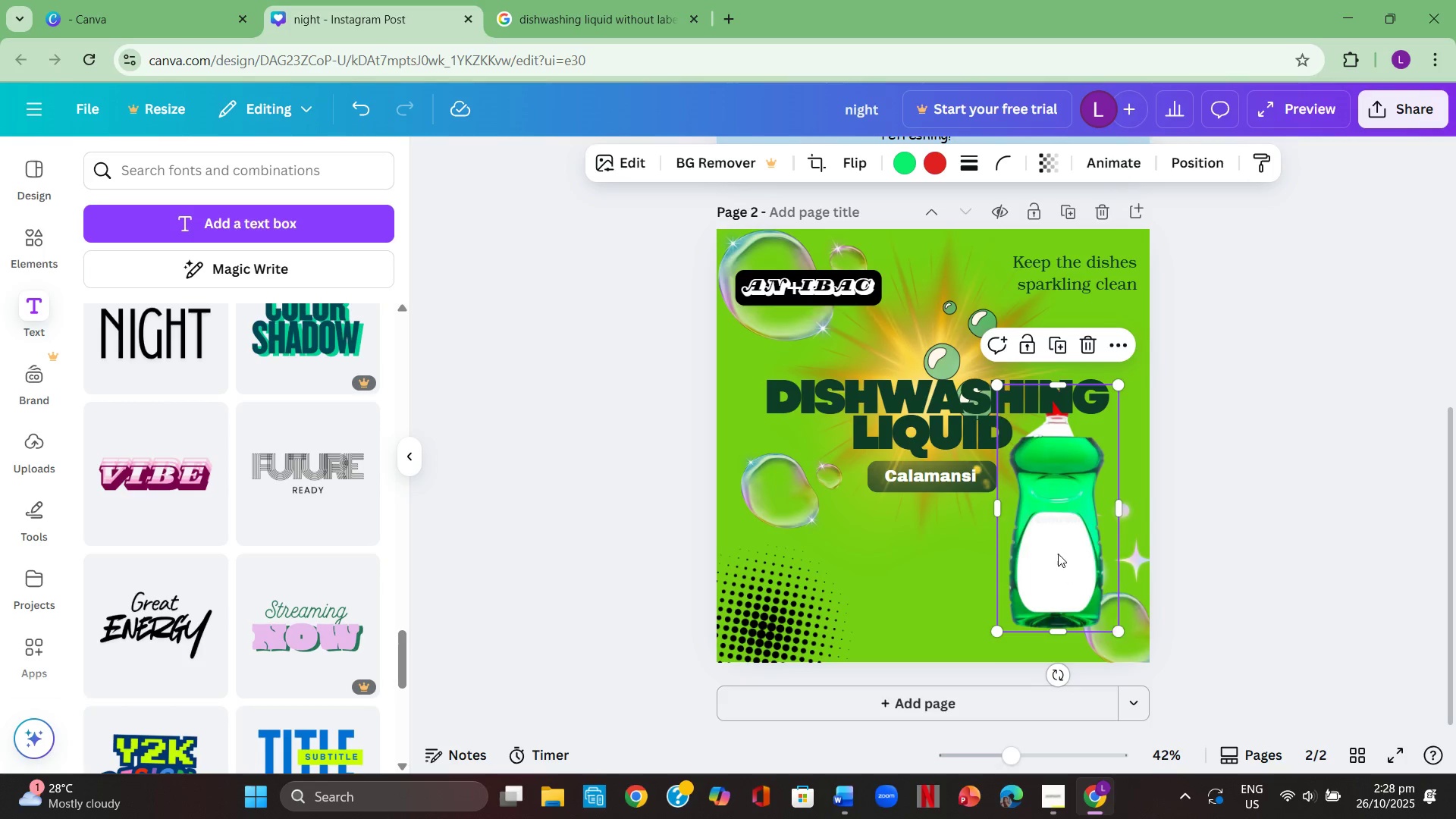 
left_click_drag(start_coordinate=[1058, 554], to_coordinate=[1059, 570])
 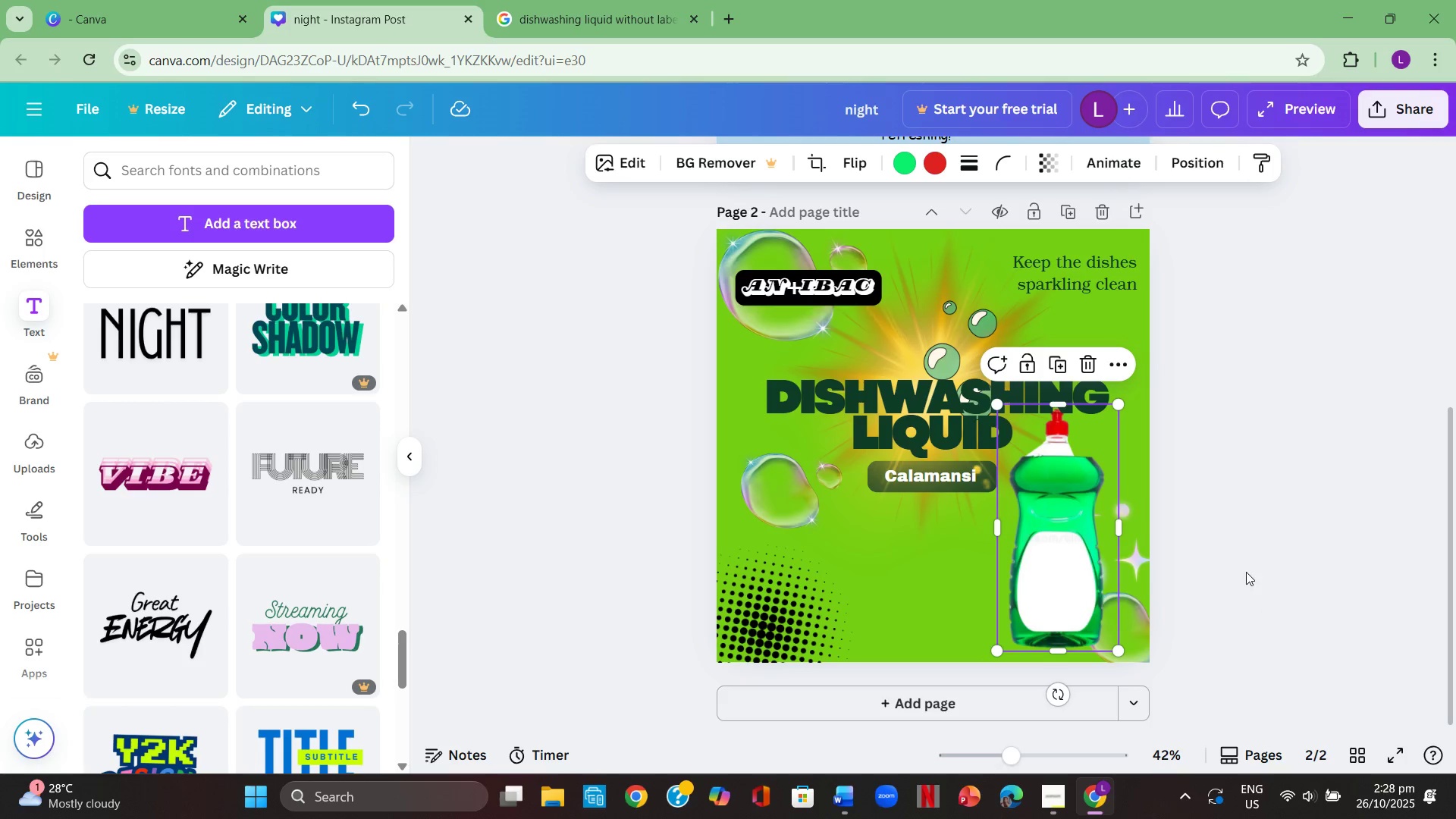 
left_click([1248, 566])
 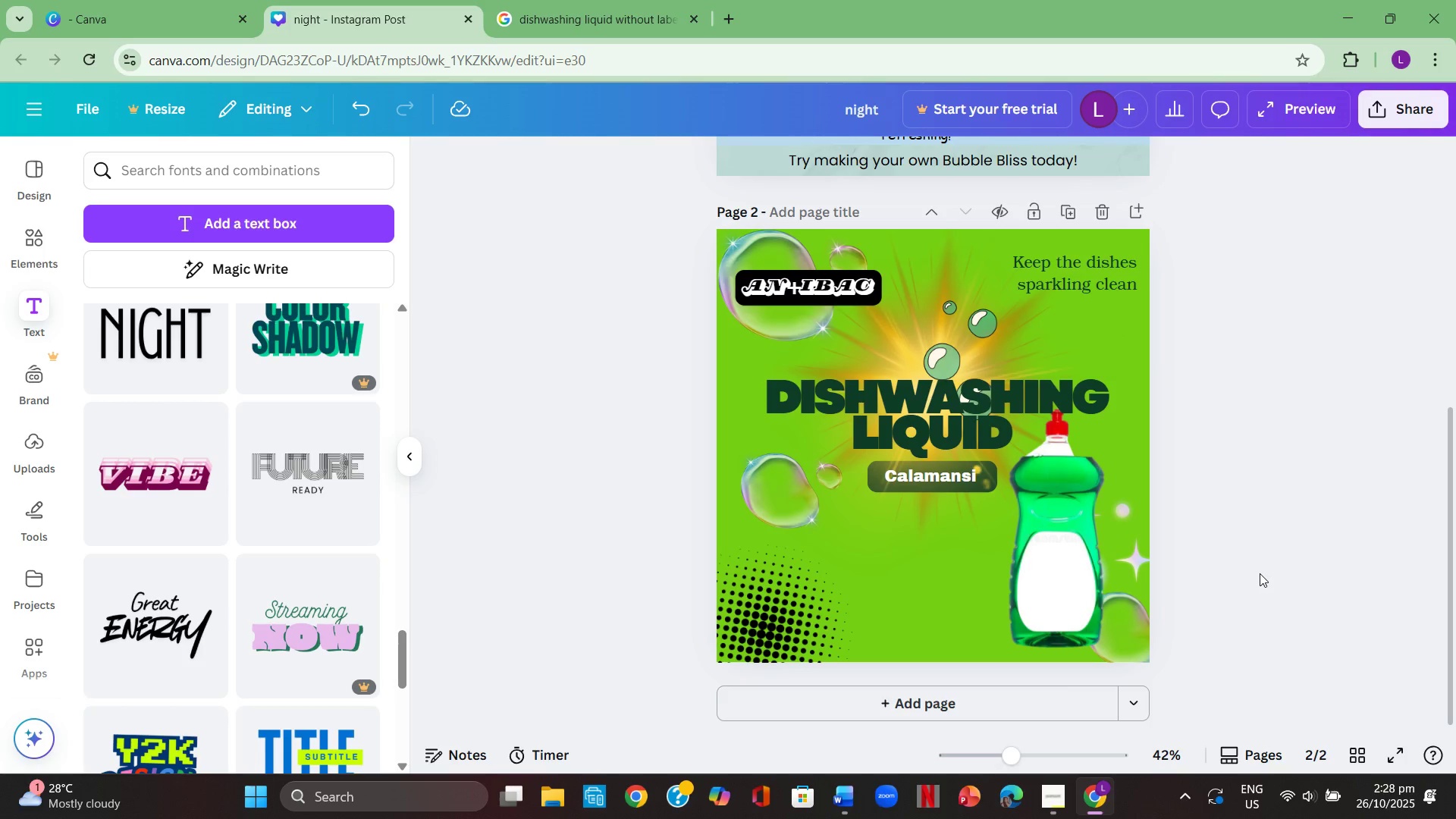 
scroll: coordinate [1260, 570], scroll_direction: up, amount: 1.0
 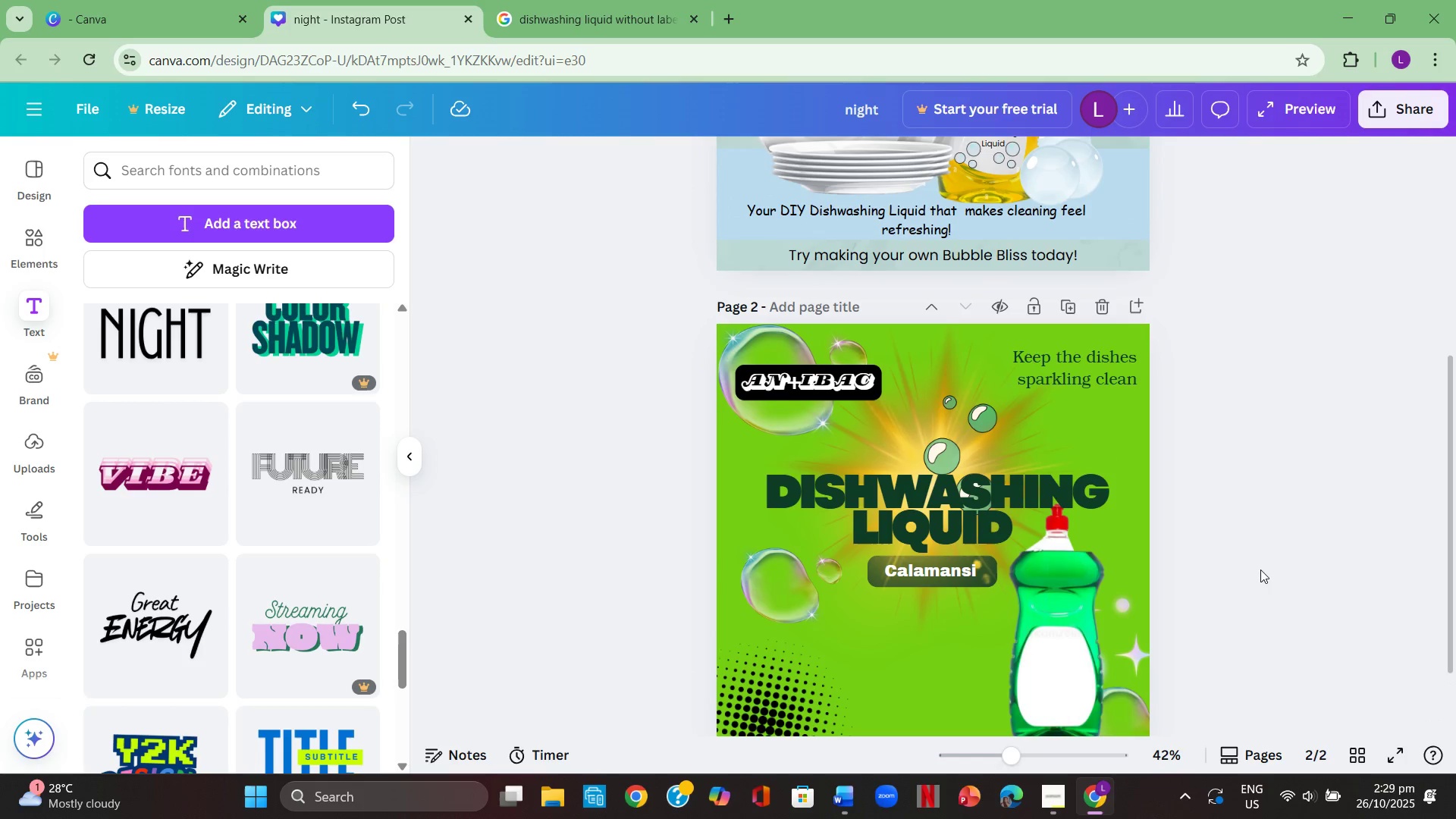 
scroll: coordinate [1260, 570], scroll_direction: down, amount: 1.0
 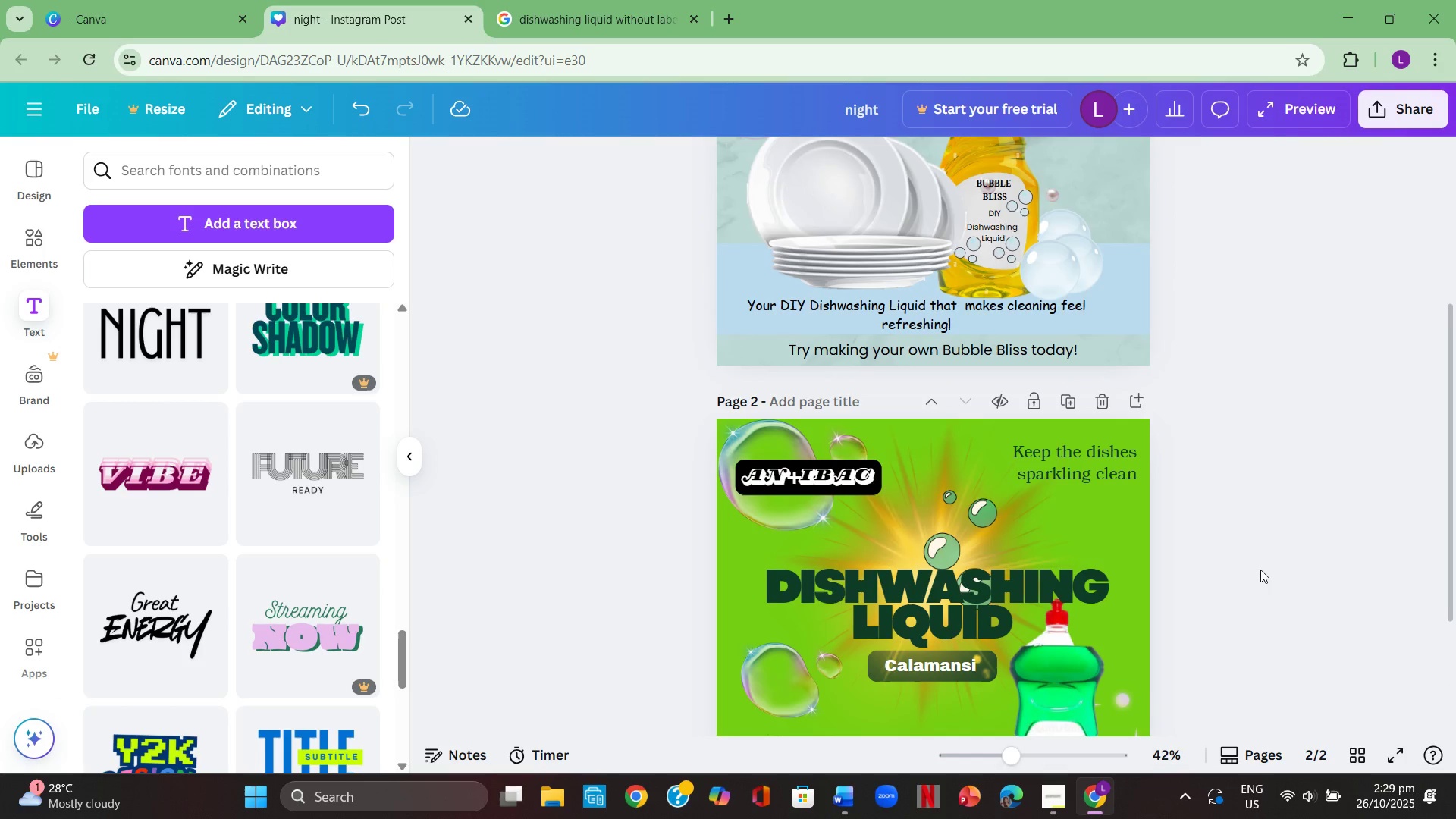 
scroll: coordinate [1261, 567], scroll_direction: up, amount: 3.0
 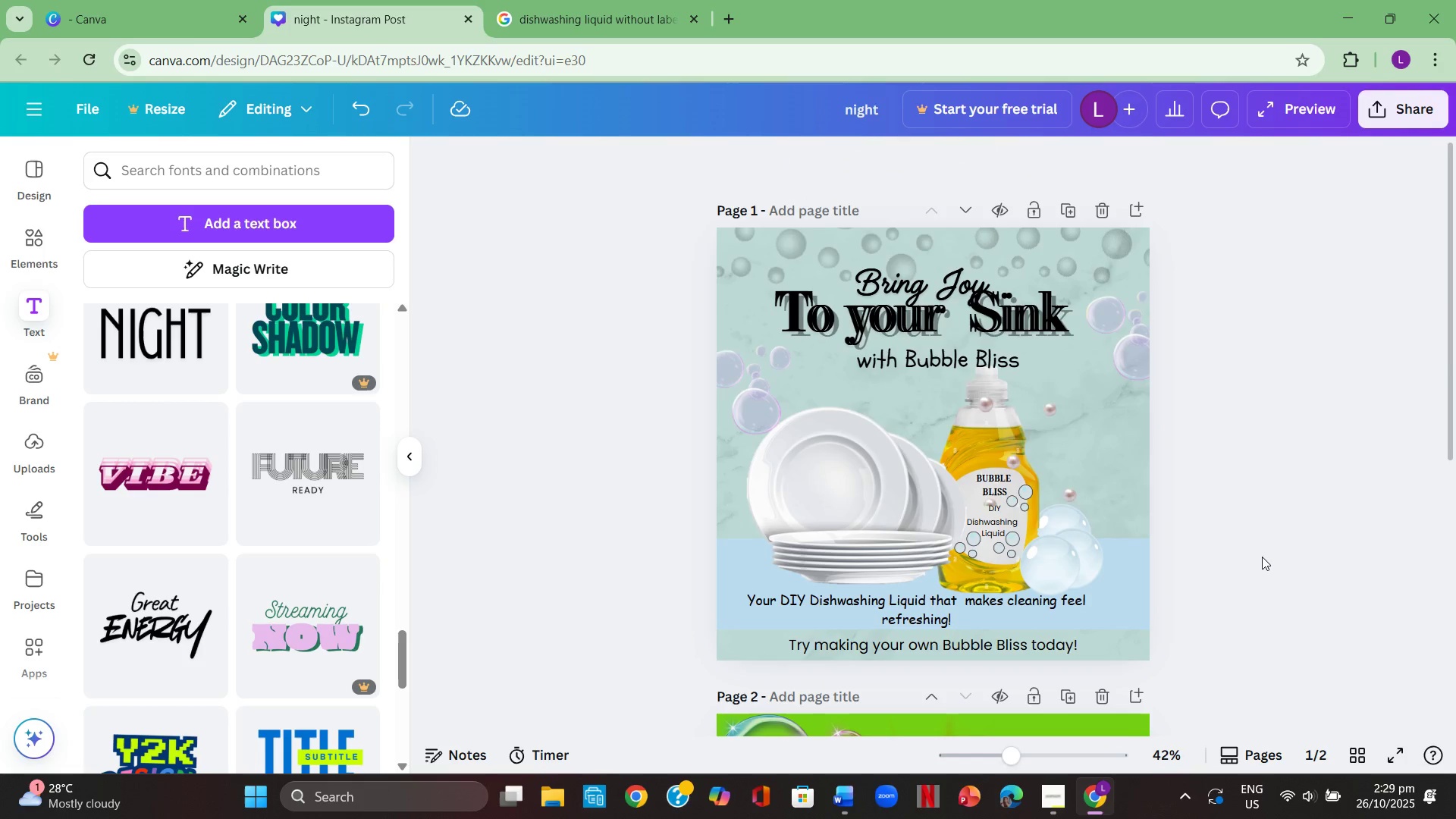 
scroll: coordinate [1259, 553], scroll_direction: down, amount: 2.0
 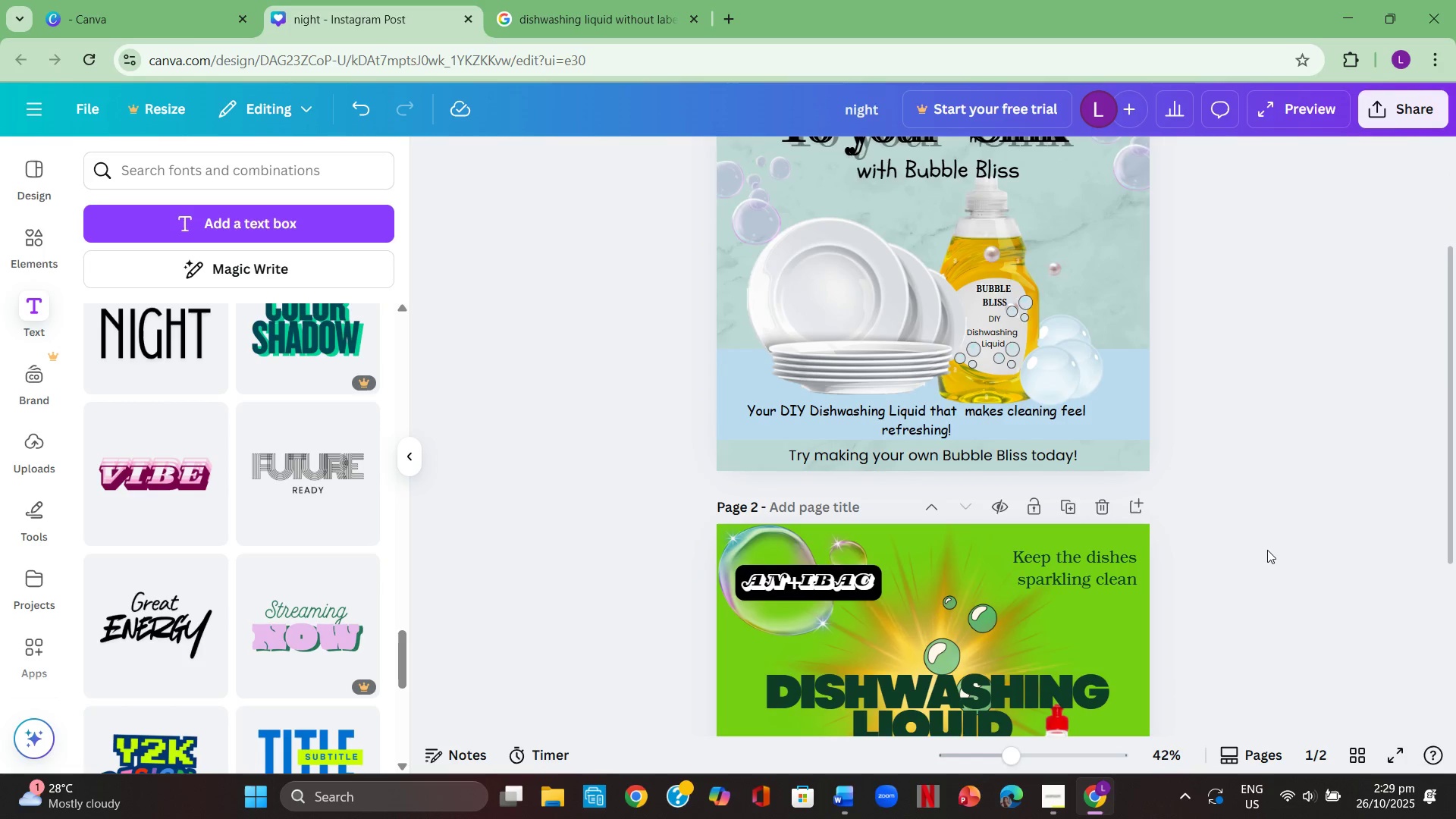 
wait(8.16)
 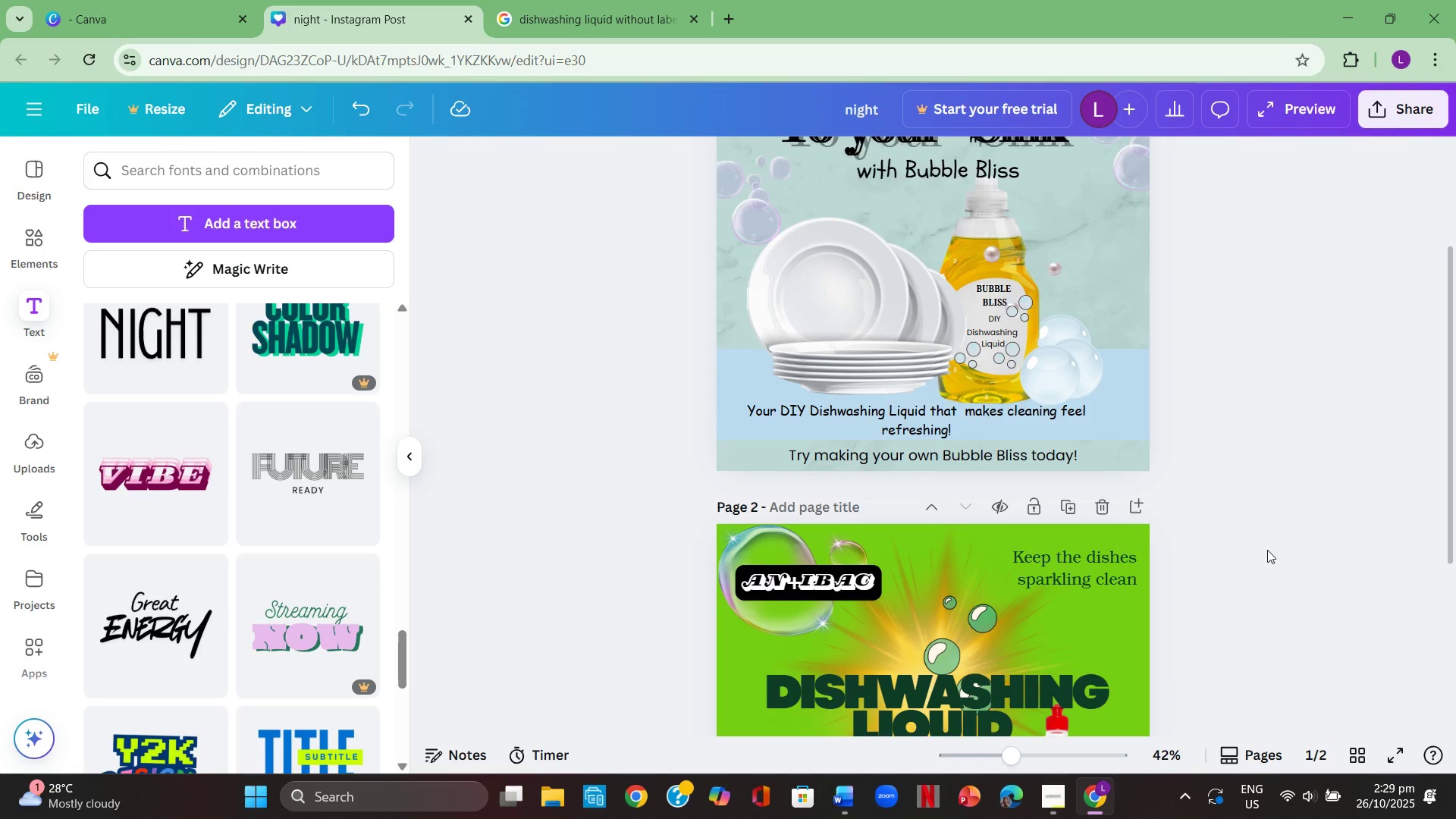 
scroll: coordinate [1266, 534], scroll_direction: down, amount: 3.0
 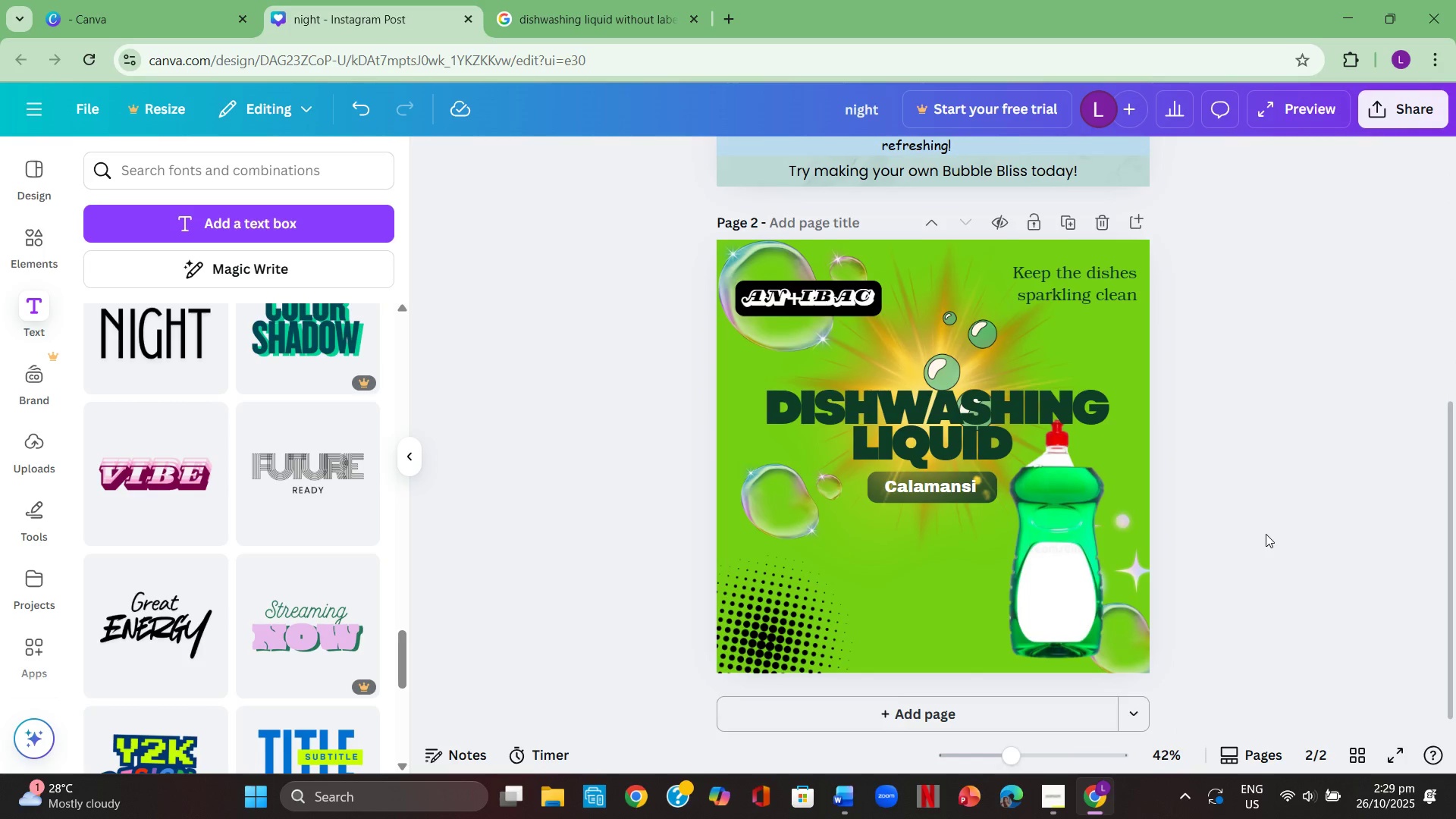 
scroll: coordinate [1266, 534], scroll_direction: up, amount: 2.0
 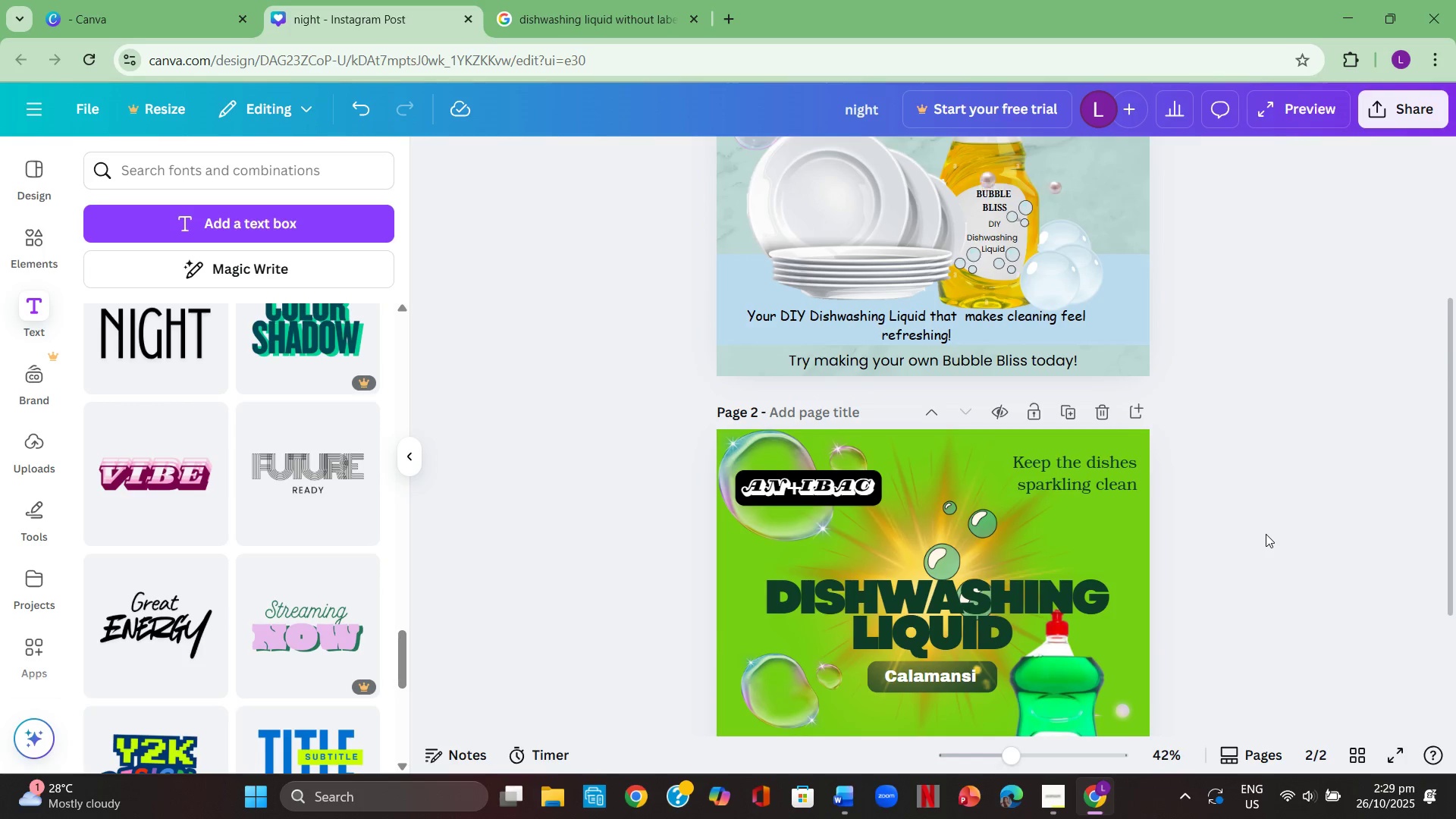 
scroll: coordinate [1265, 534], scroll_direction: down, amount: 2.0
 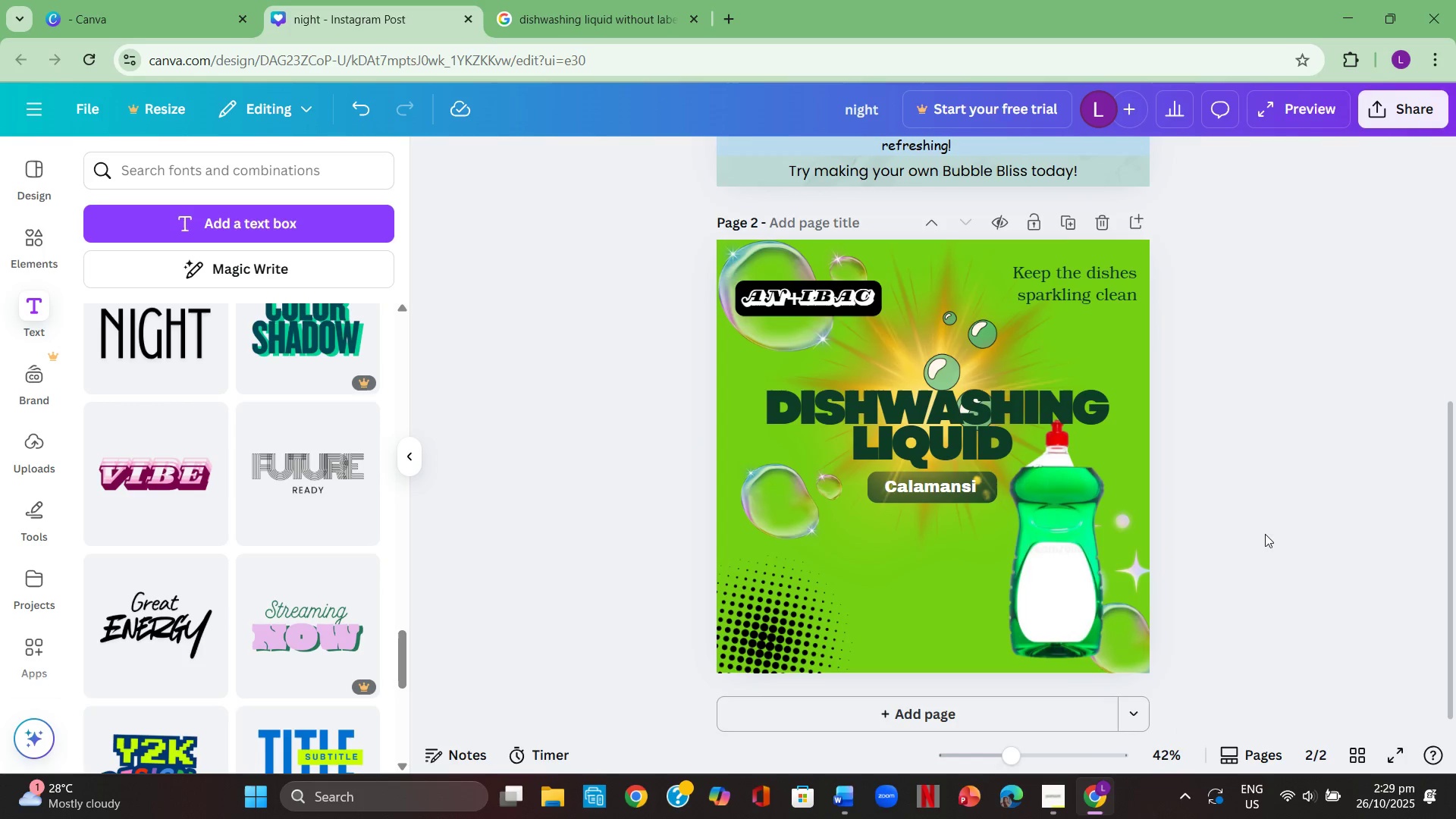 
left_click([1260, 537])
 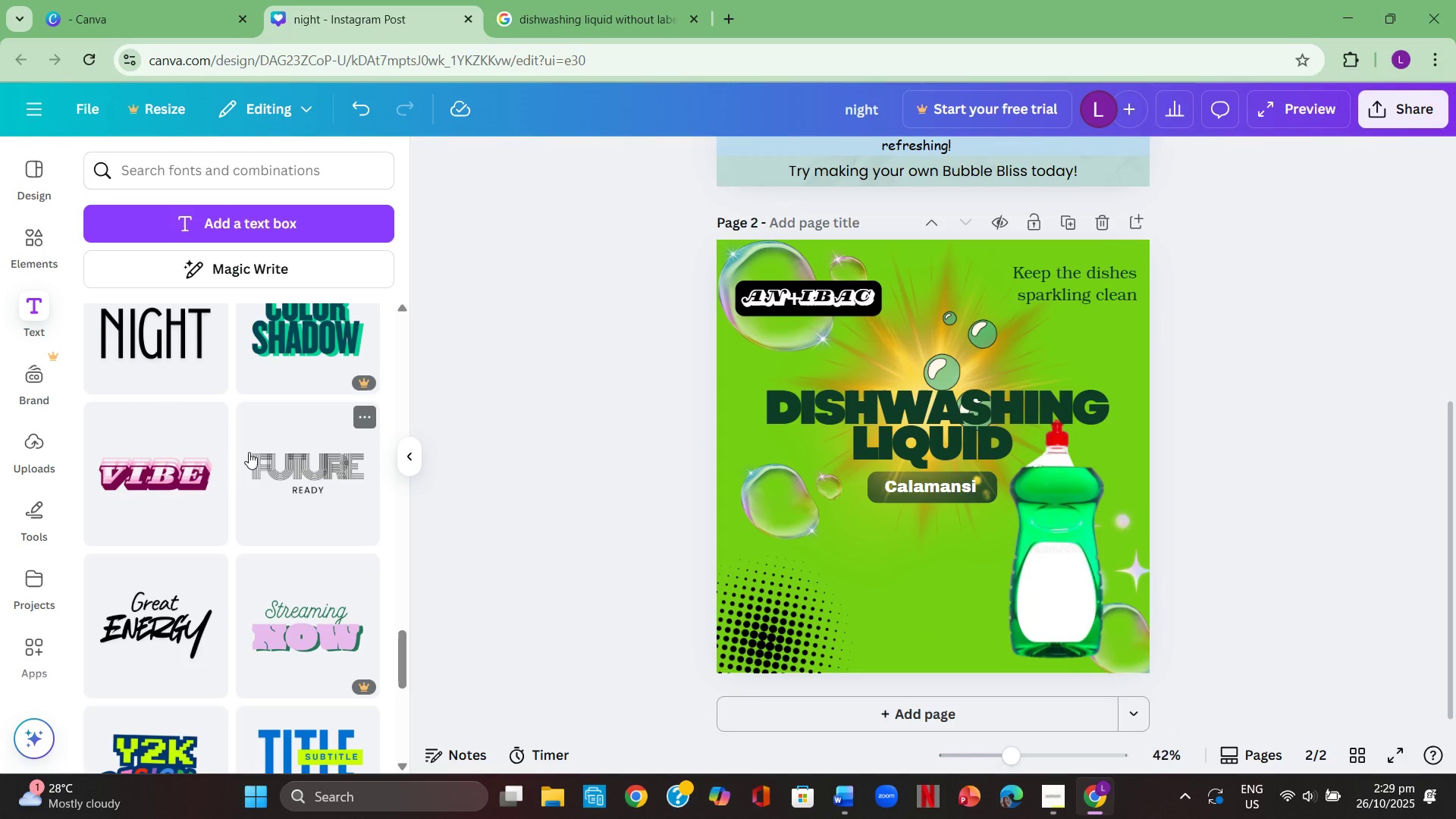 
mouse_move([303, 438])
 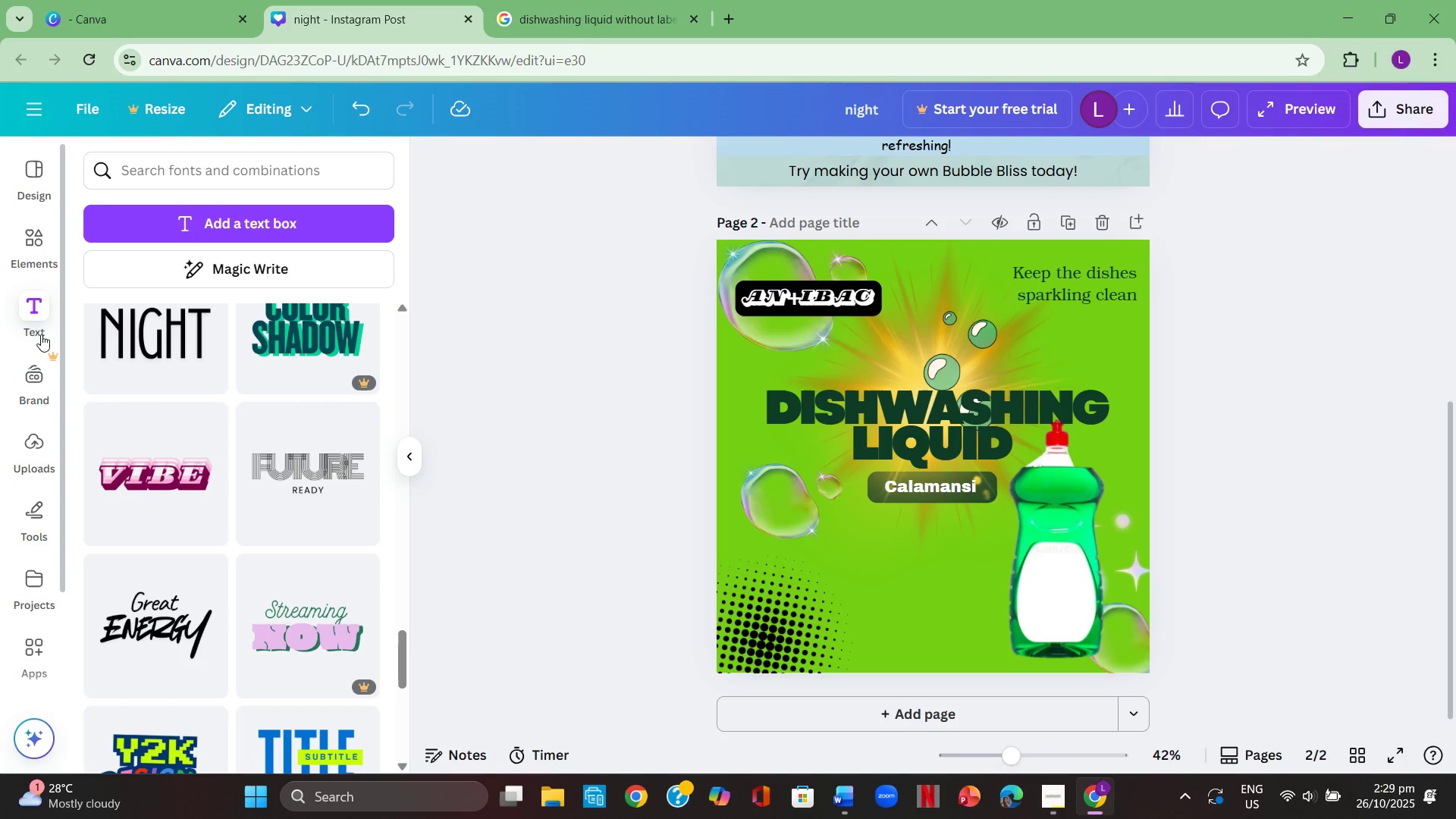 
left_click([30, 308])
 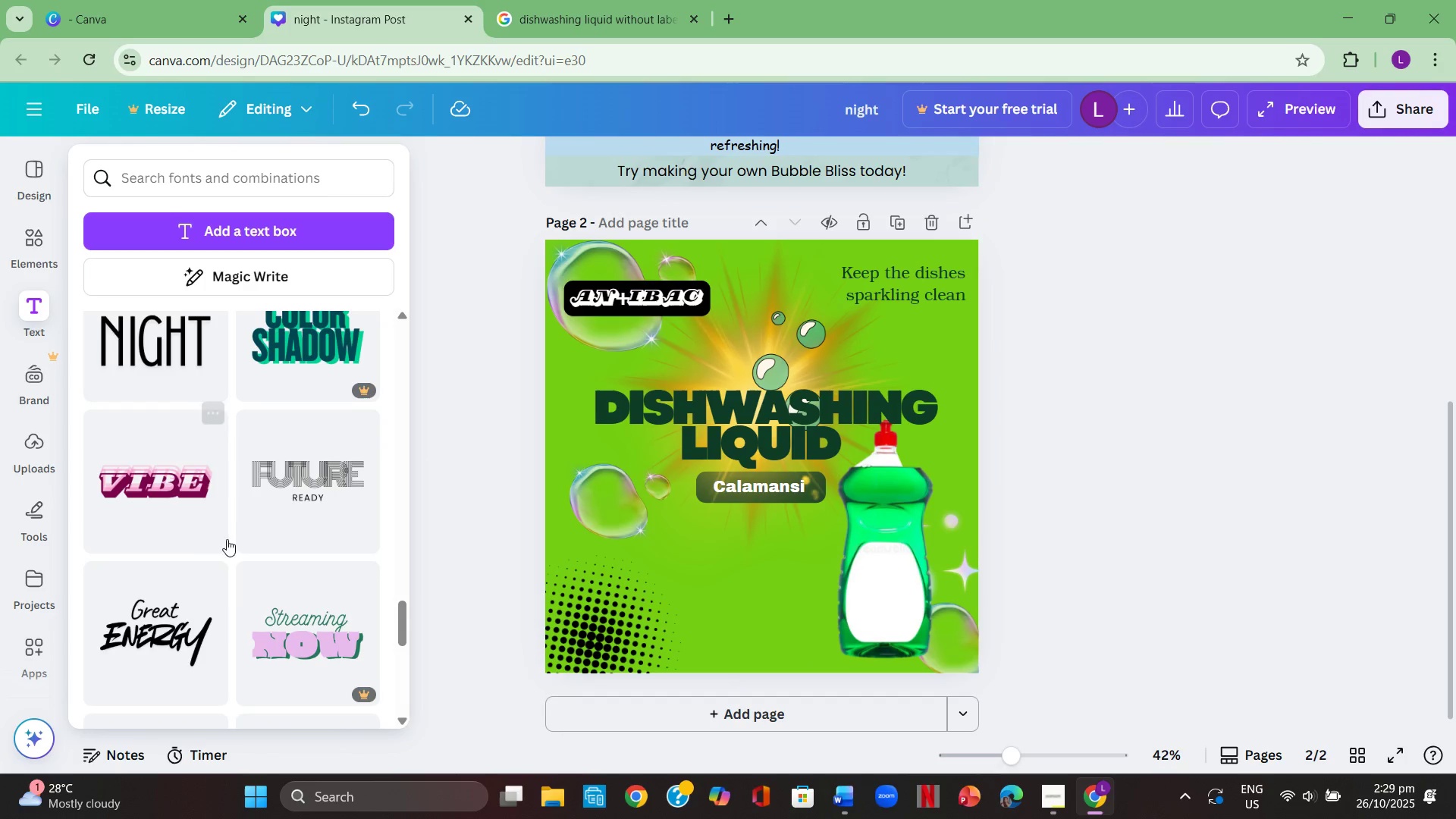 
scroll: coordinate [232, 539], scroll_direction: up, amount: 25.0
 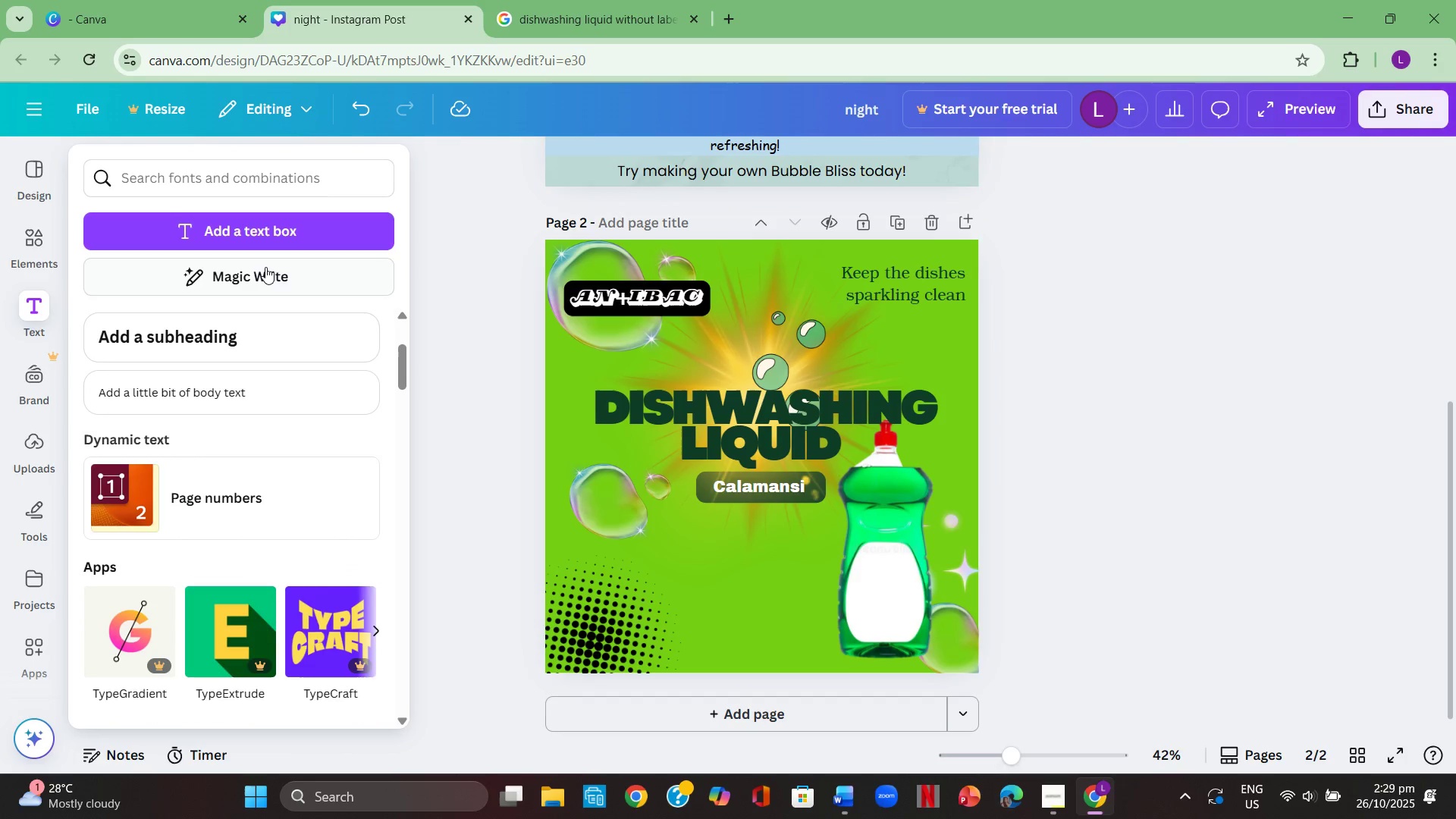 
left_click([265, 267])
 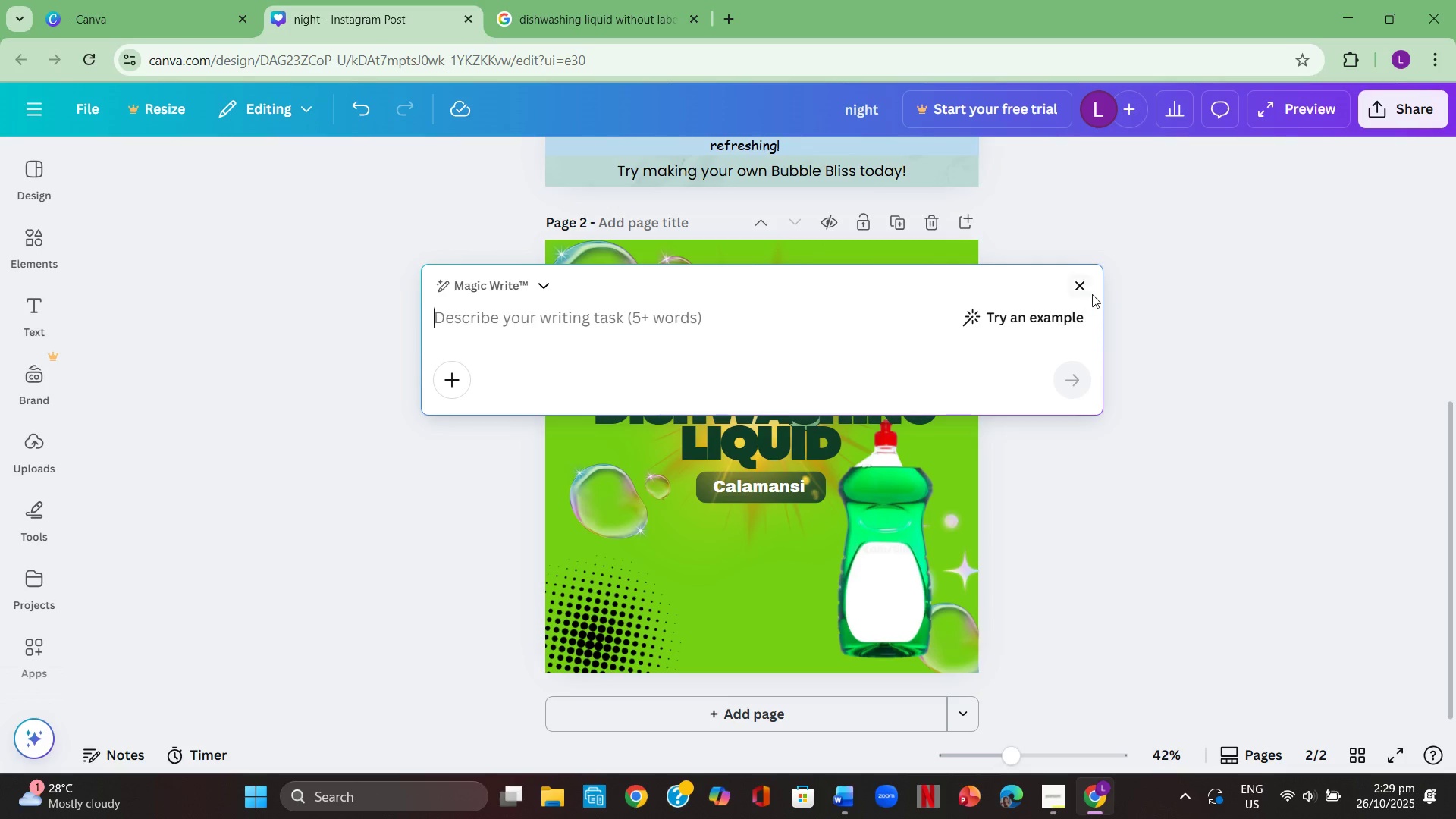 
left_click([1087, 286])
 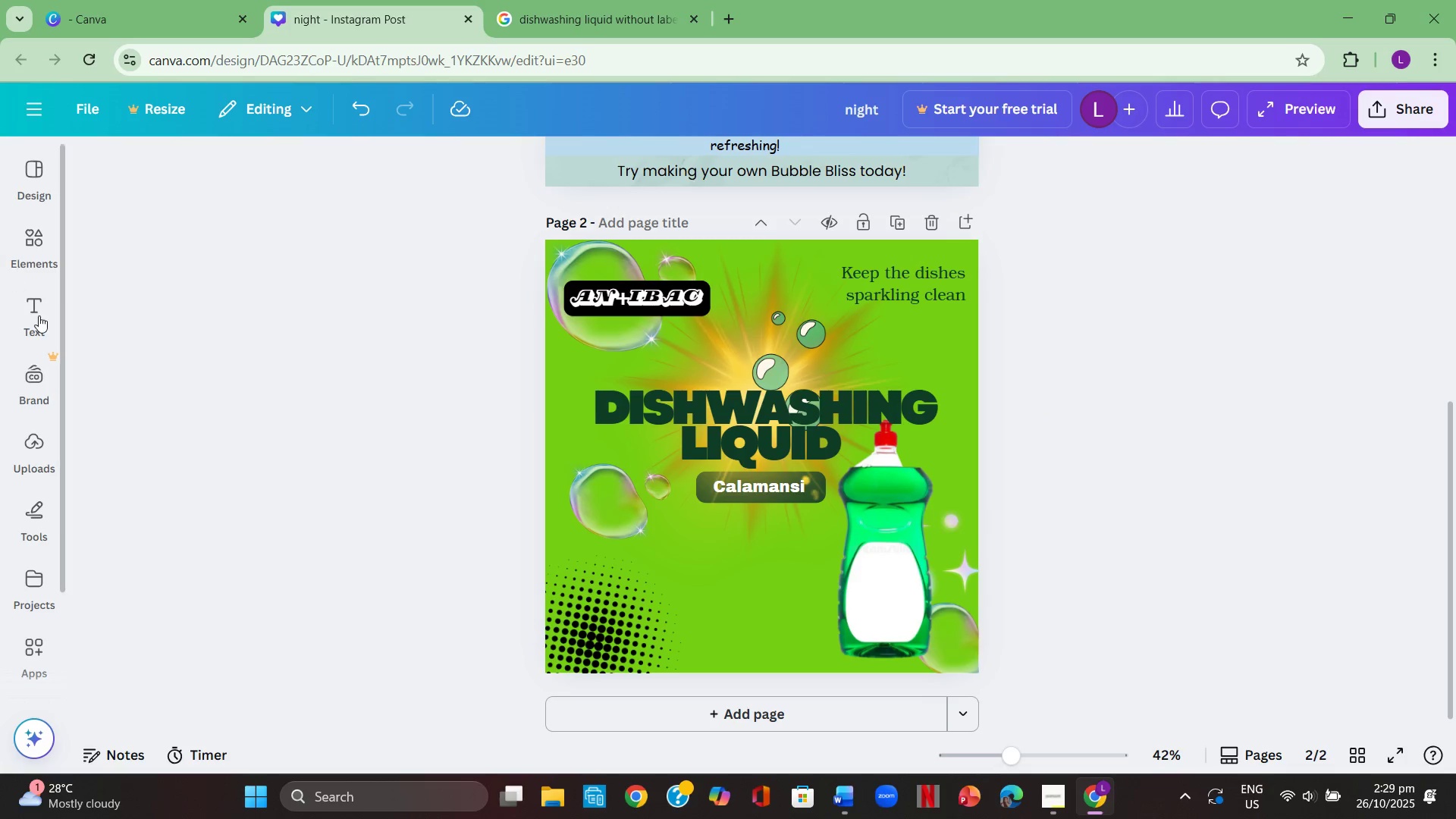 
left_click([39, 321])
 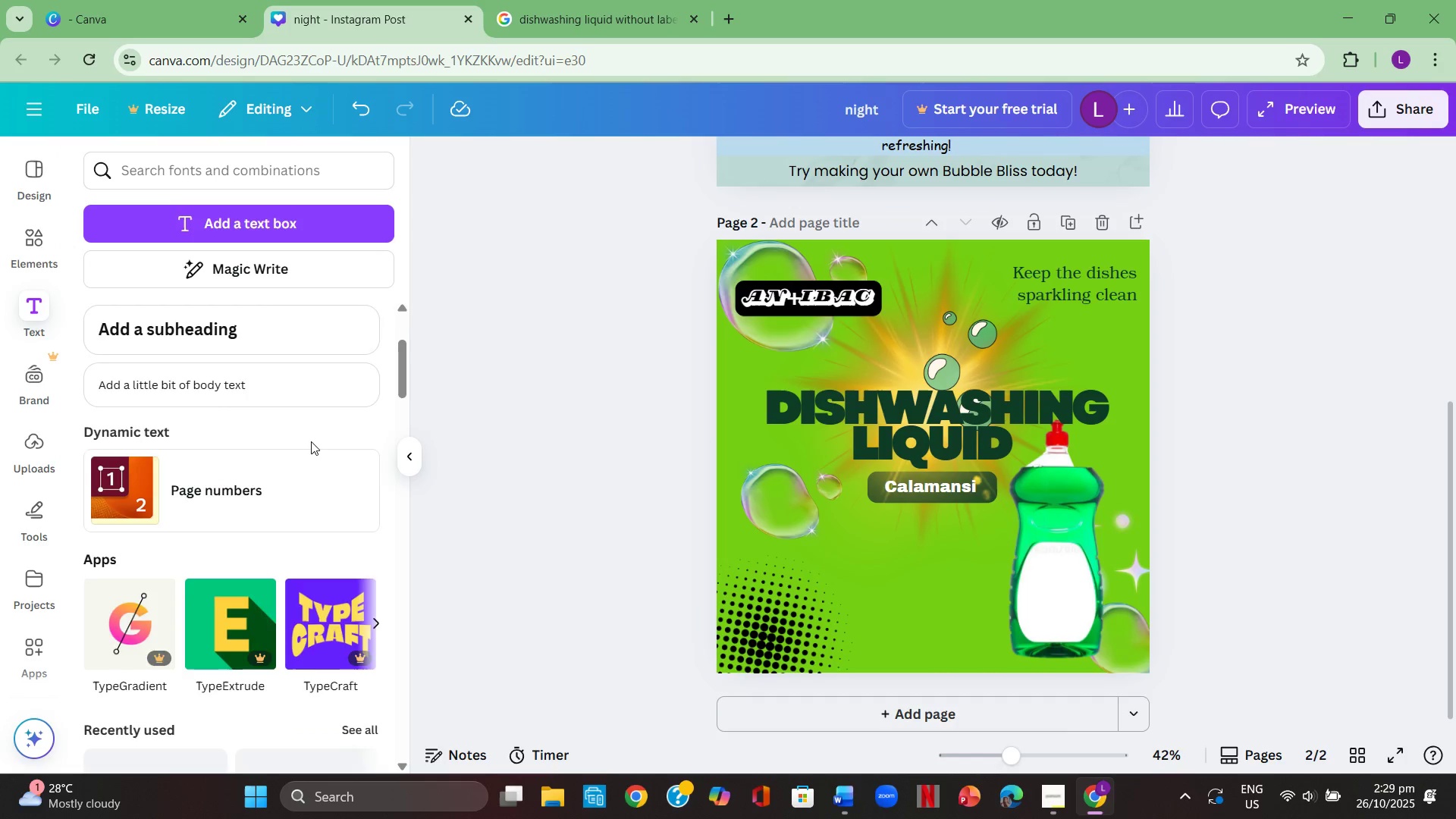 
scroll: coordinate [311, 441], scroll_direction: up, amount: 2.0
 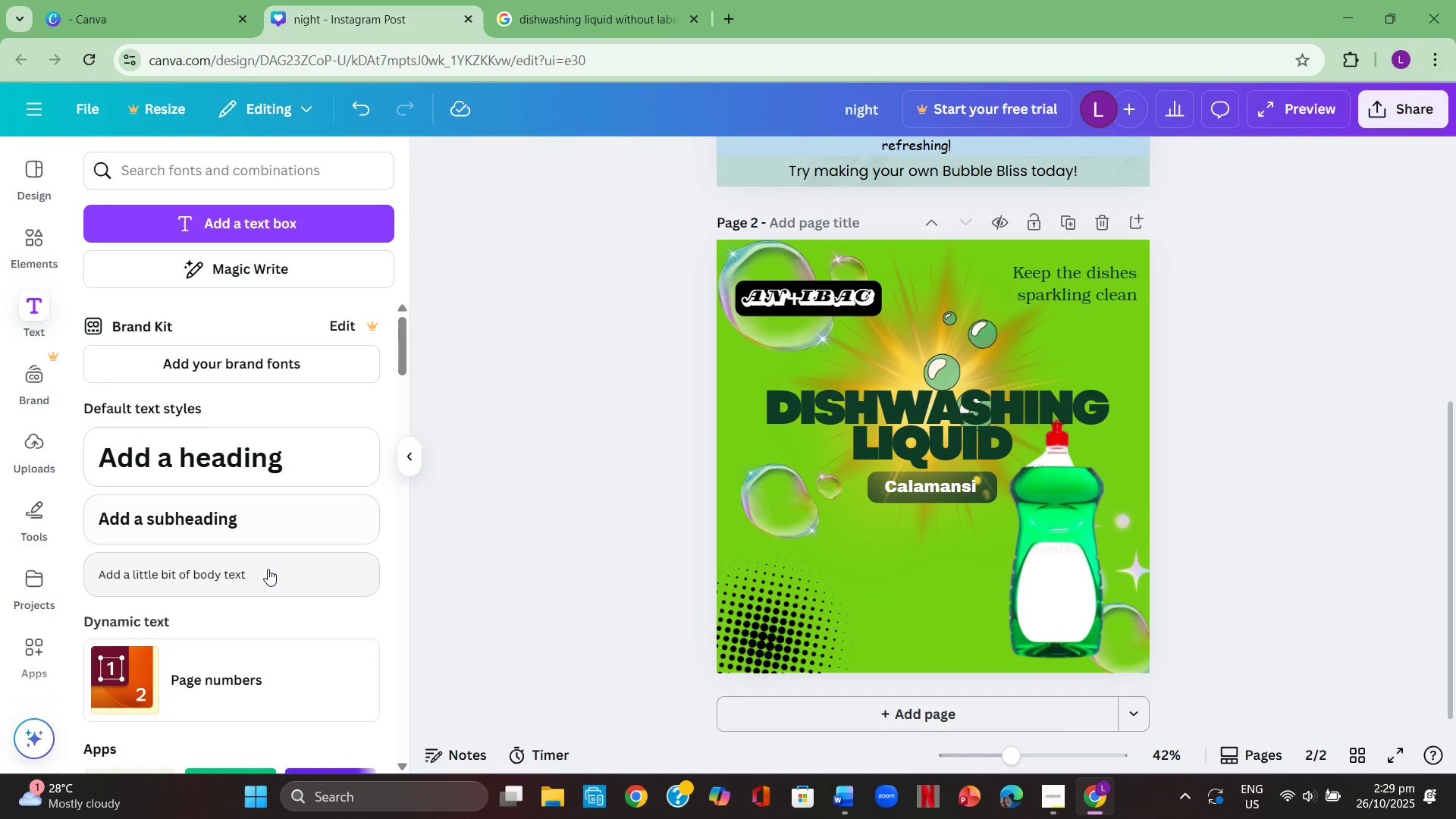 
left_click([268, 571])
 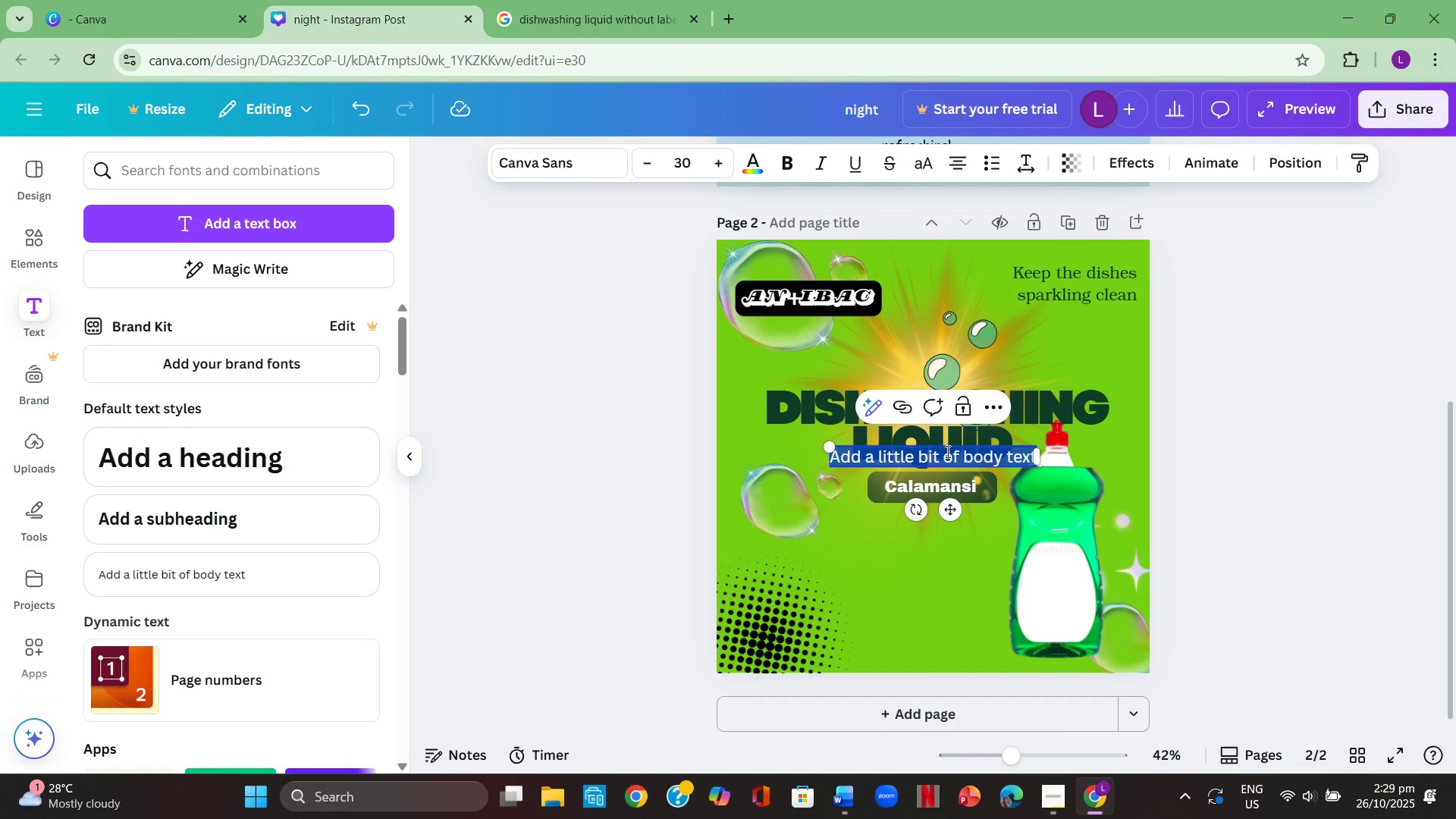 
key(Backspace)
 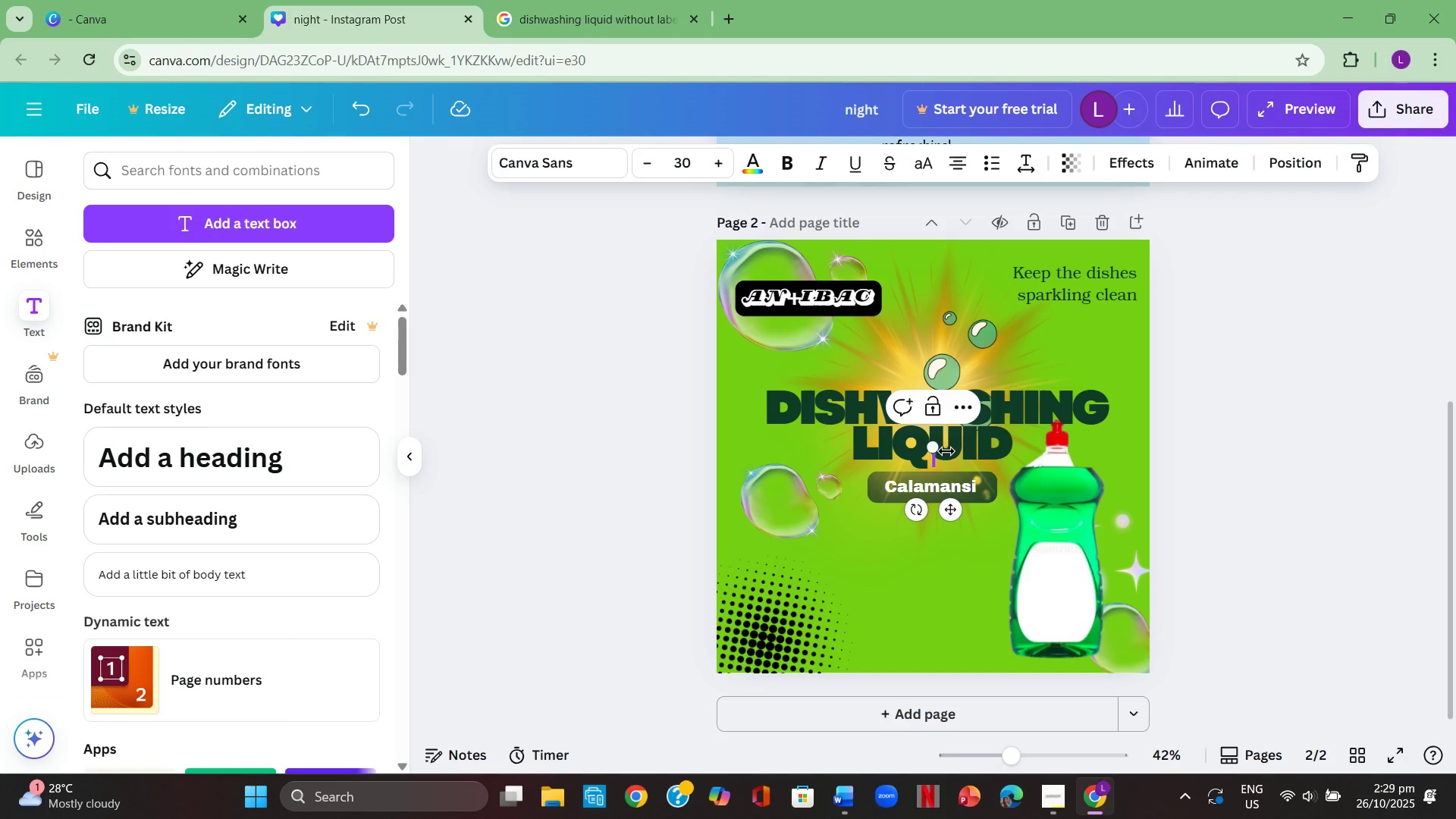 
type(Bu)
key(Backspace)
type(UBBLE )
 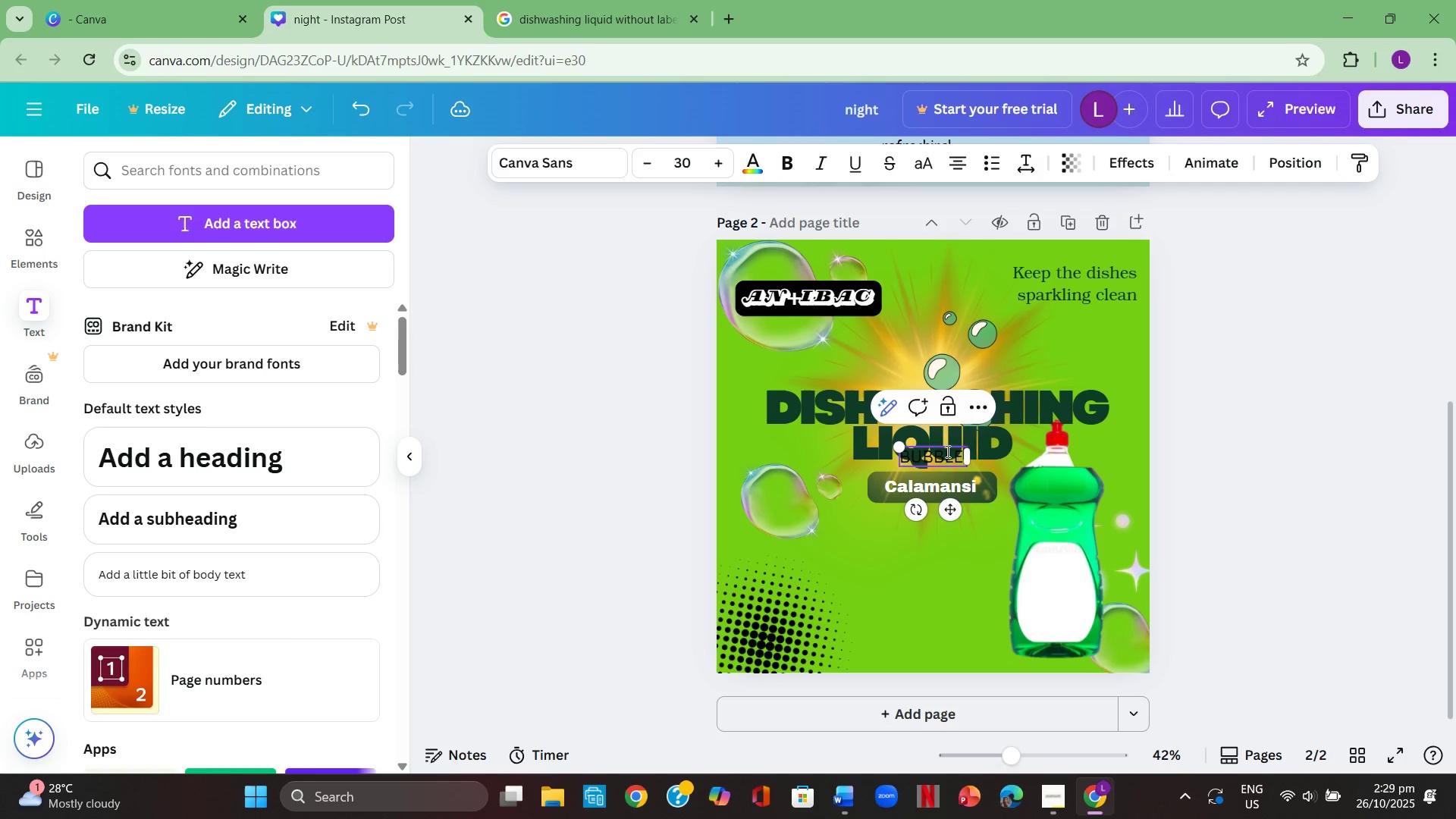 
key(Enter)
 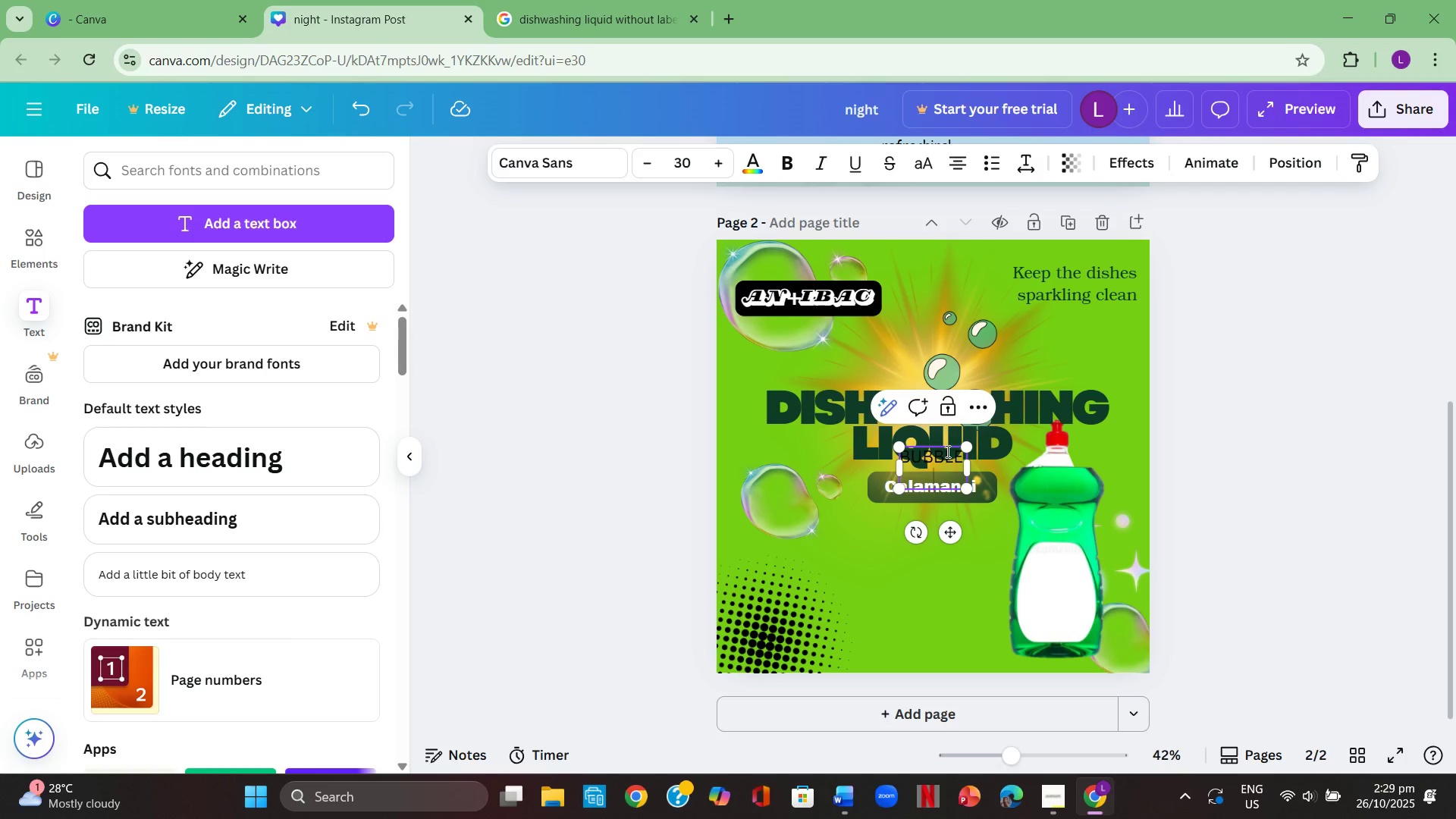 
type(BLISS)
 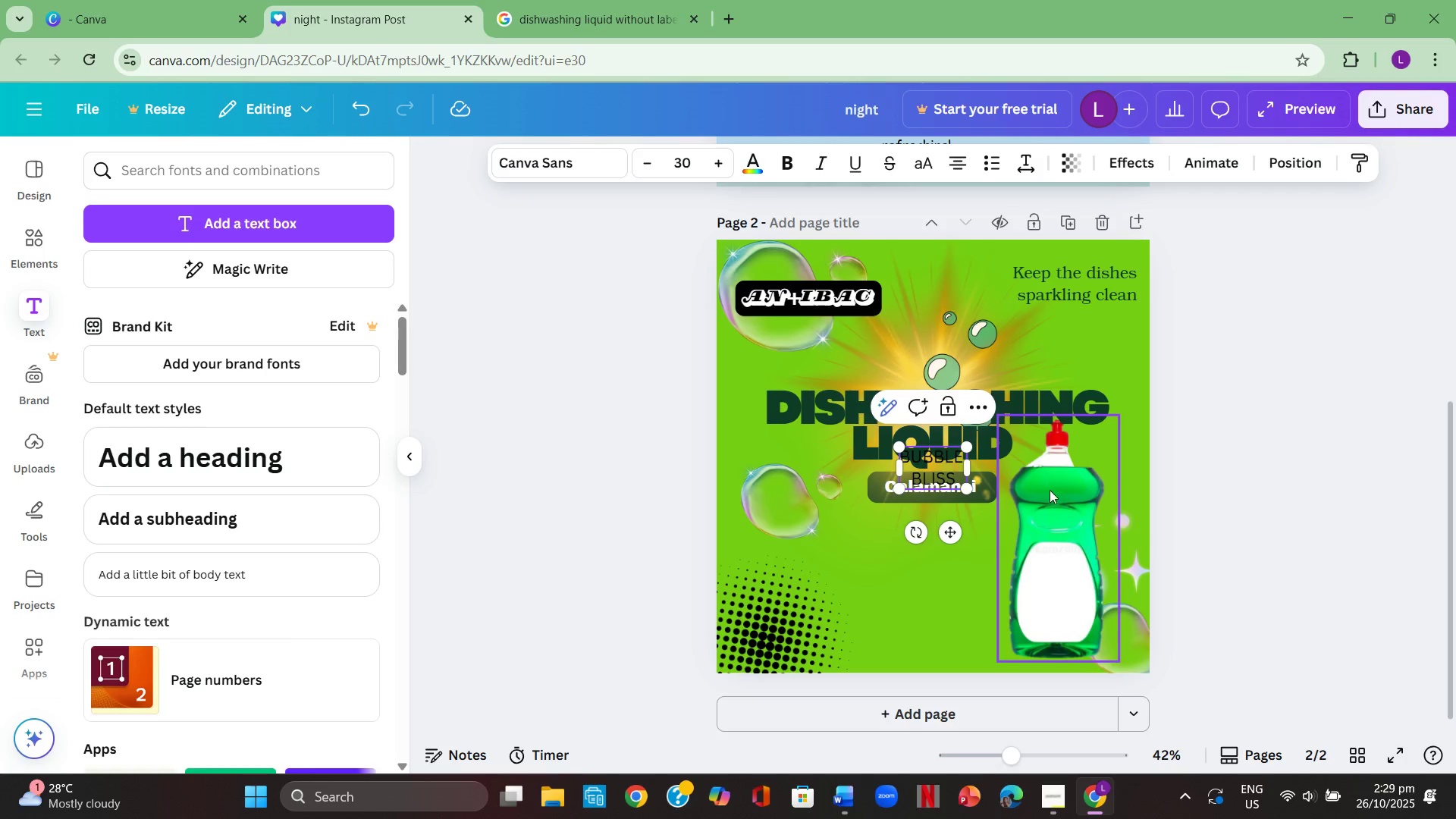 
left_click([1327, 488])
 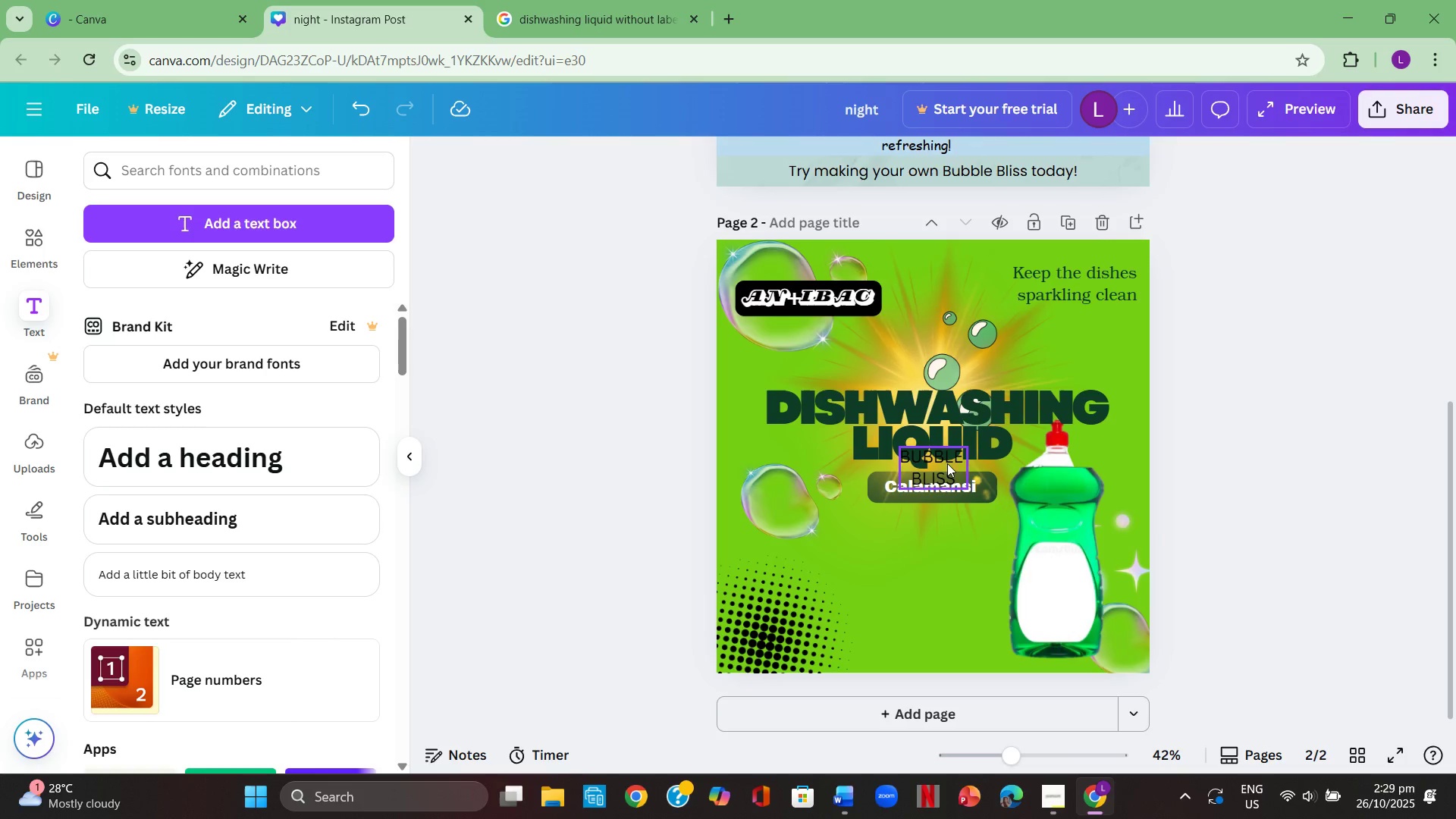 
left_click_drag(start_coordinate=[947, 463], to_coordinate=[1066, 565])
 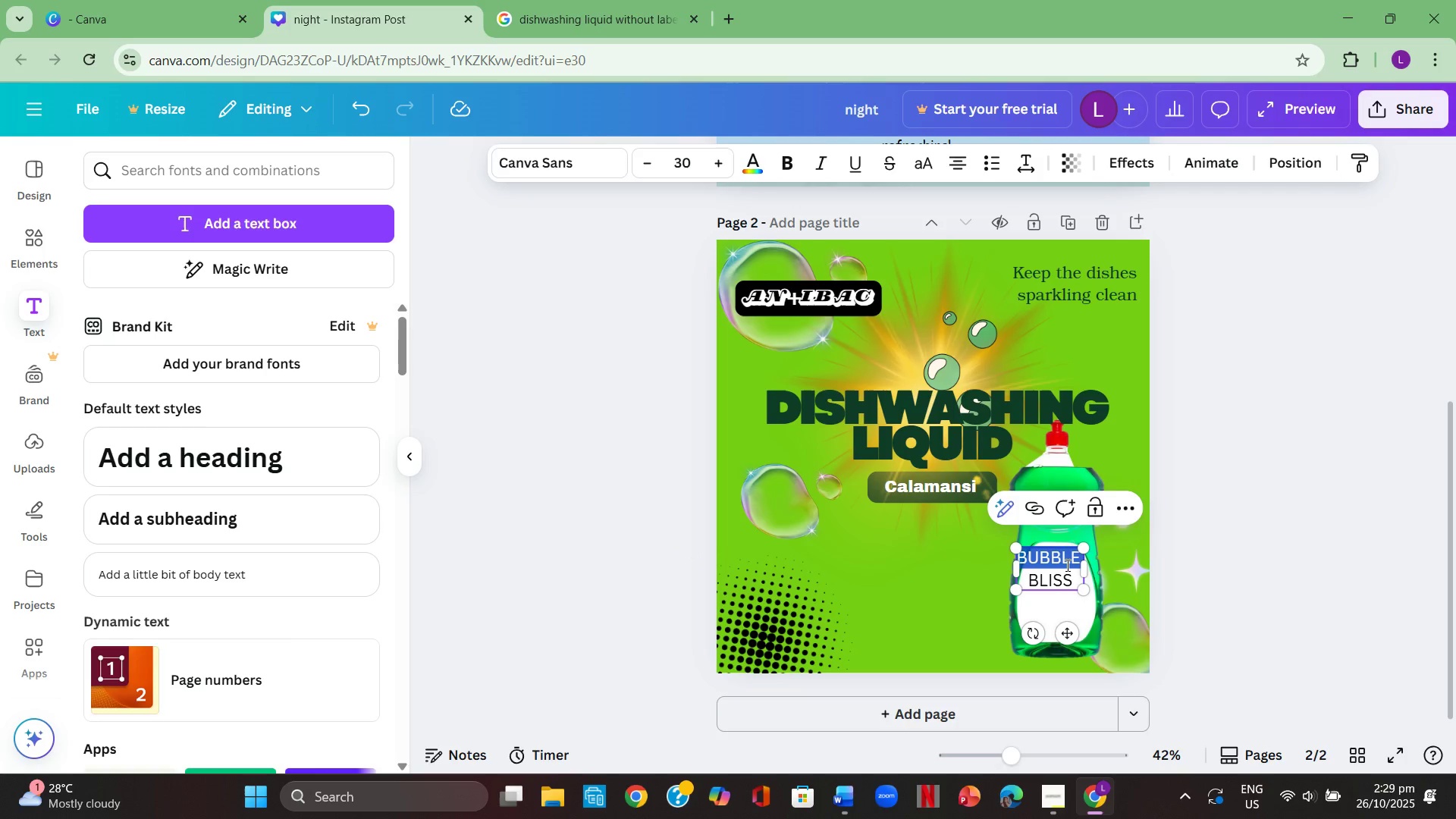 
double_click([1066, 565])
 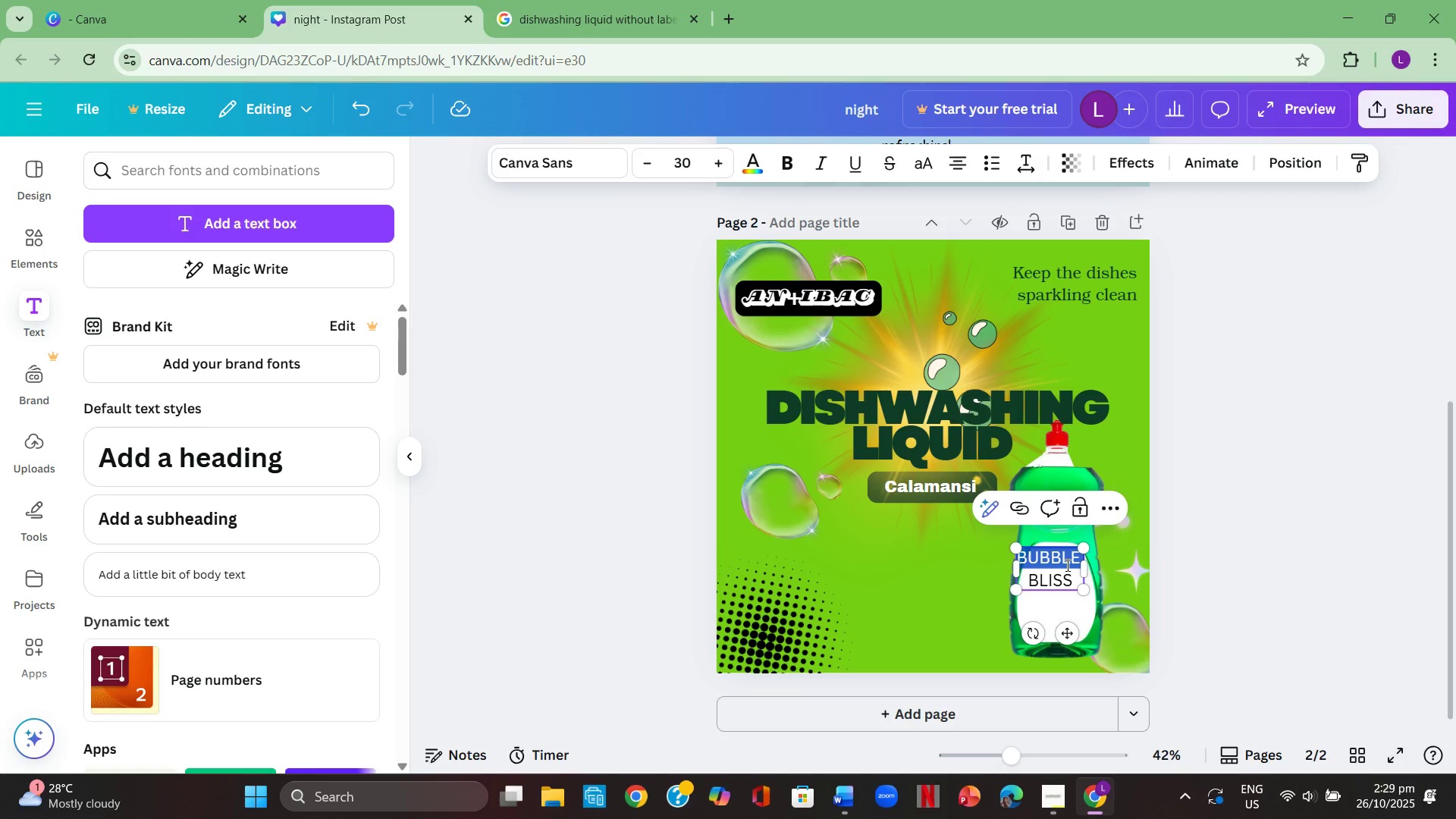 
key(Control+A)
 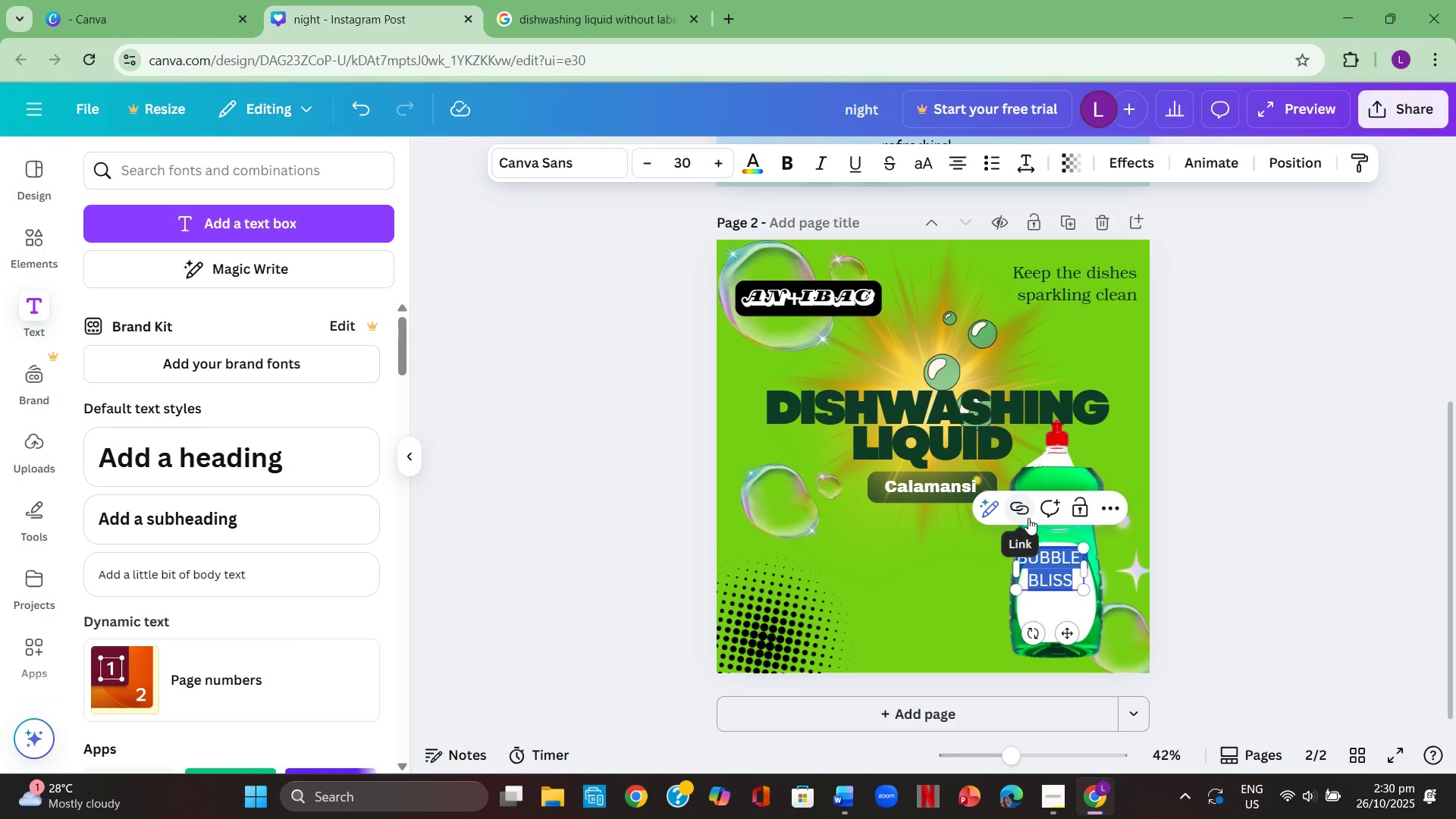 
wait(7.31)
 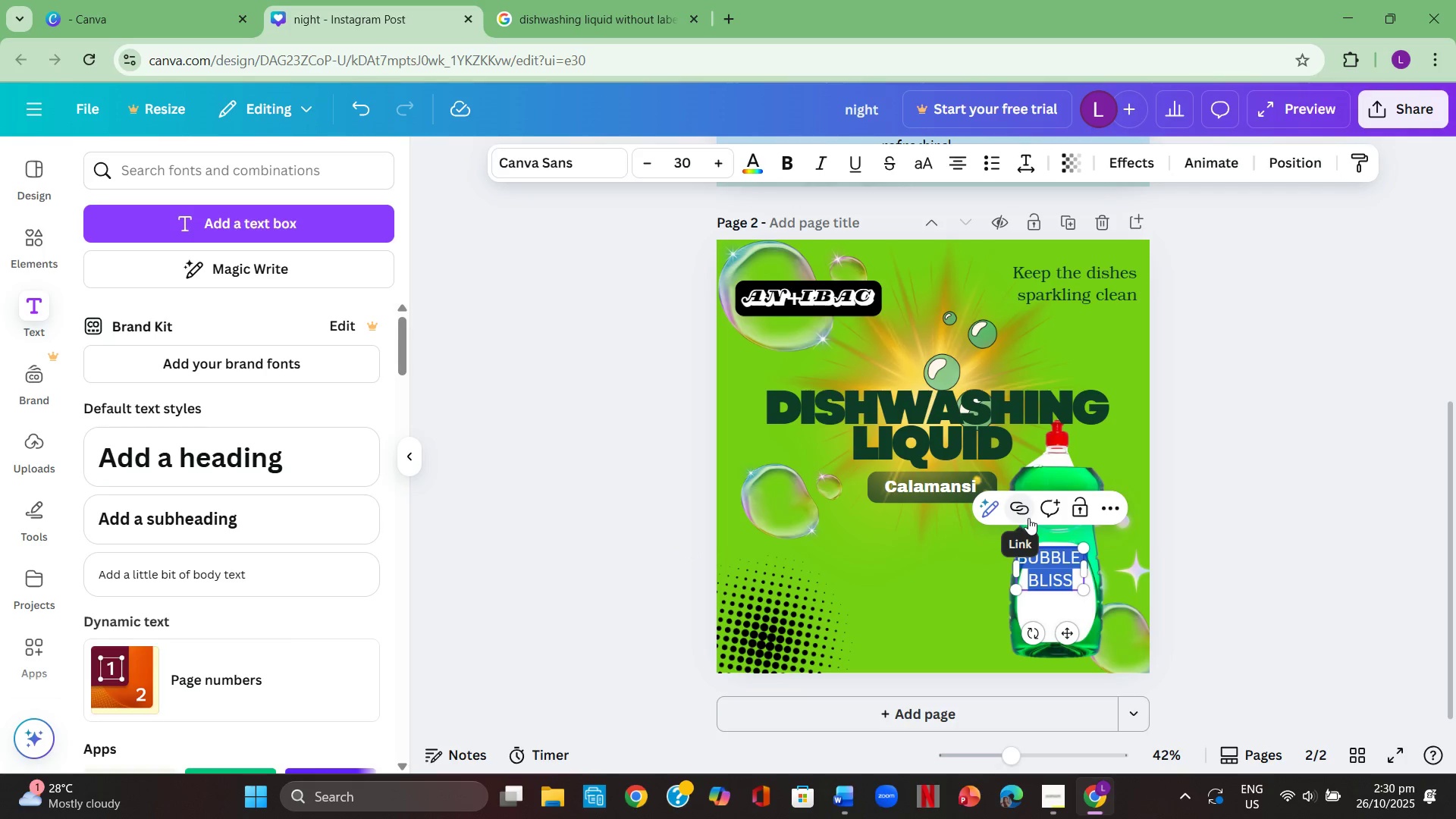 
left_click([531, 157])
 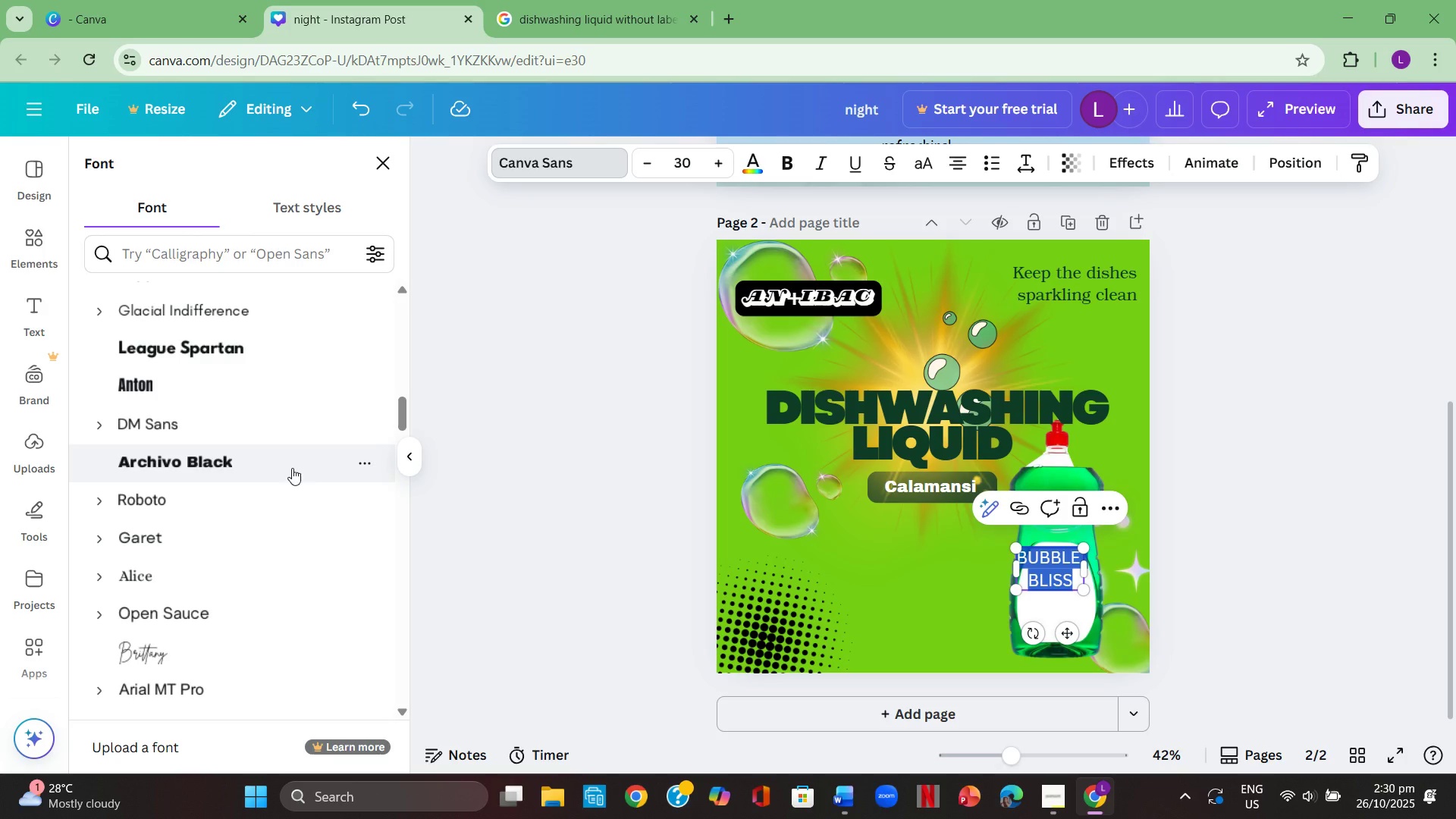 
left_click([290, 466])
 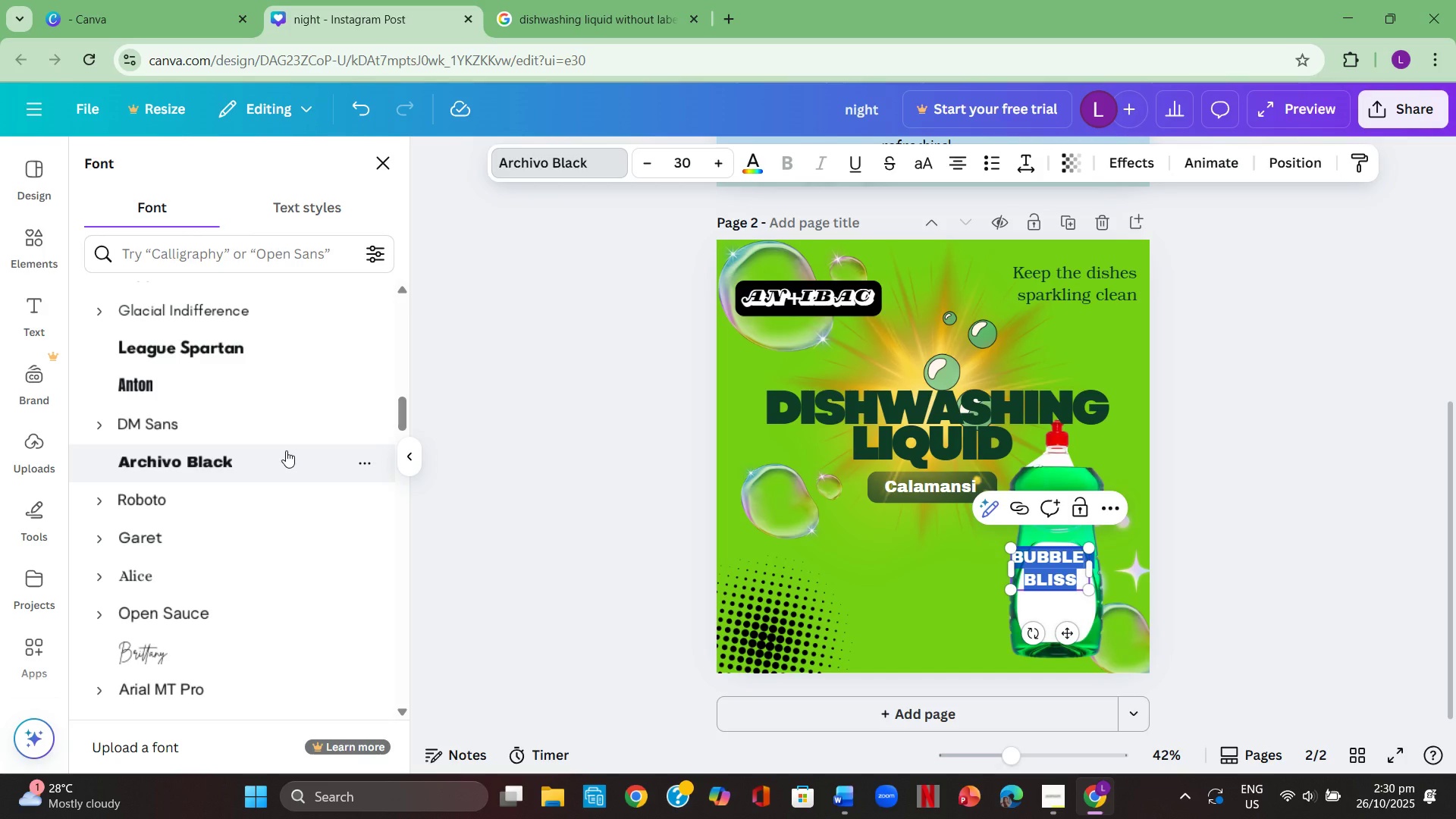 
scroll: coordinate [283, 451], scroll_direction: up, amount: 2.0
 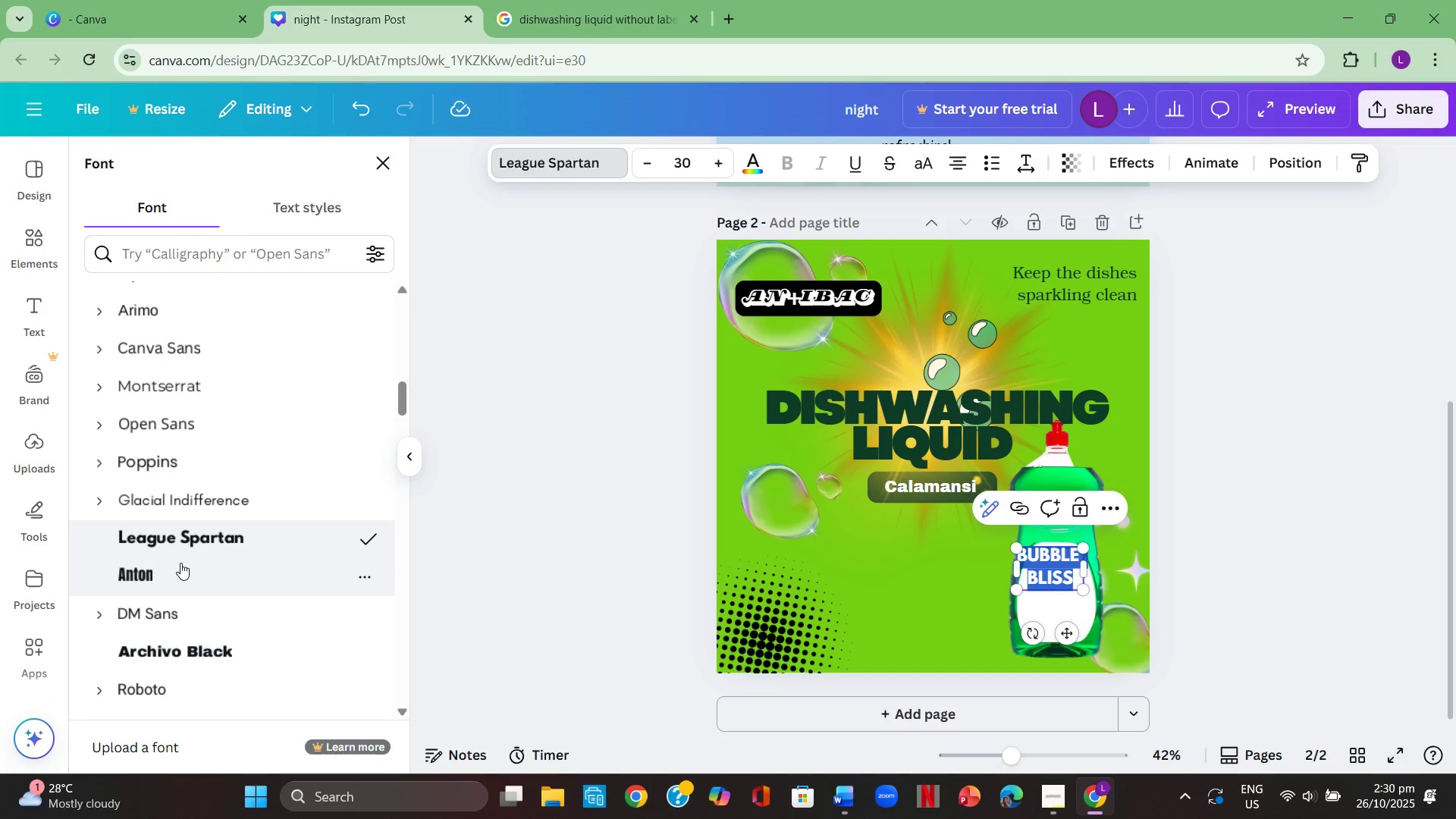 
left_click([174, 576])
 